 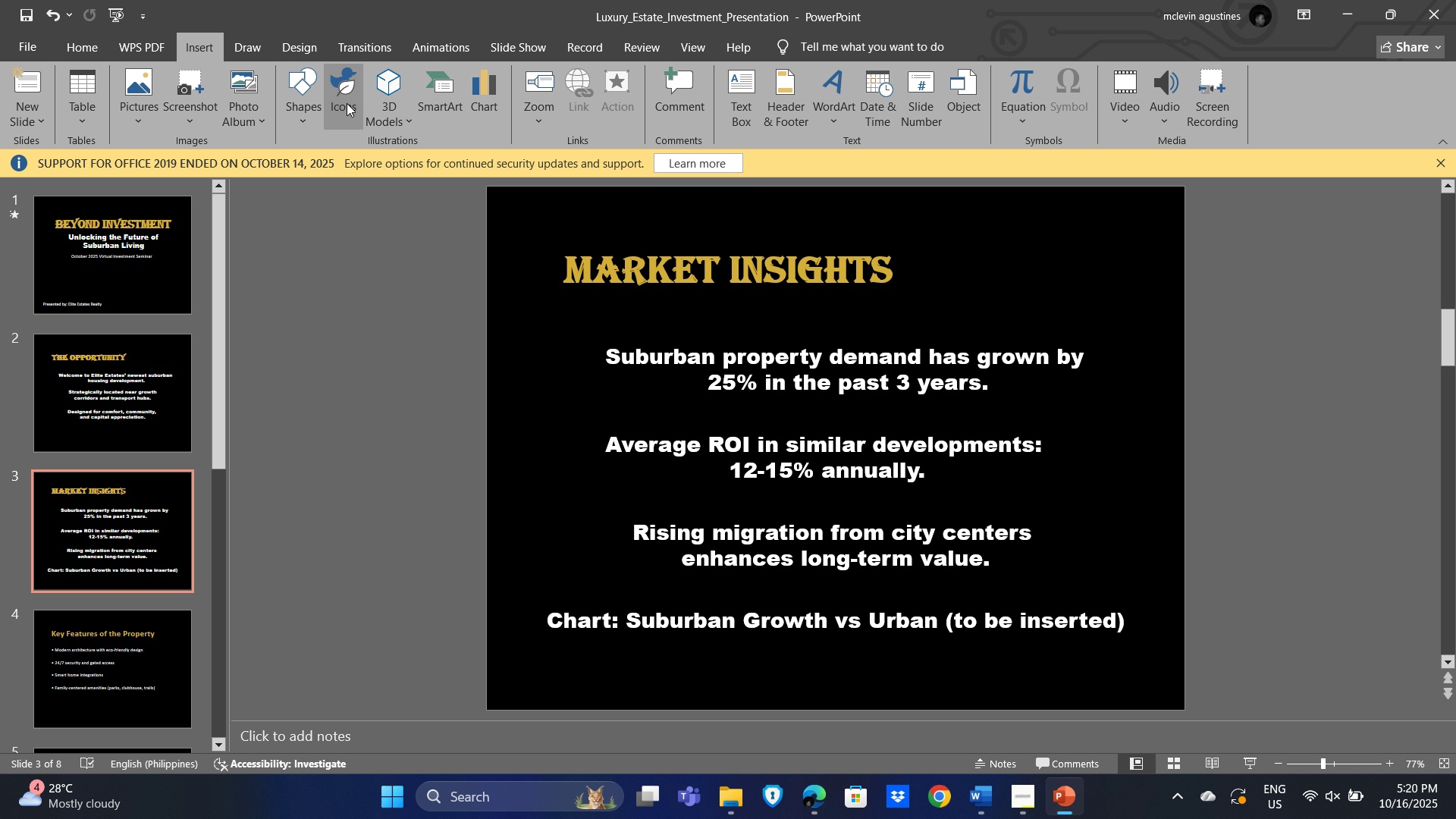 
left_click([485, 96])
 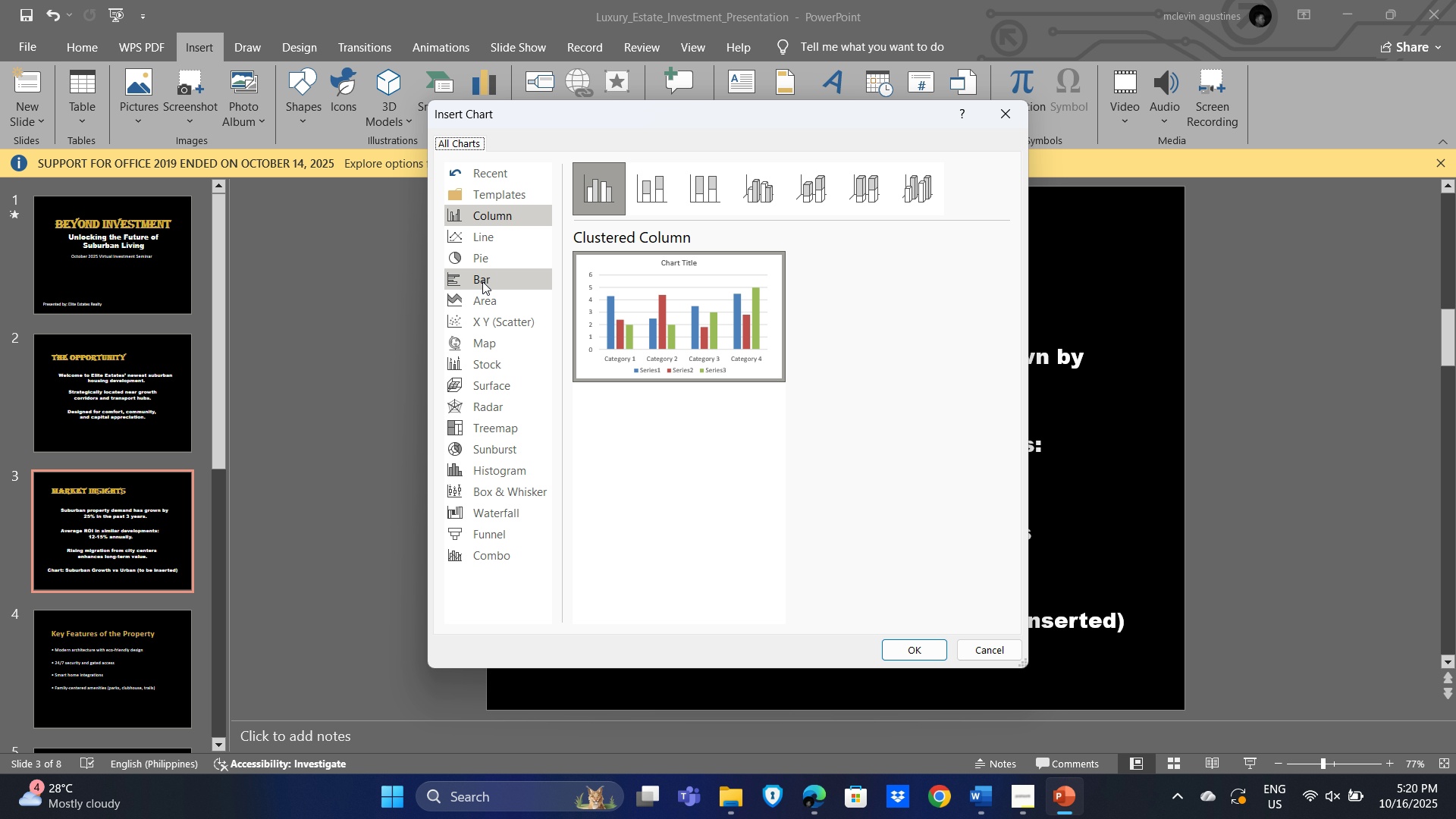 
left_click([486, 265])
 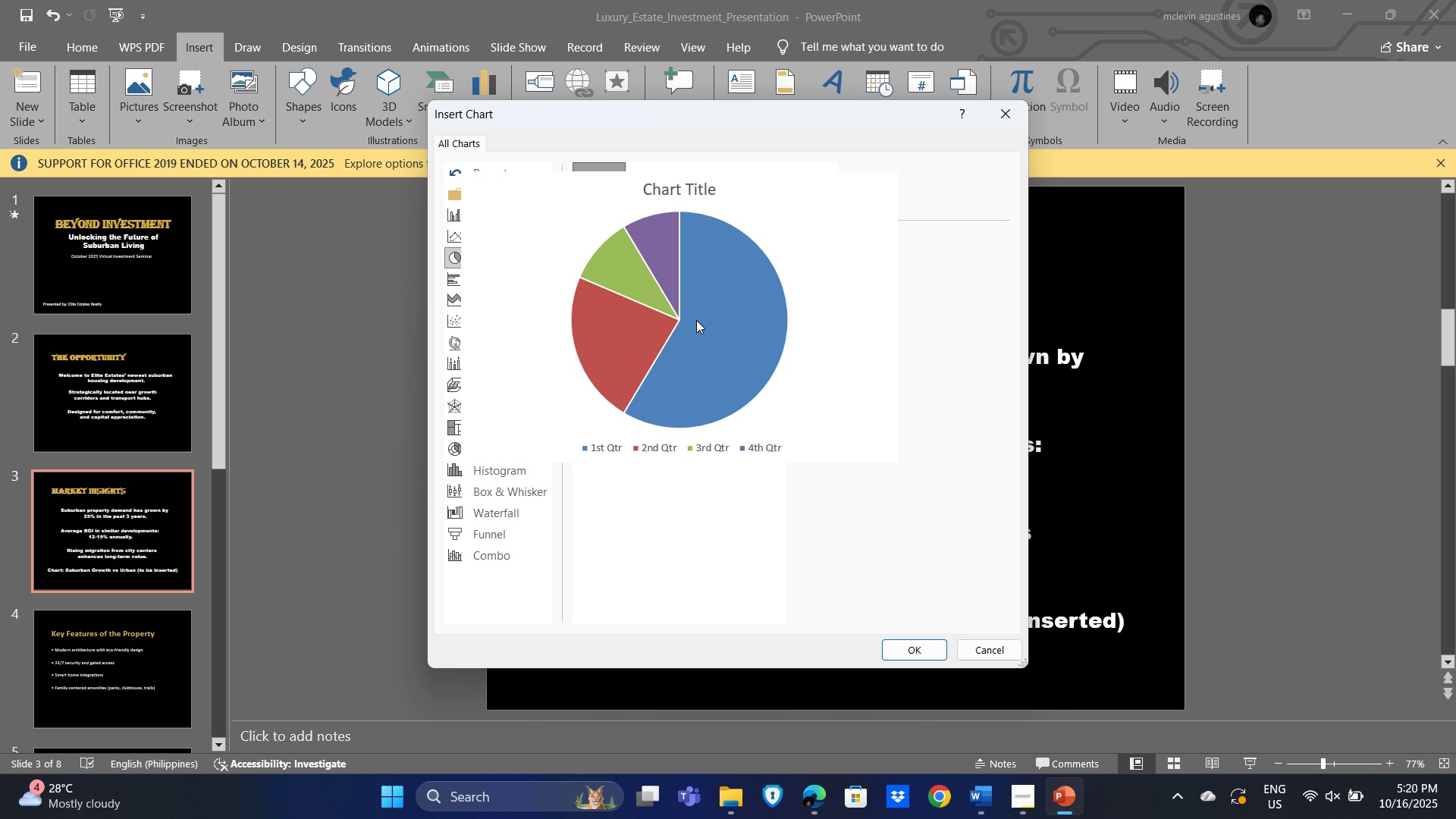 
left_click([696, 320])
 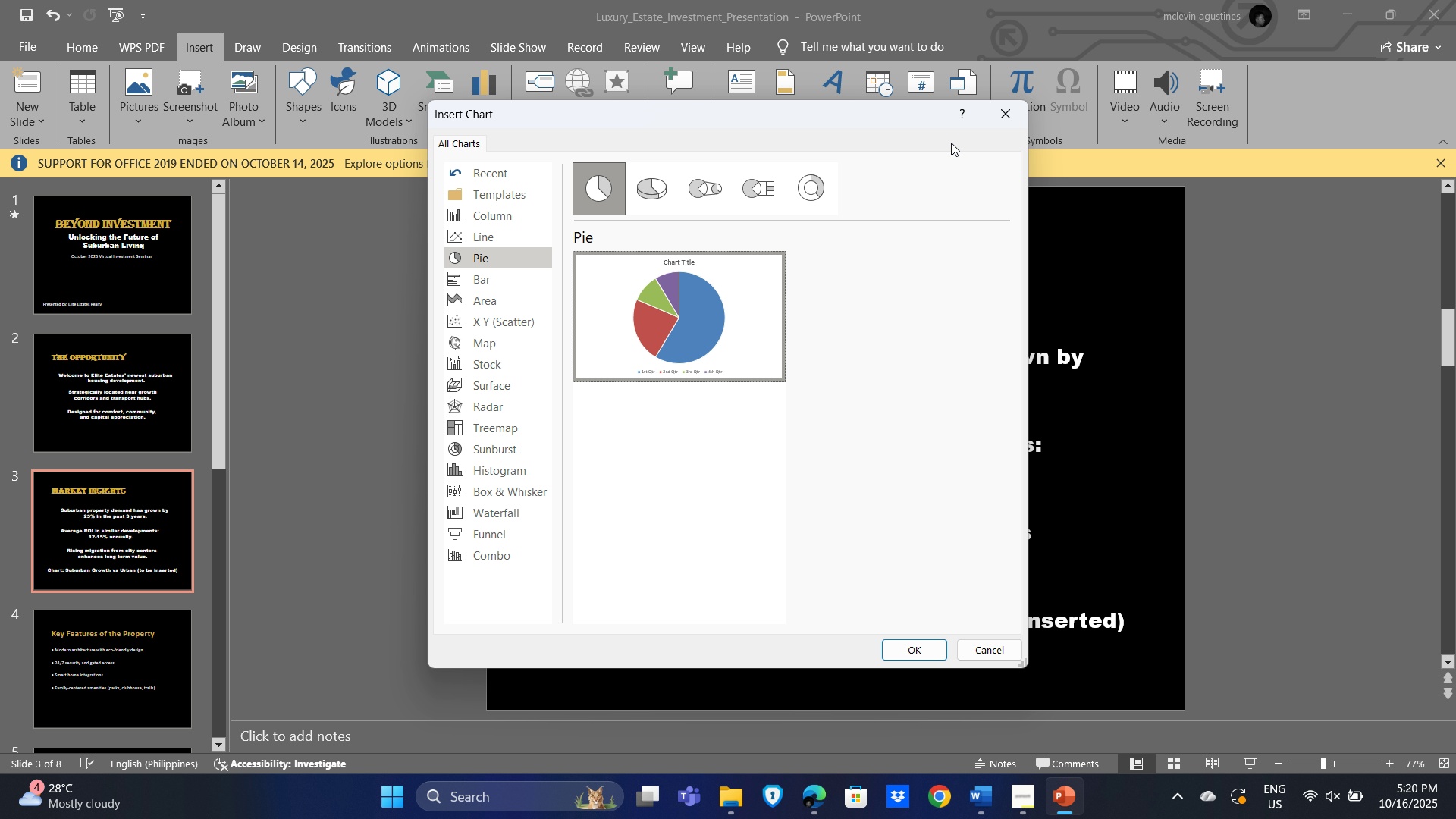 
left_click([1000, 123])
 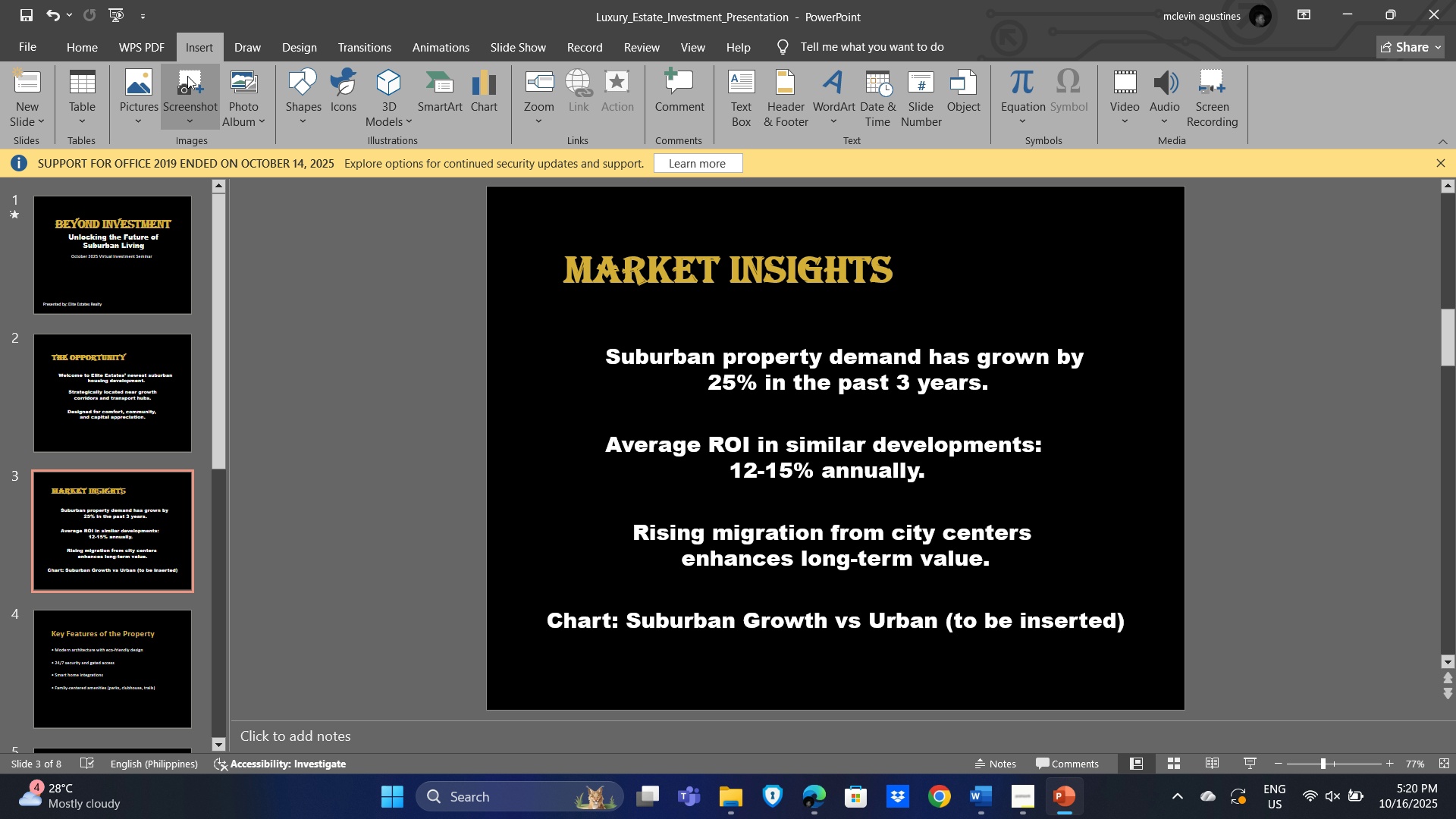 
mouse_move([139, 69])
 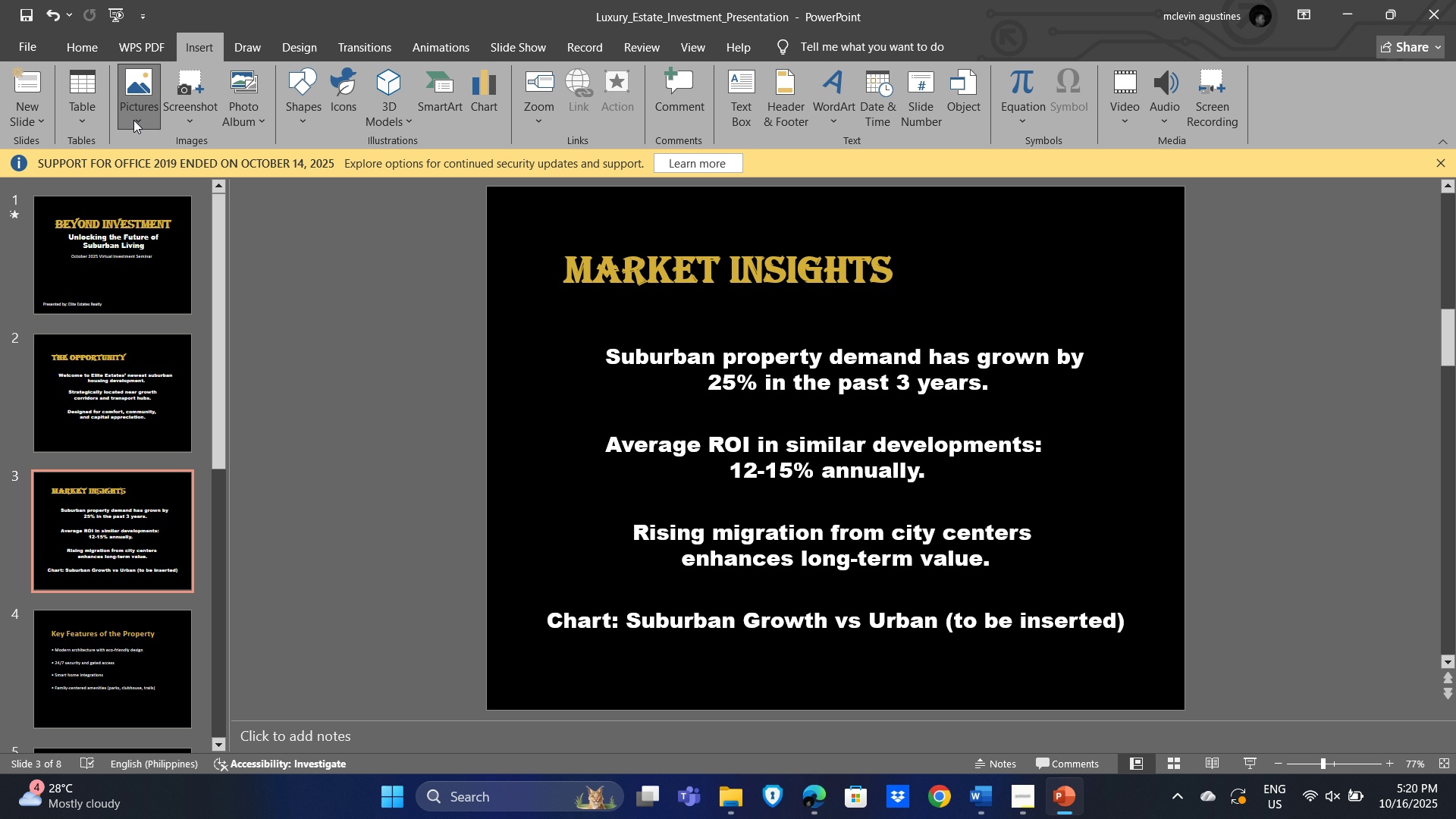 
left_click([133, 120])
 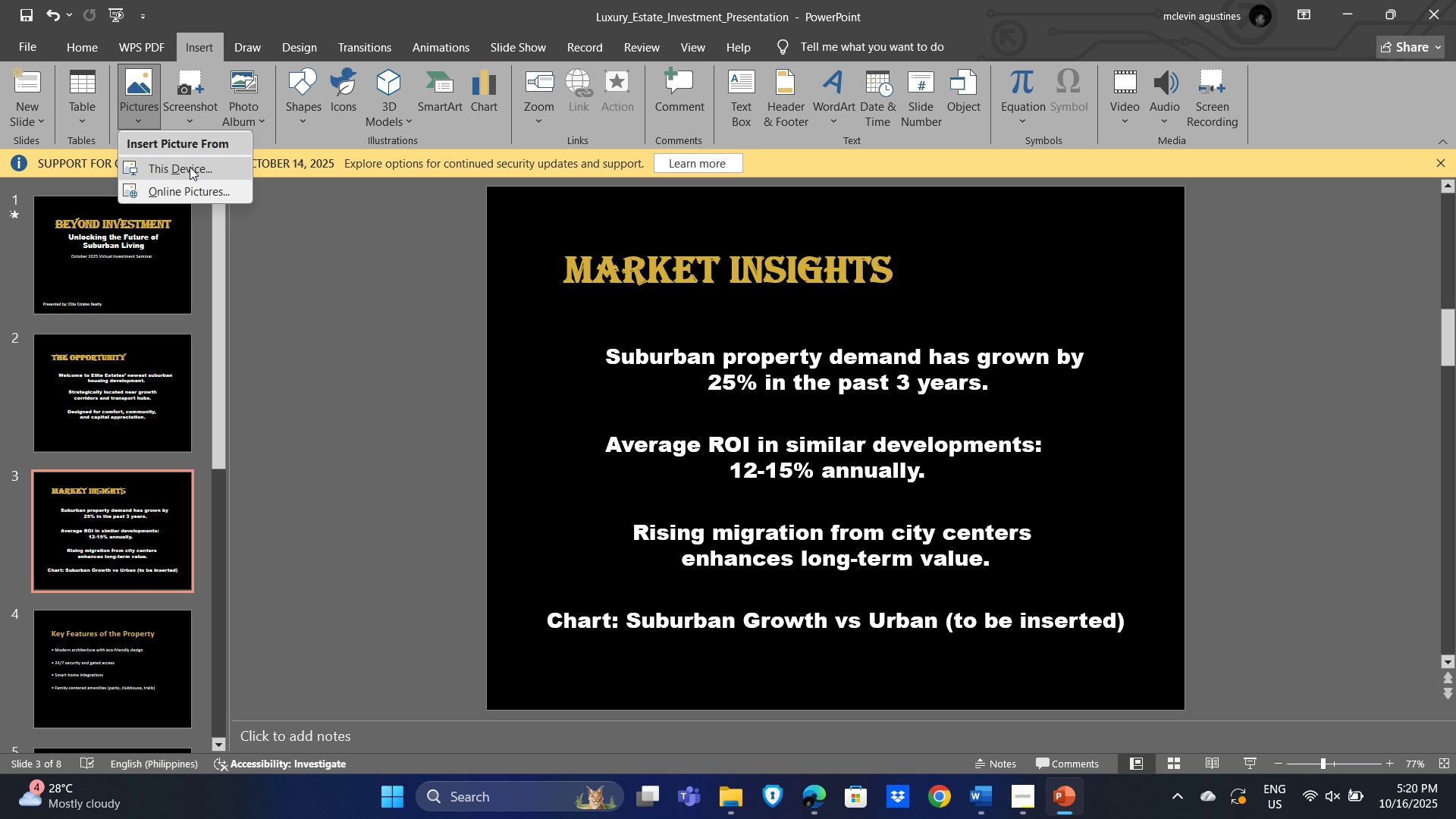 
left_click([190, 167])
 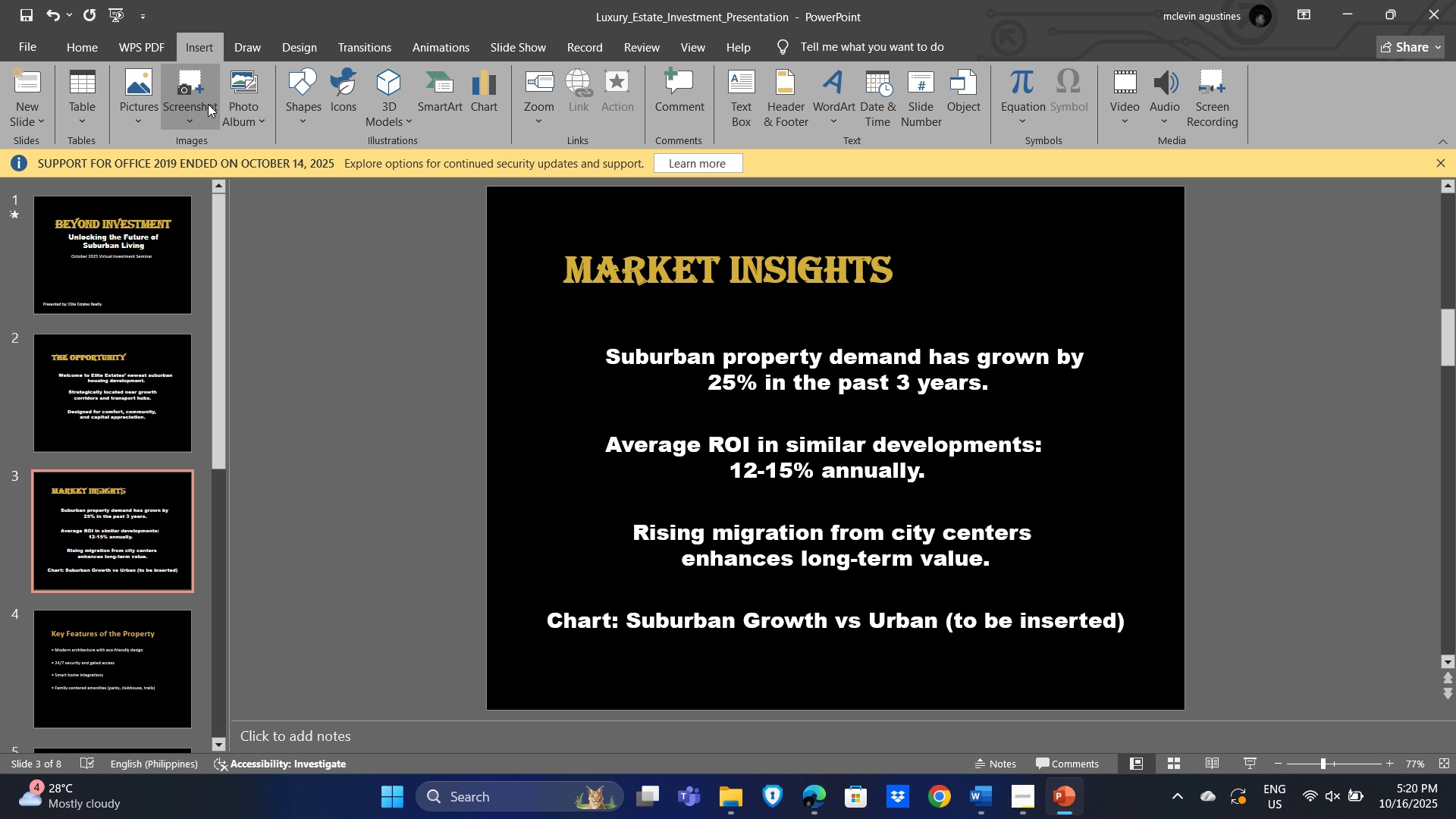 
left_click([140, 110])
 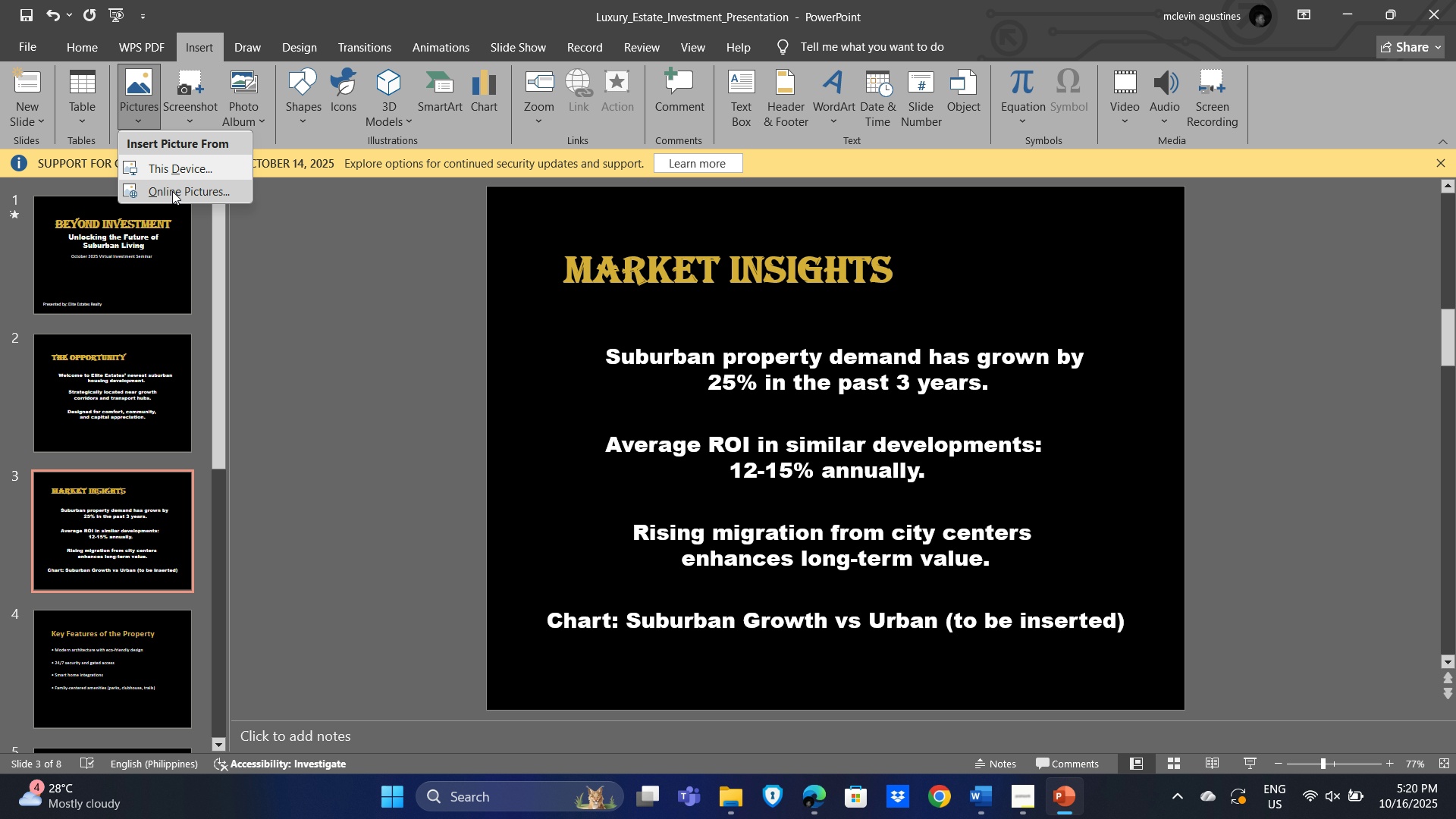 
left_click([172, 191])
 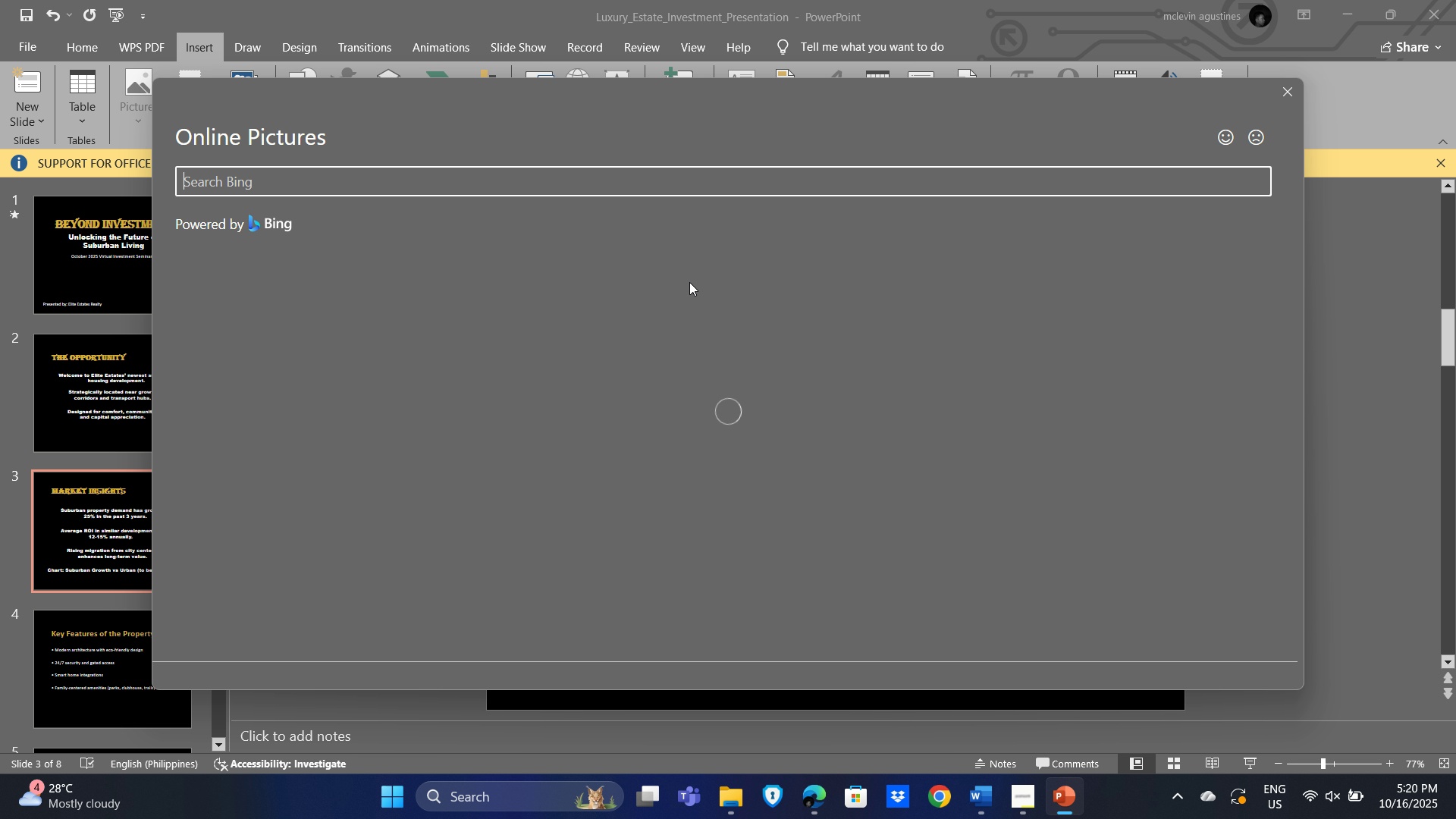 
left_click([262, 174])
 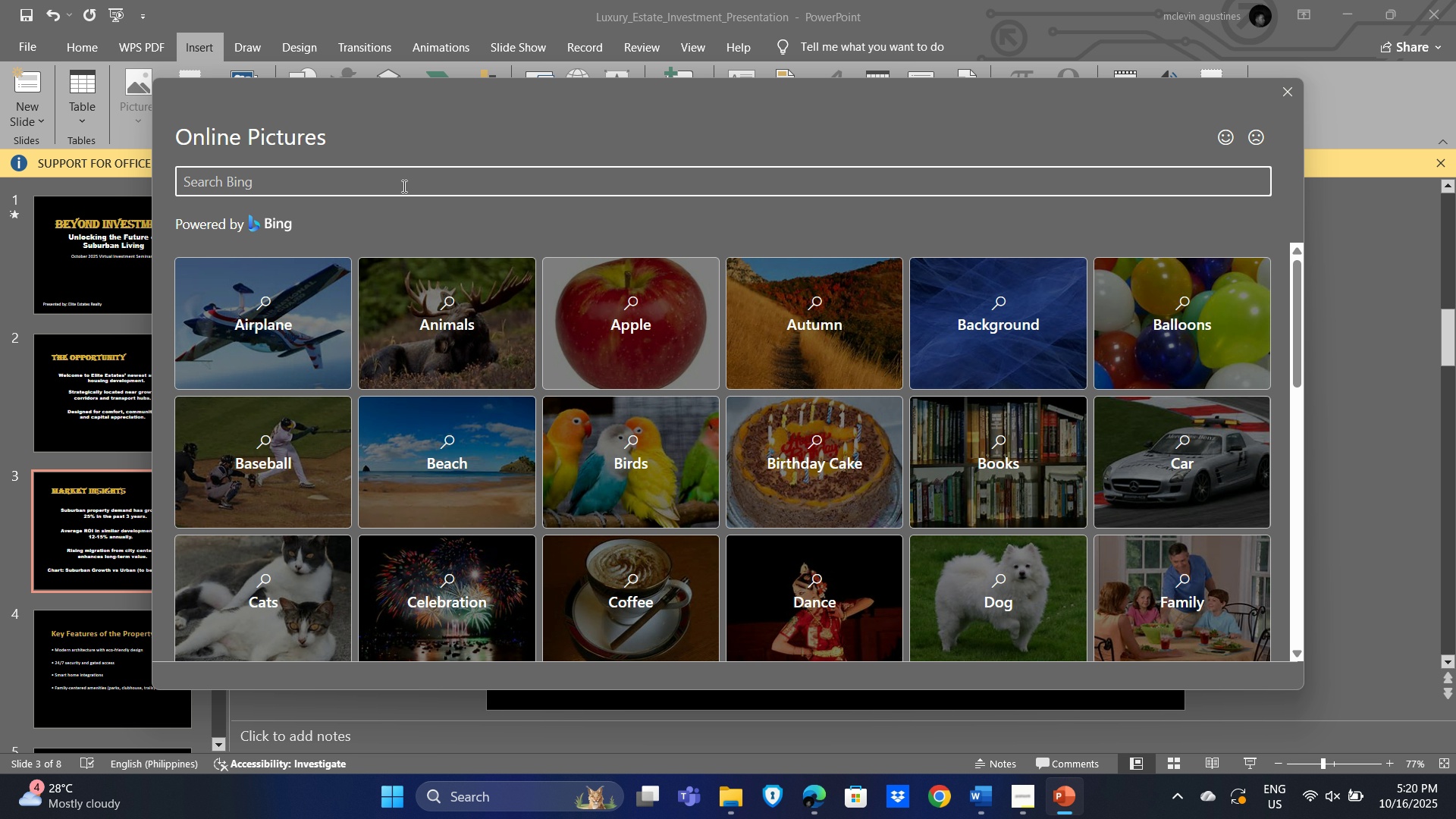 
hold_key(key=ControlLeft, duration=0.45)
 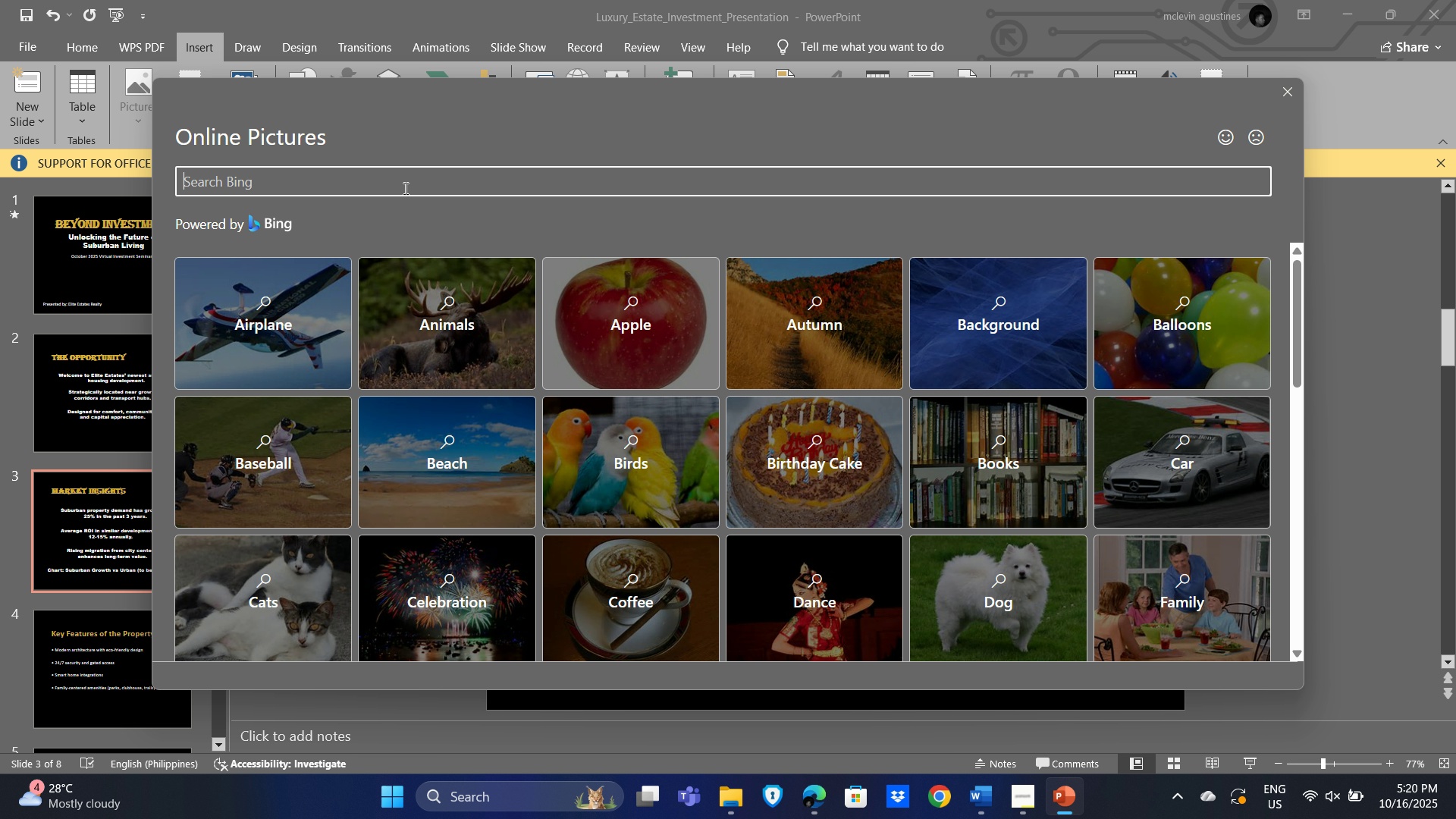 
key(Control+V)
 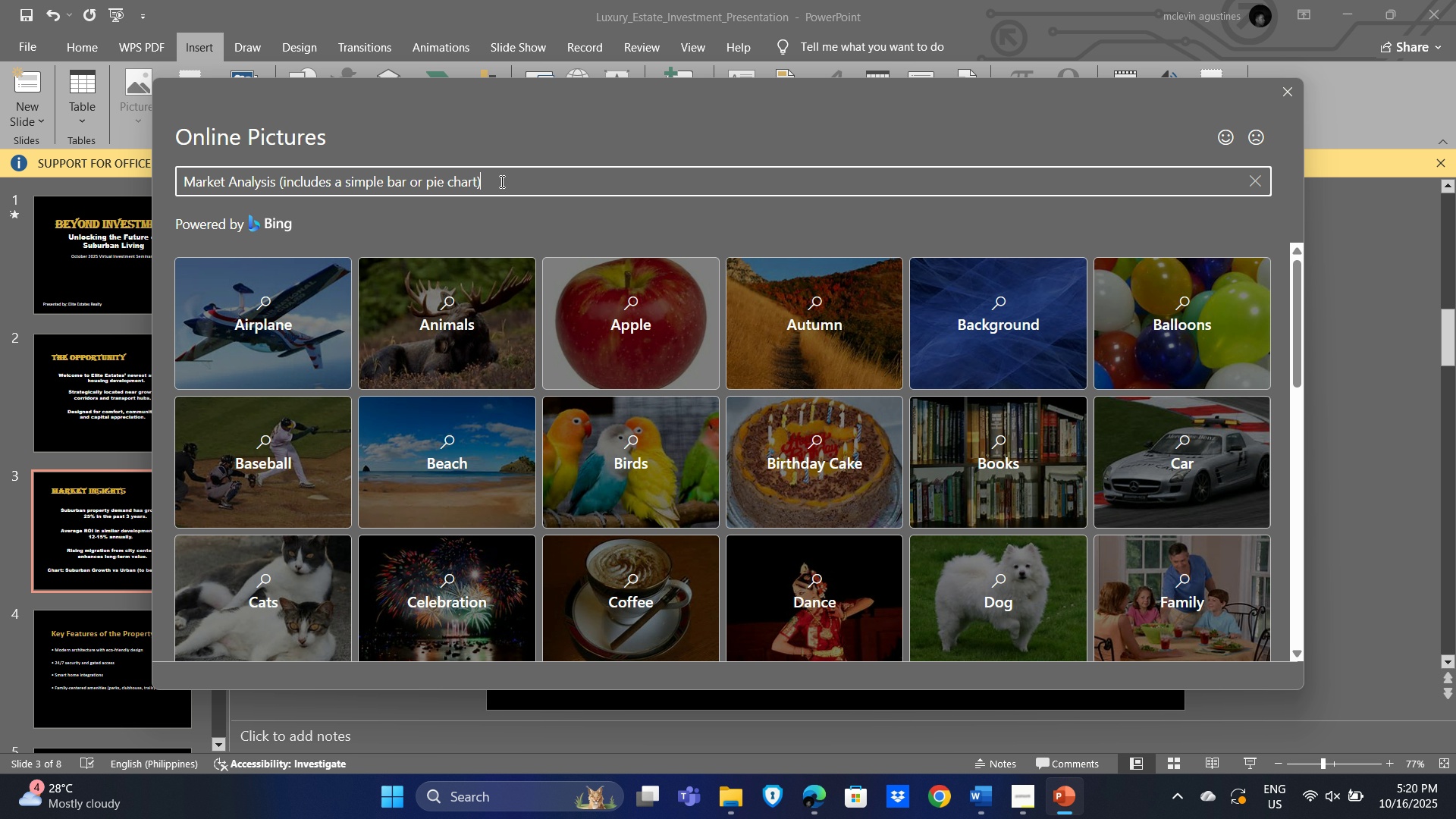 
key(Enter)
 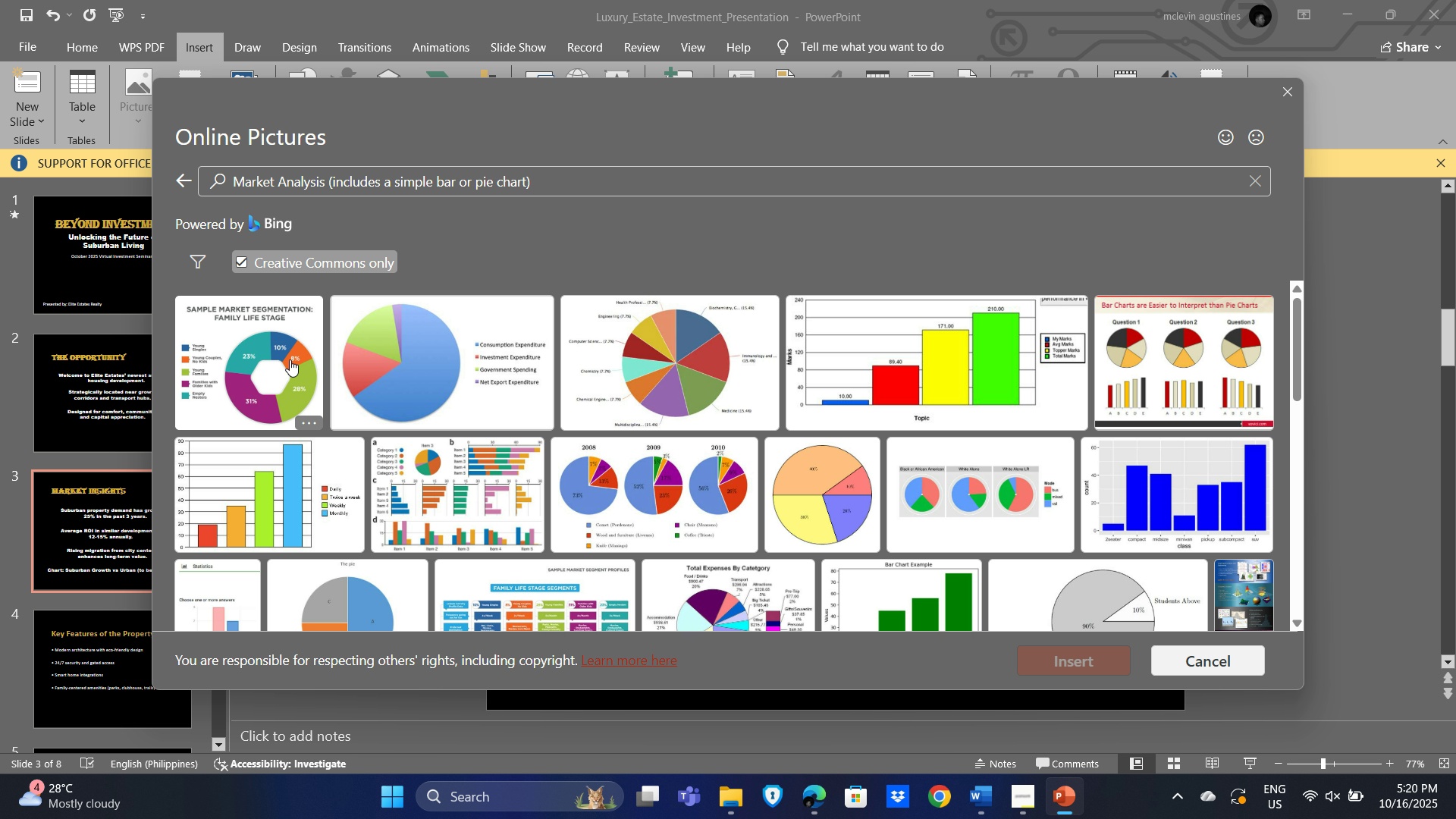 
wait(5.29)
 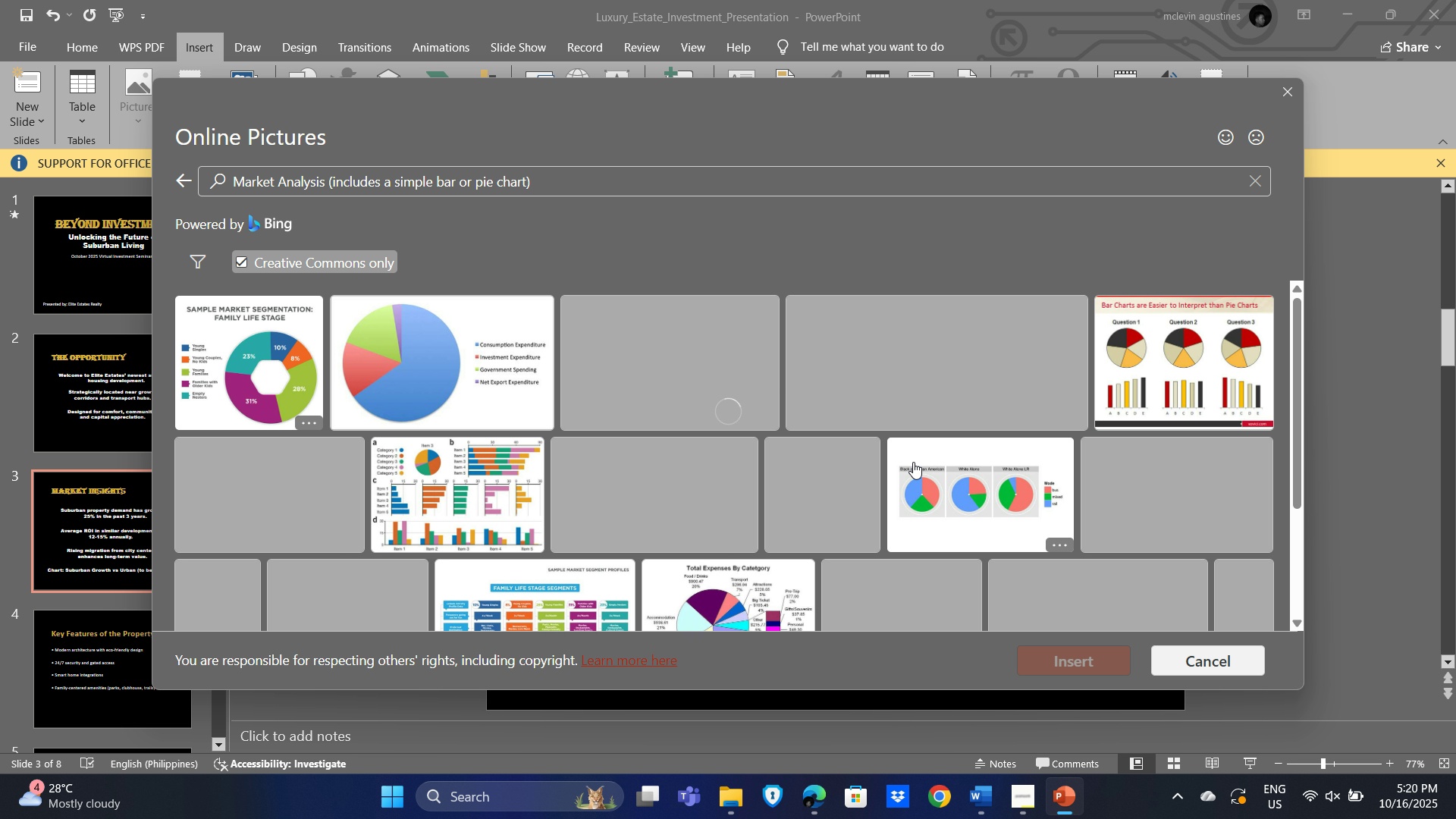 
mouse_move([303, 363])
 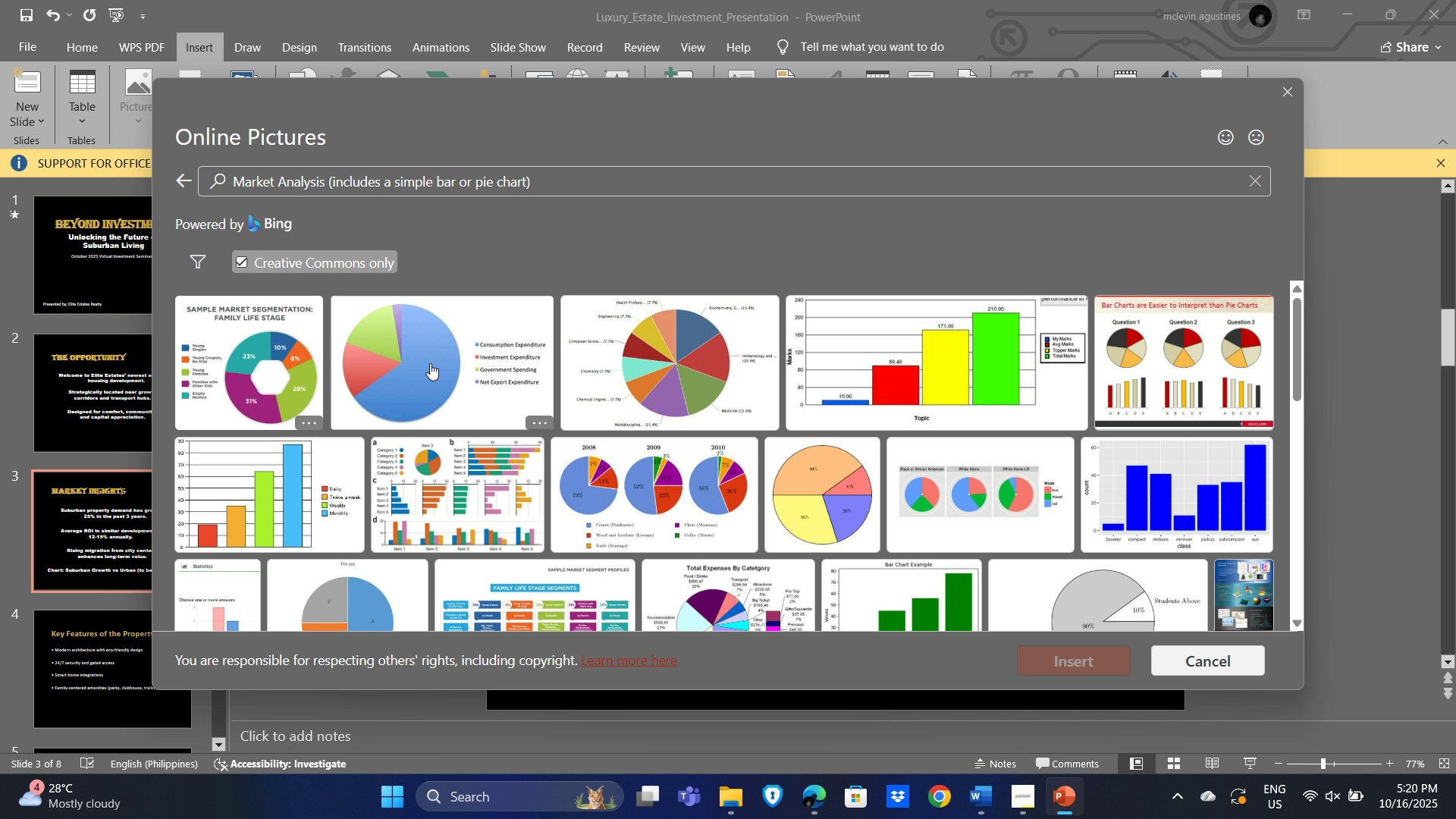 
left_click([430, 363])
 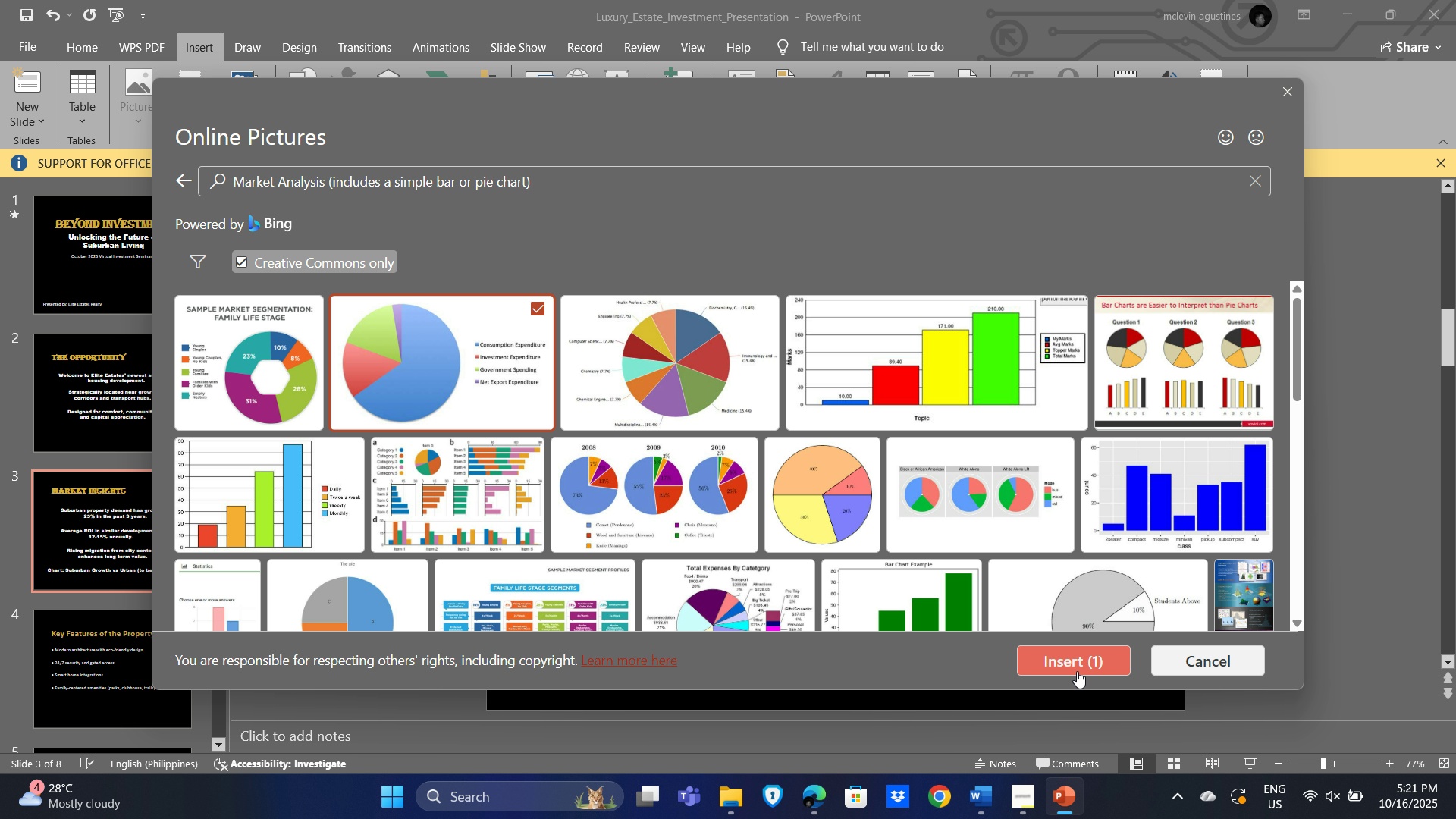 
left_click([1072, 665])
 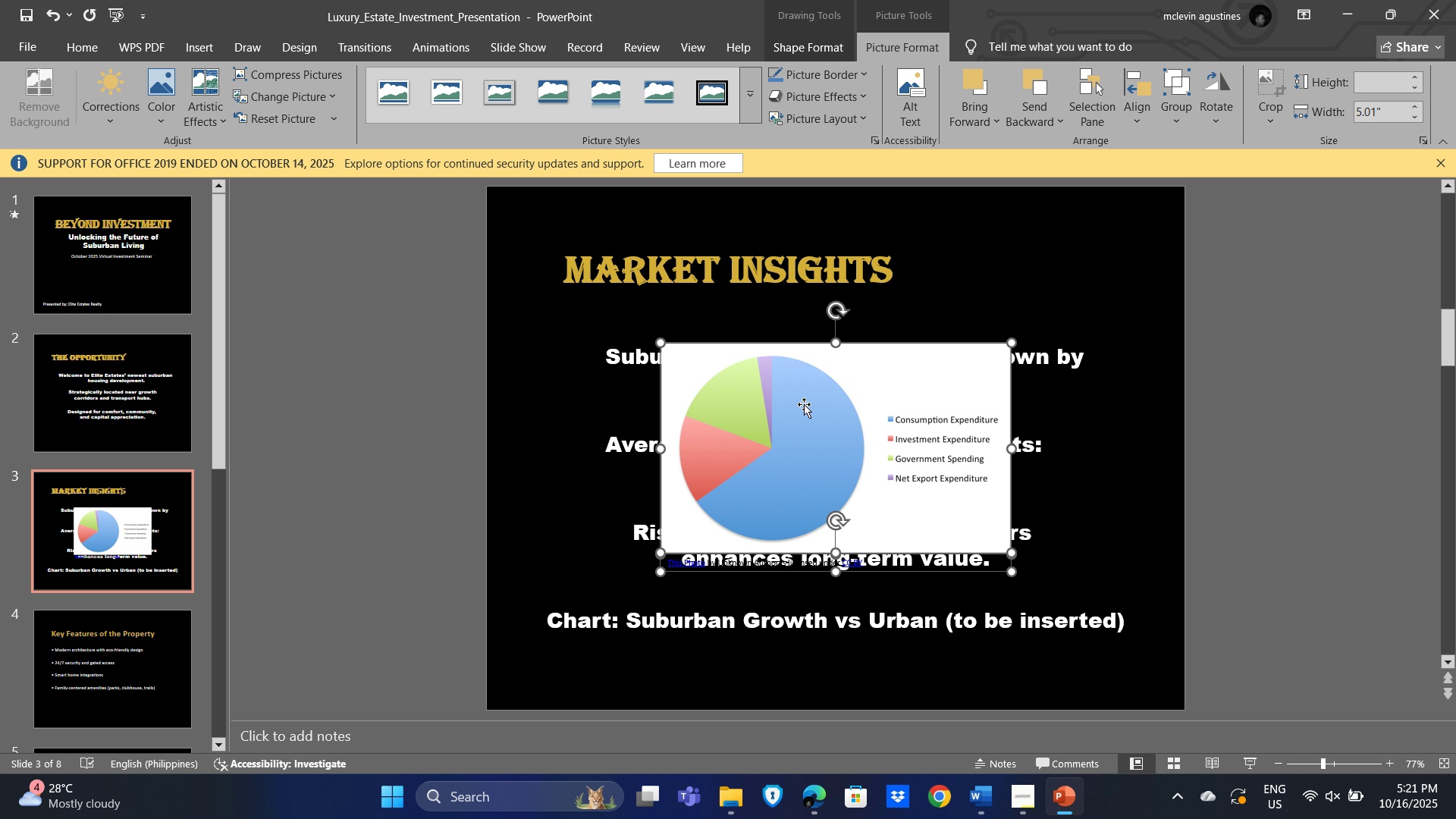 
wait(5.59)
 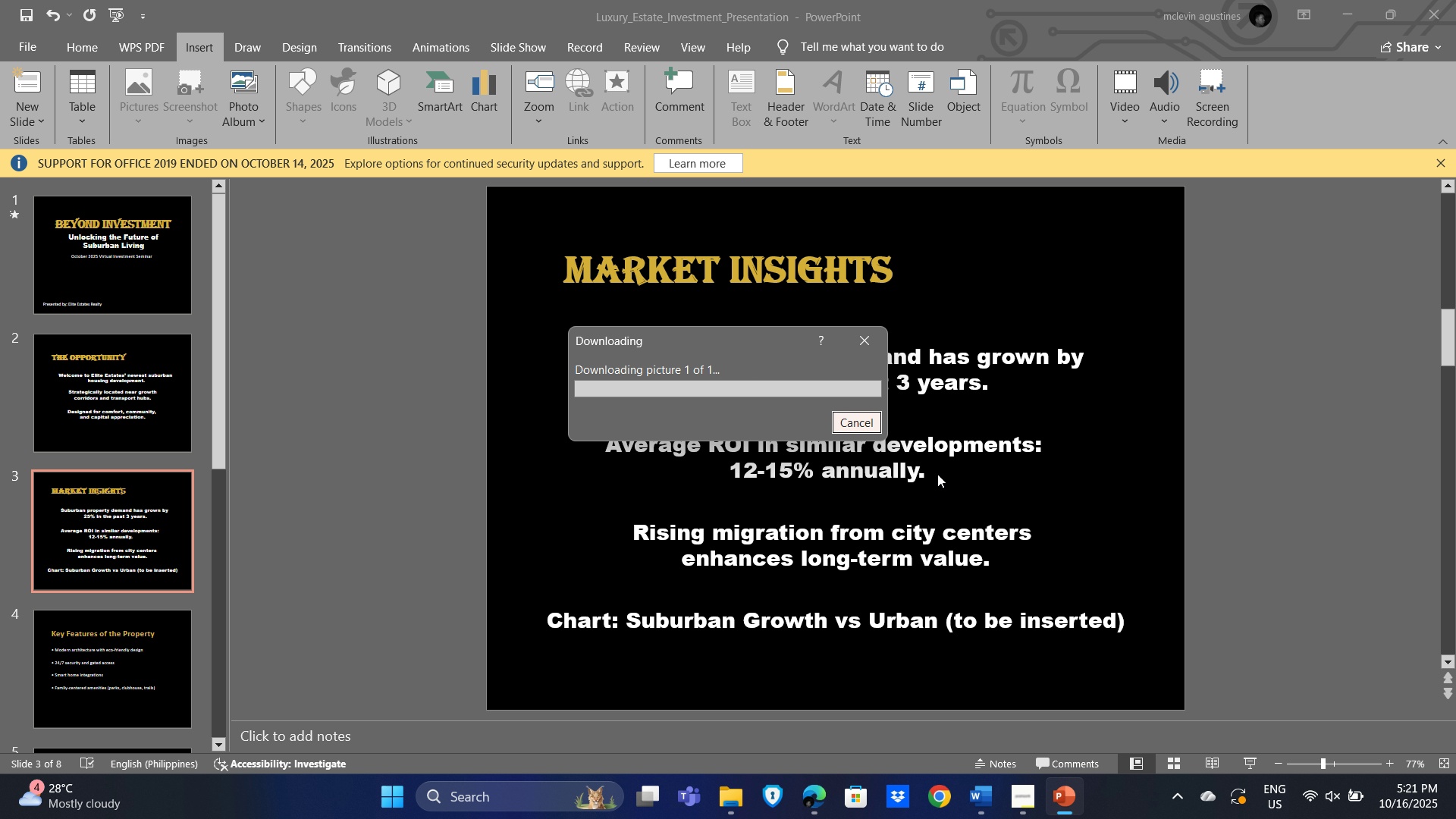 
left_click([814, 439])
 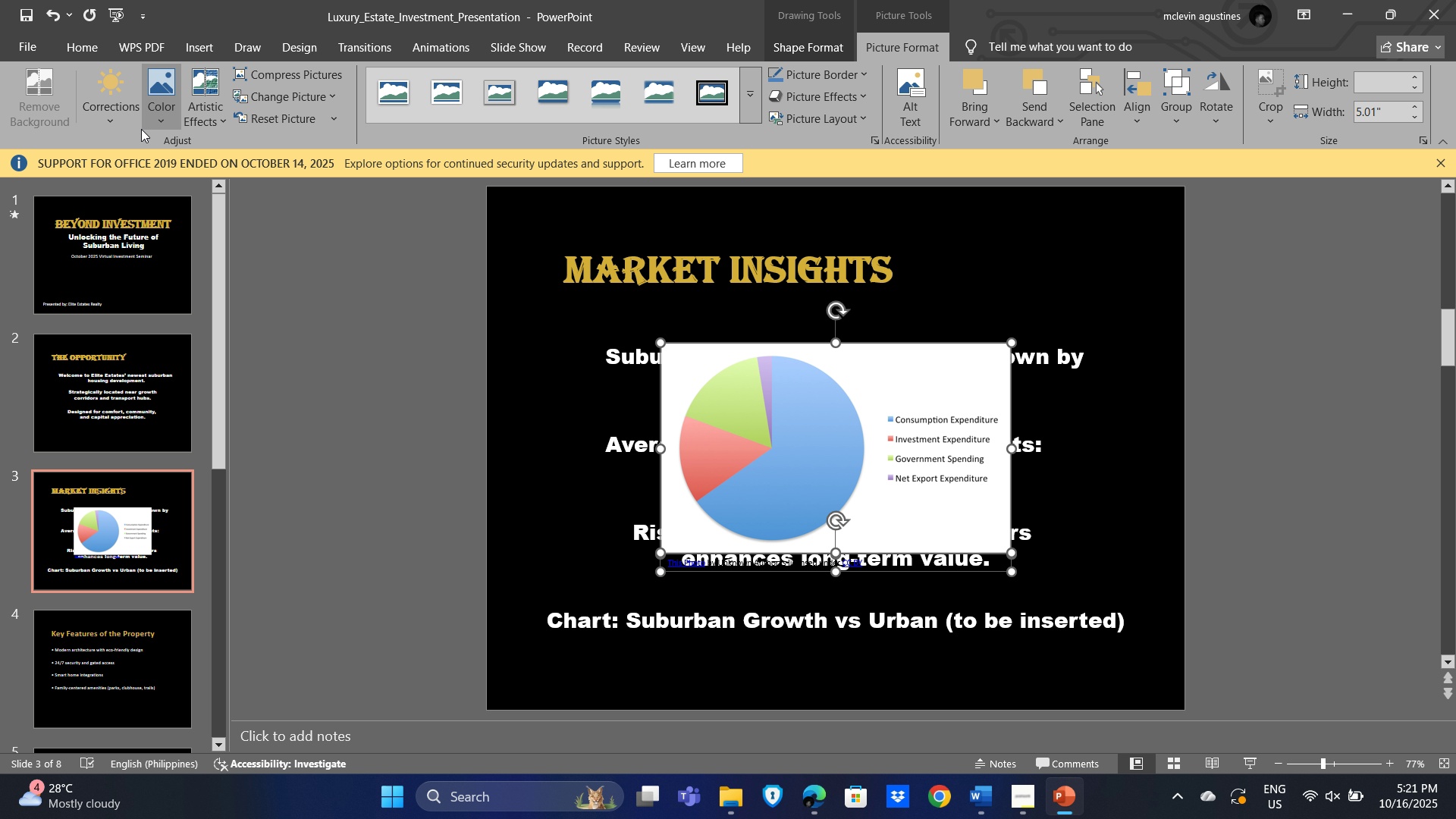 
left_click([108, 127])
 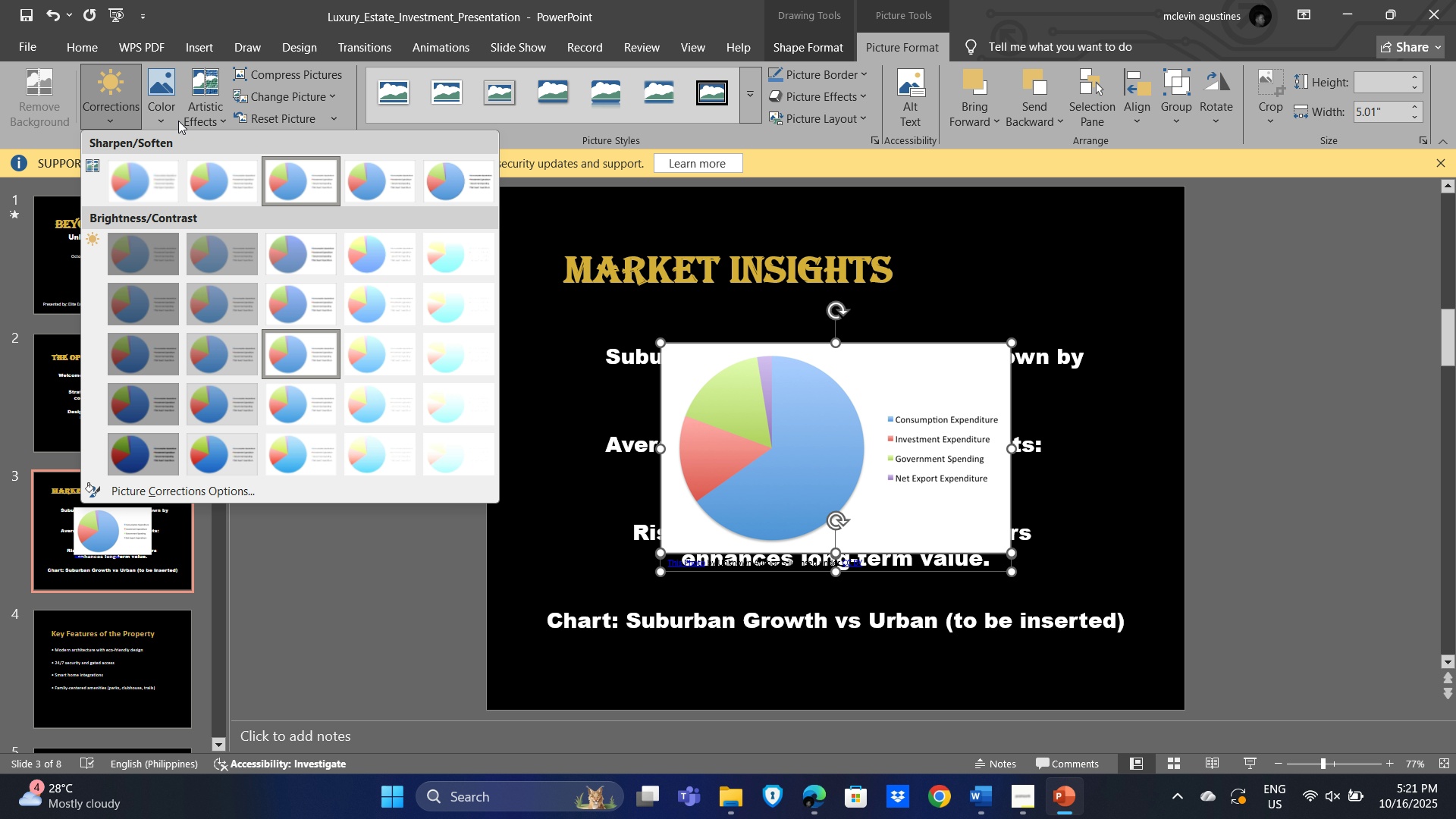 
left_click([177, 121])
 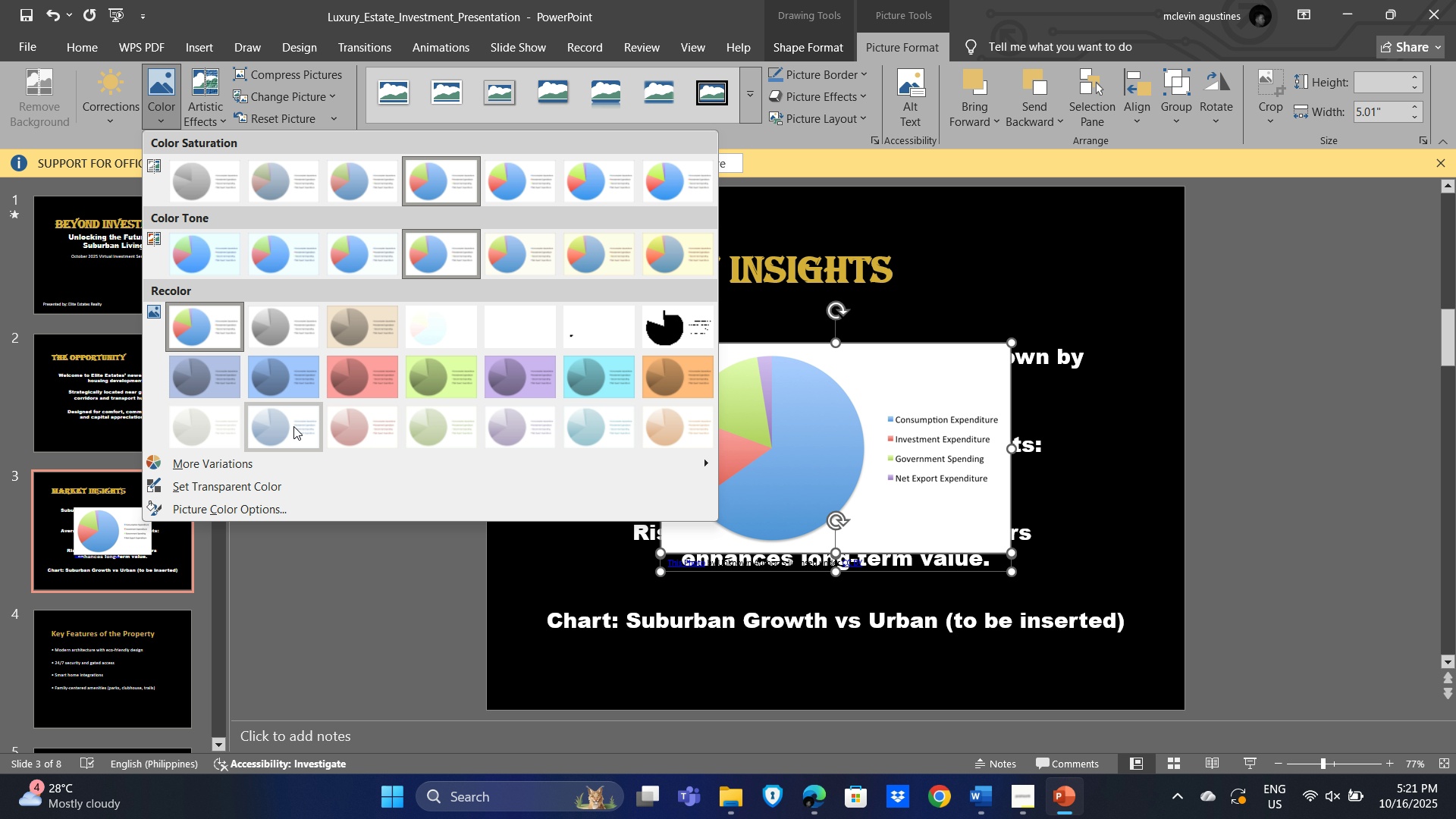 
left_click([315, 486])
 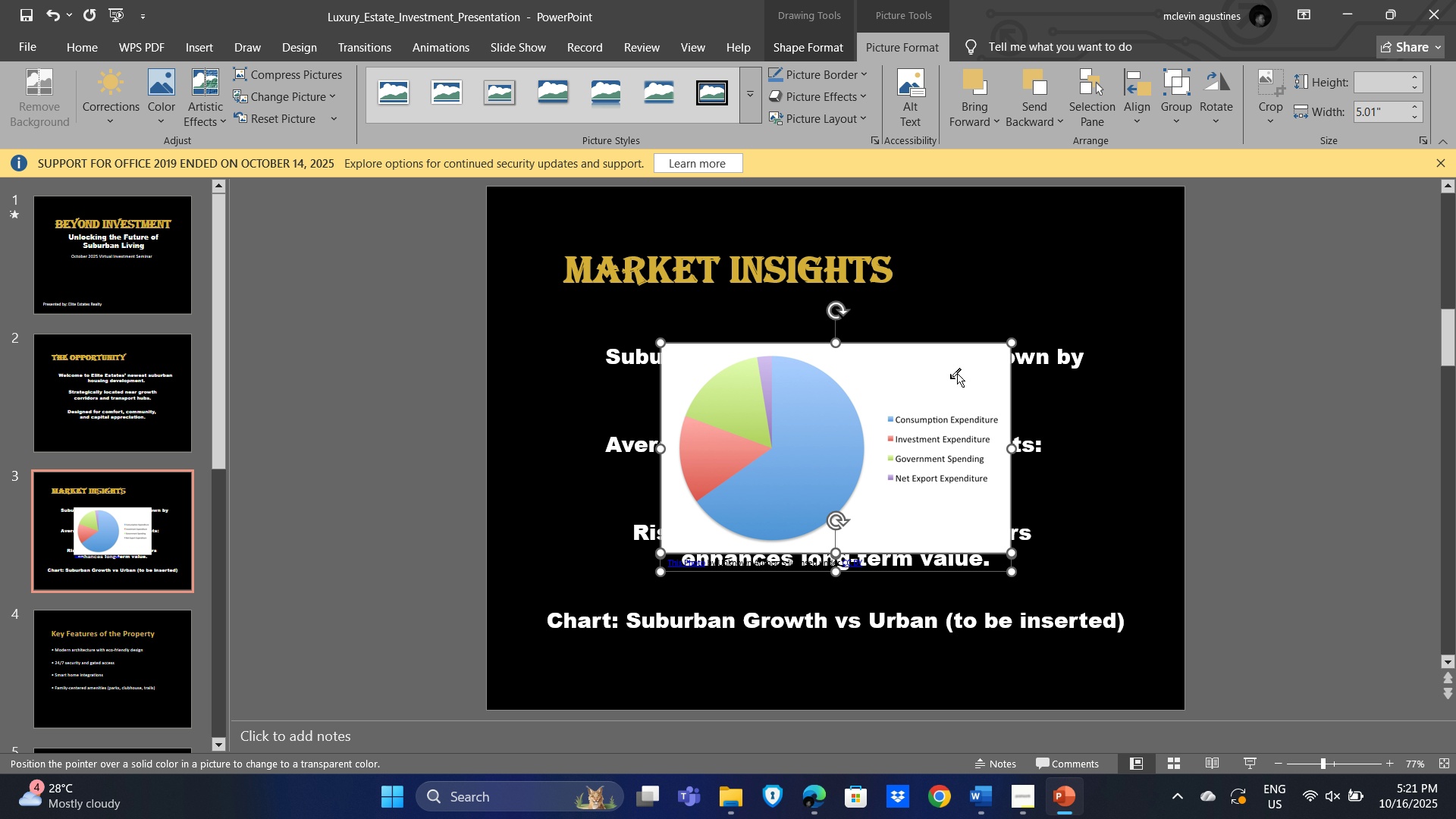 
left_click([950, 378])
 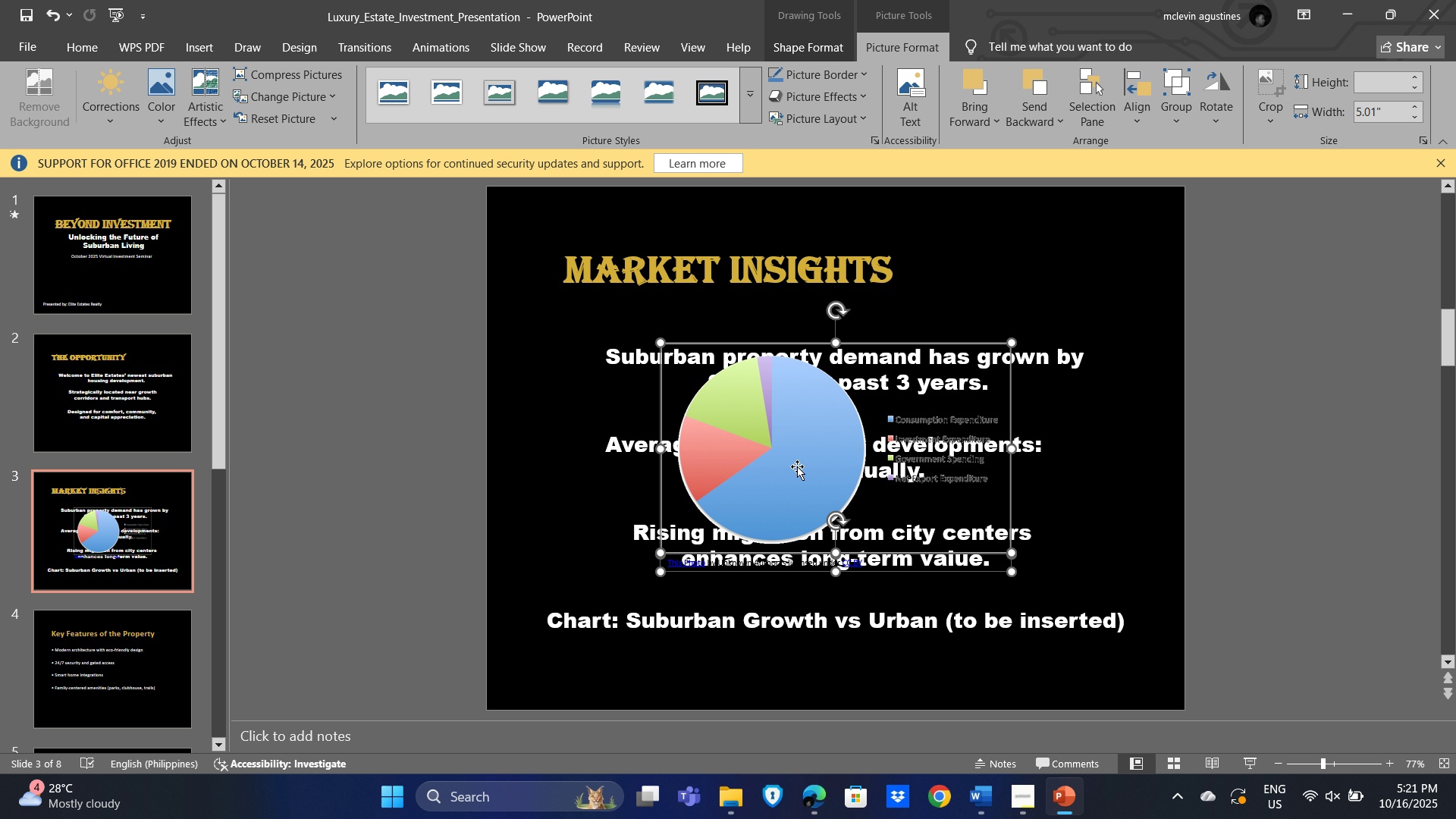 
left_click_drag(start_coordinate=[776, 465], to_coordinate=[894, 507])
 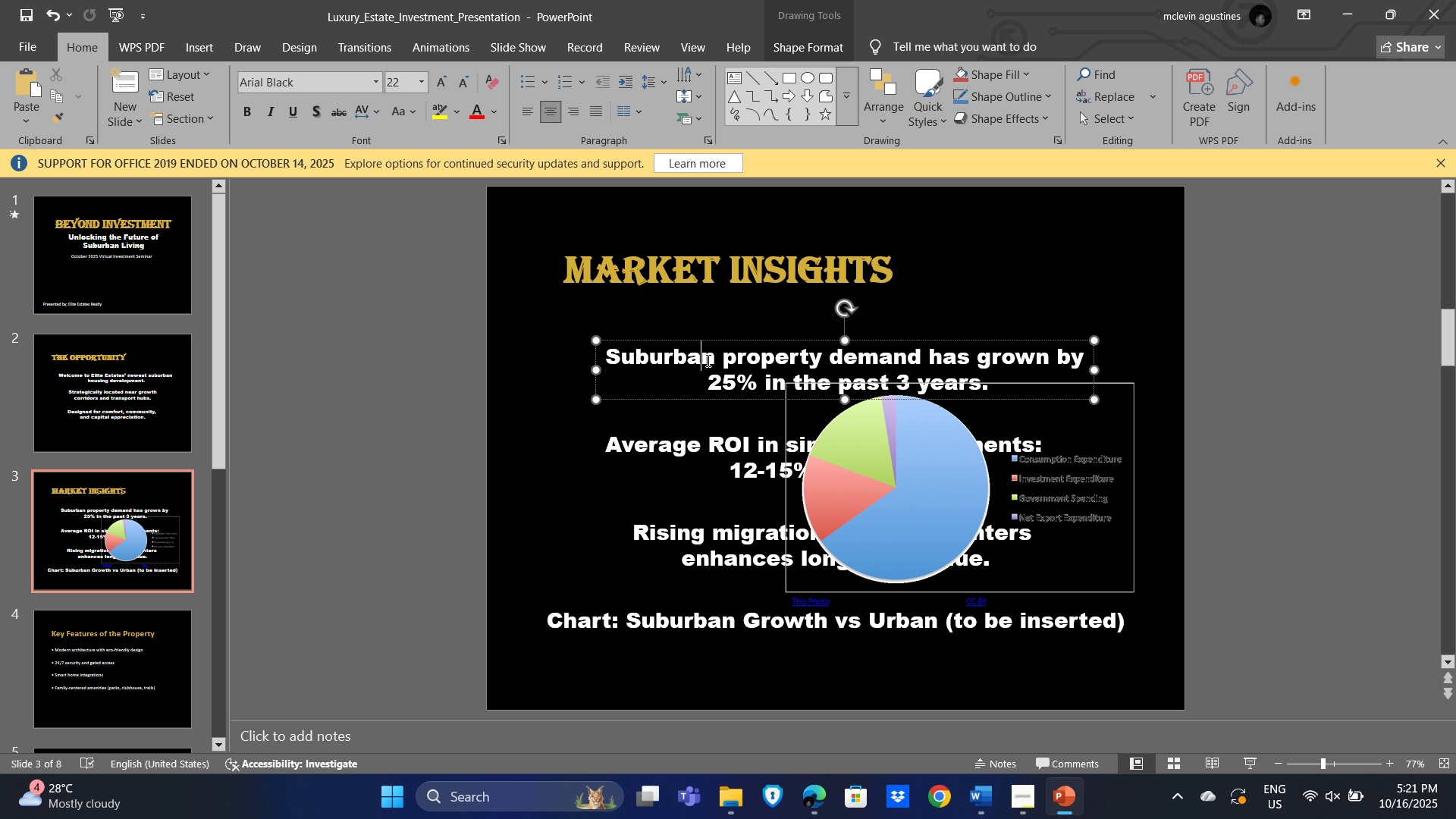 
left_click_drag(start_coordinate=[762, 339], to_coordinate=[755, 303])
 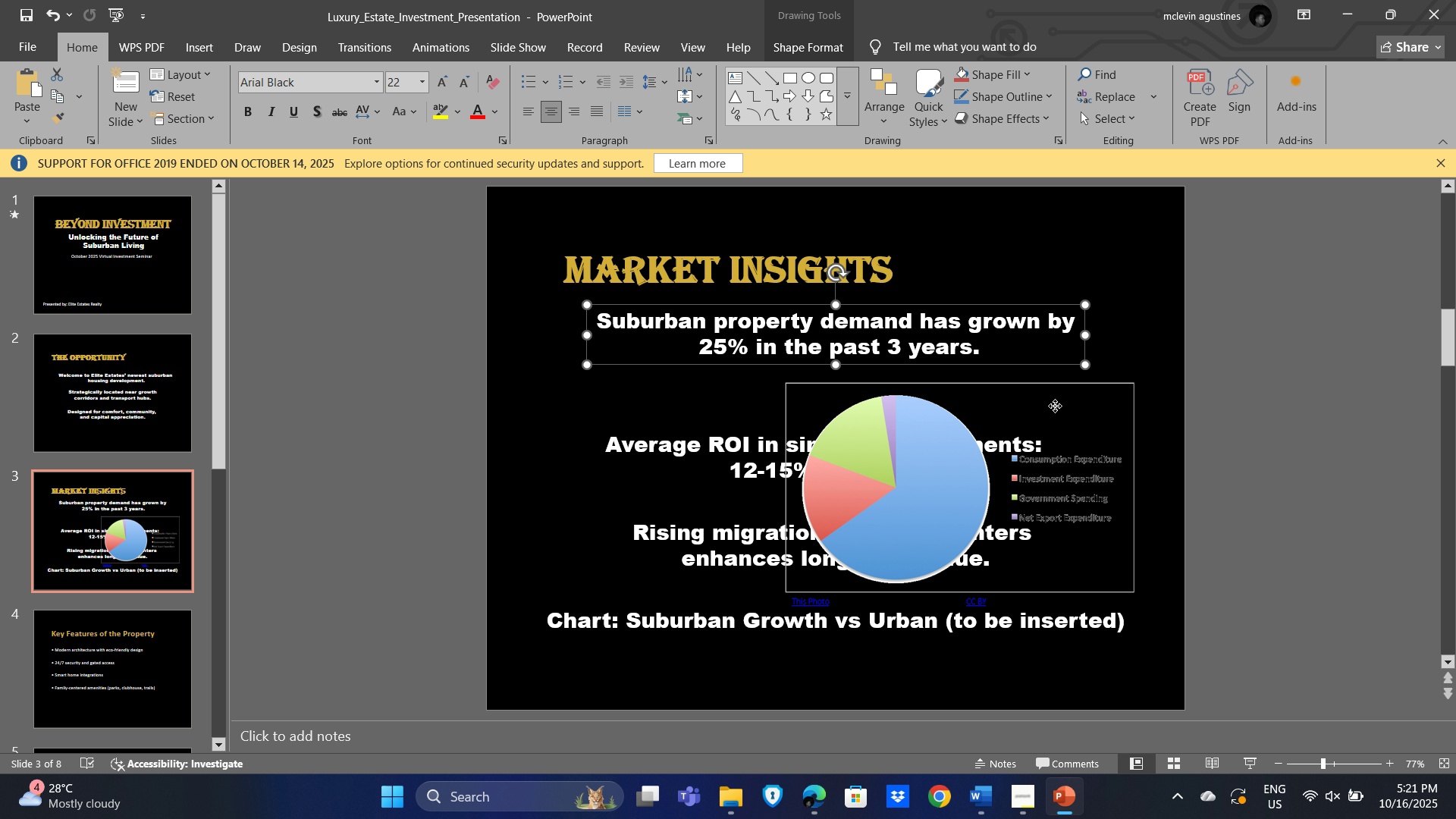 
left_click([1055, 406])
 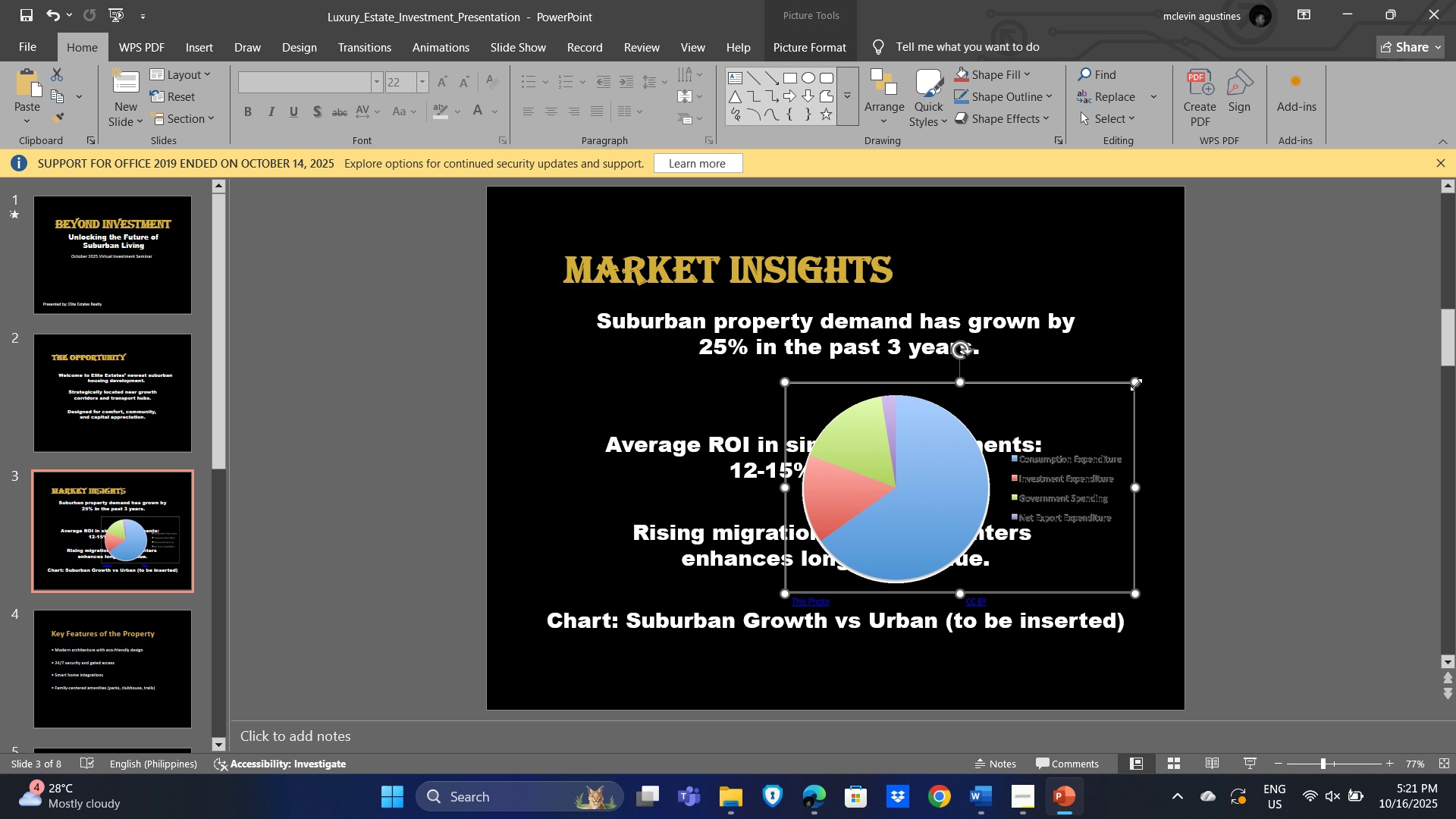 
left_click_drag(start_coordinate=[1139, 384], to_coordinate=[1100, 465])
 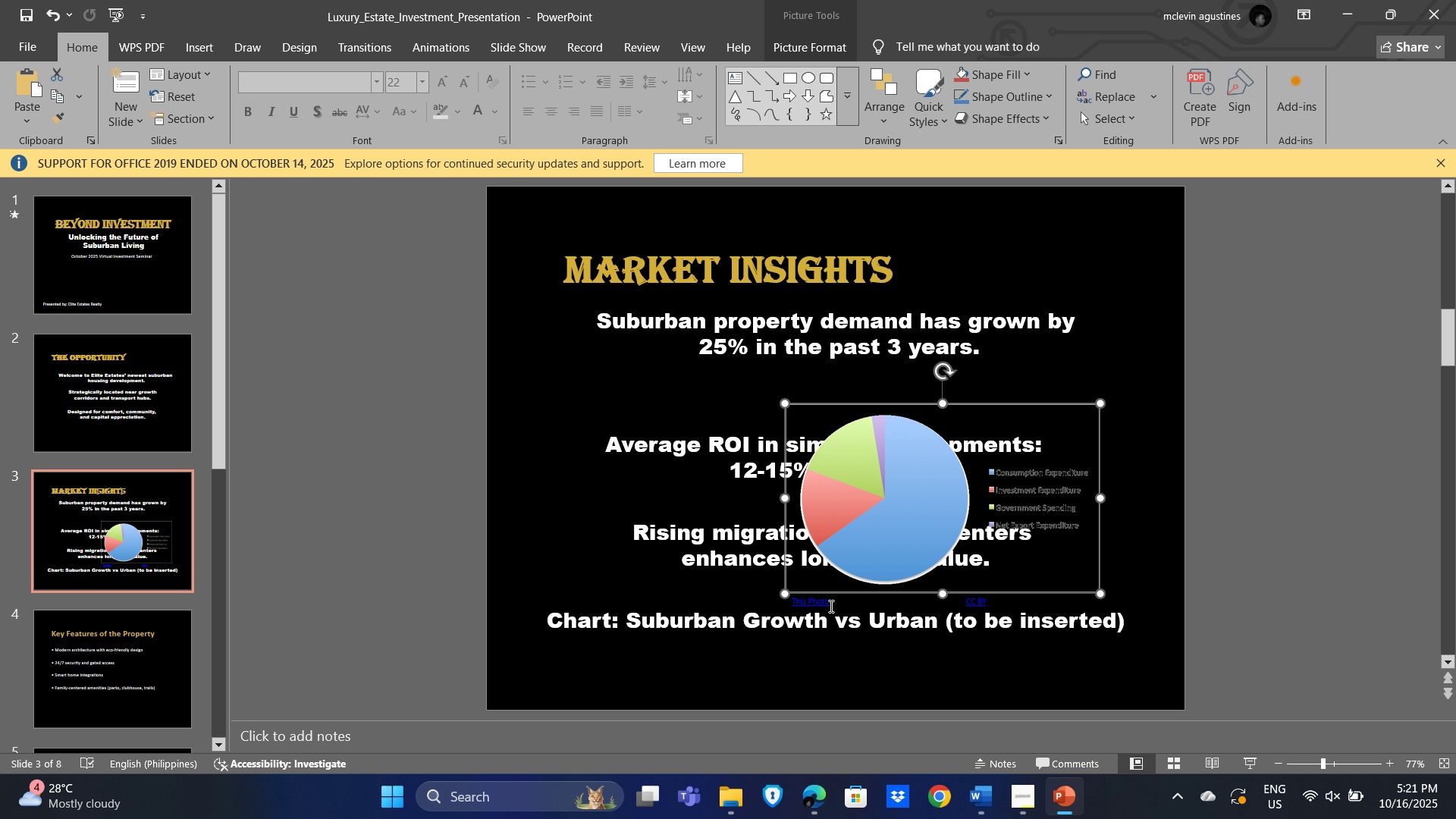 
left_click([830, 606])
 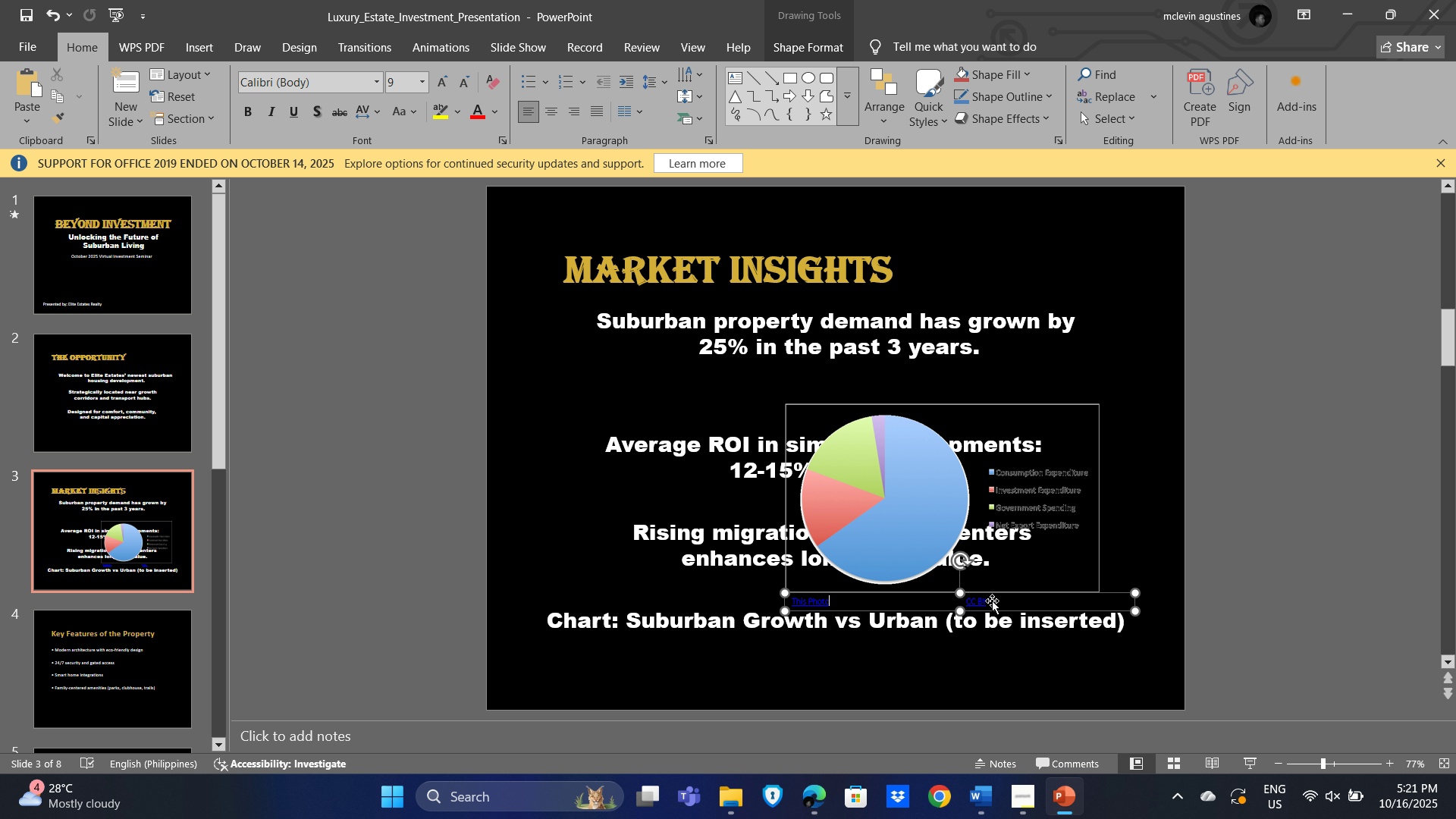 
left_click([997, 601])
 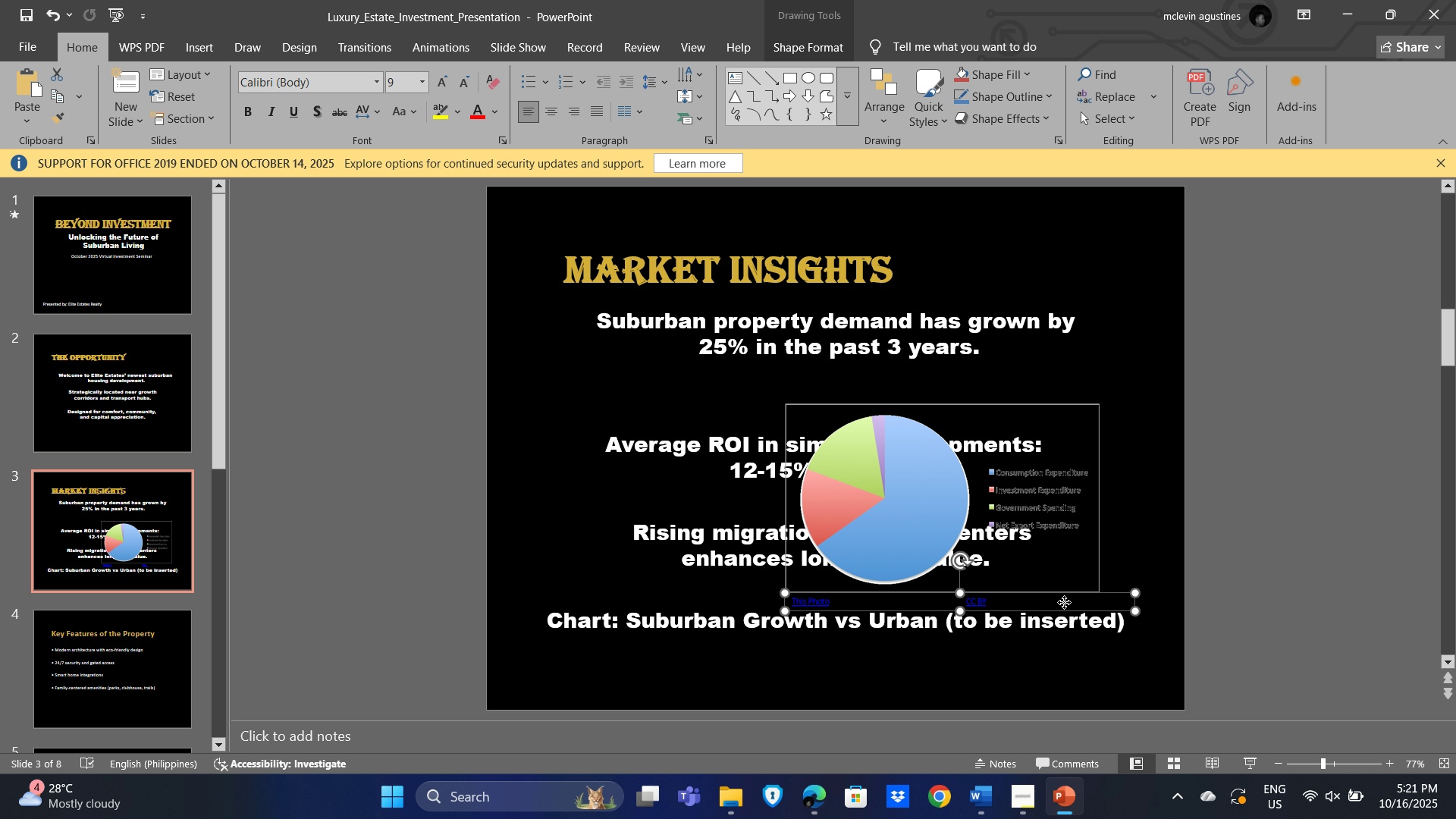 
left_click([1064, 602])
 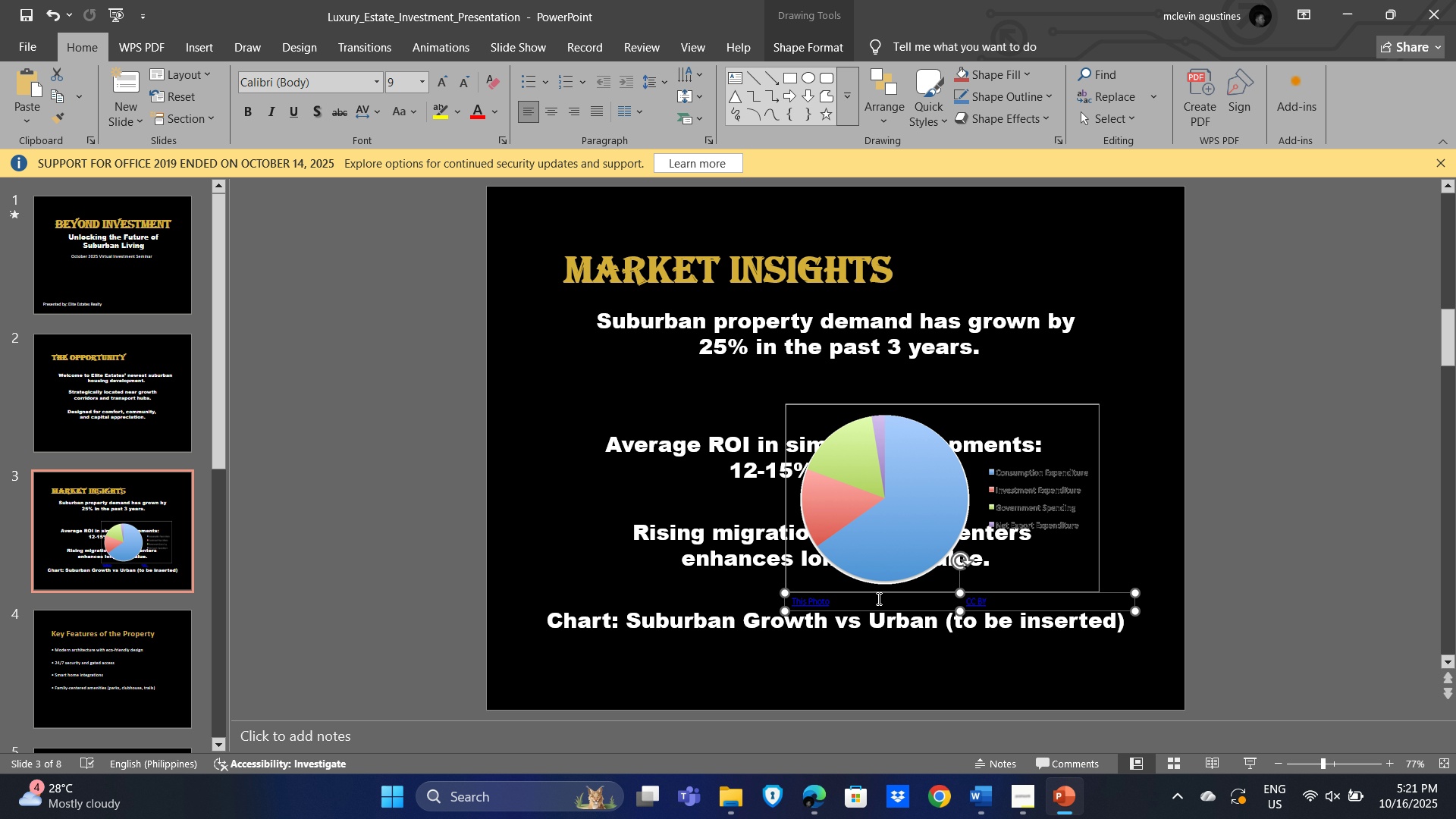 
left_click([868, 598])
 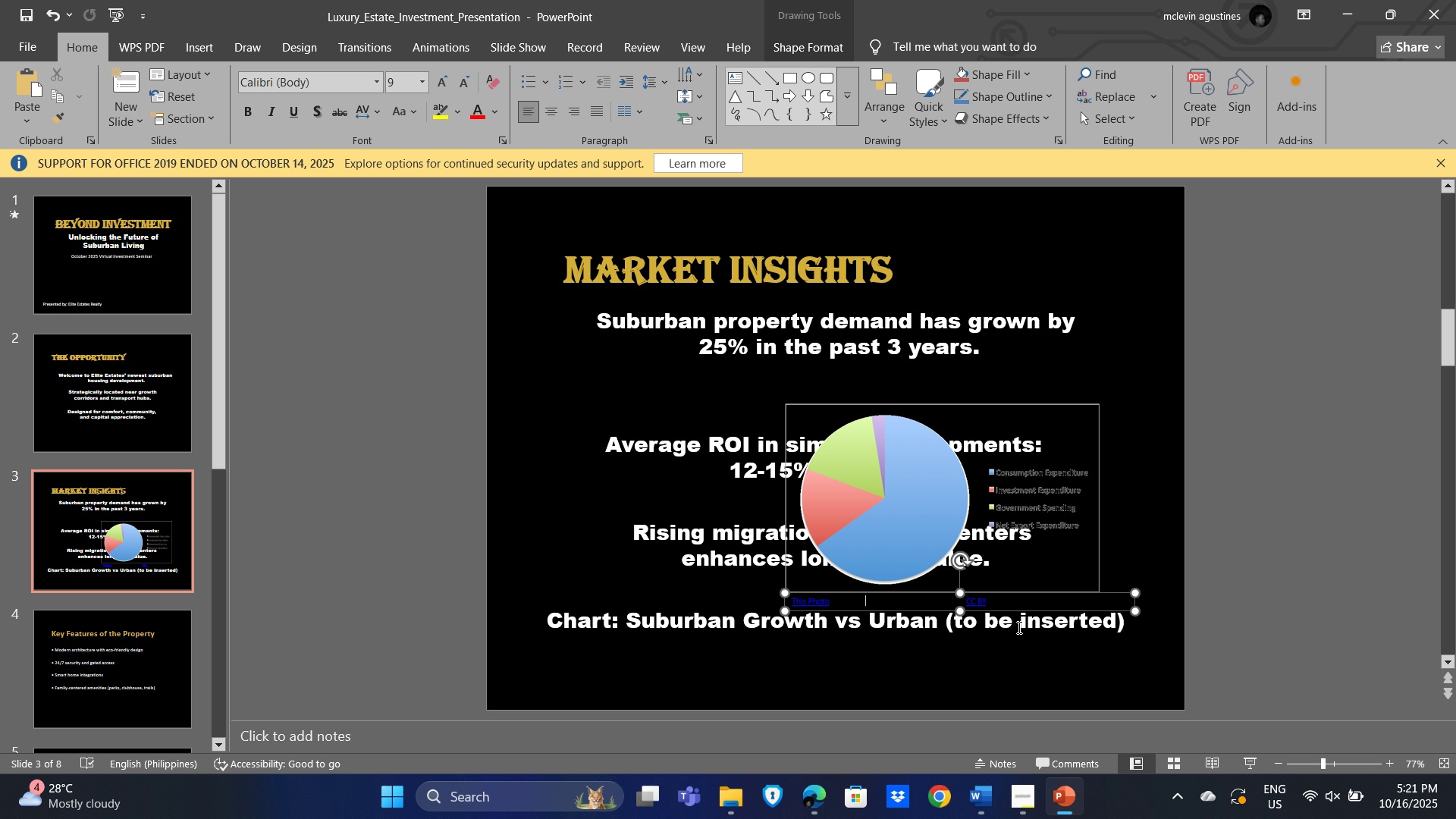 
hold_key(key=Delete, duration=1.52)
 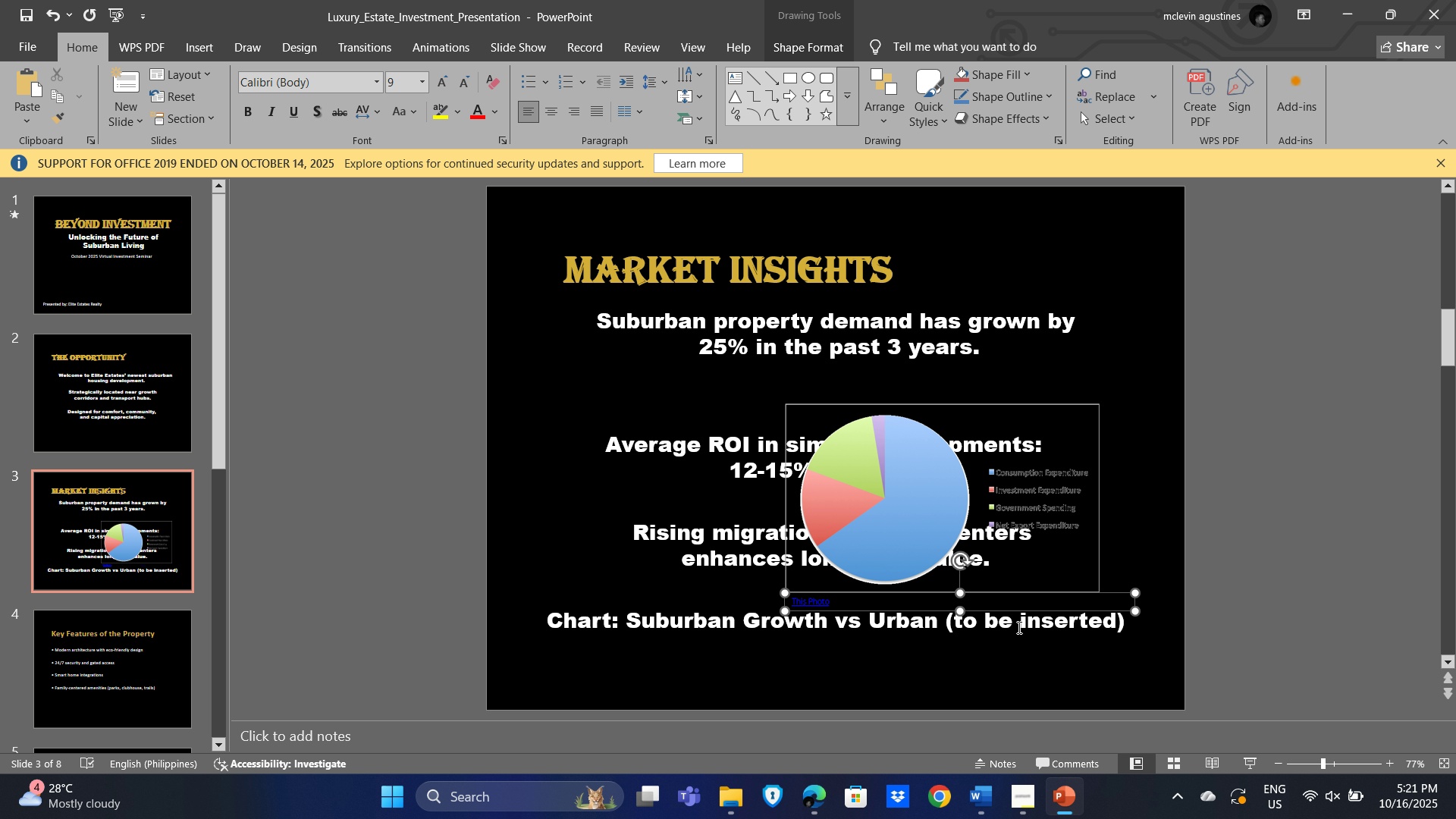 
hold_key(key=Delete, duration=0.41)
 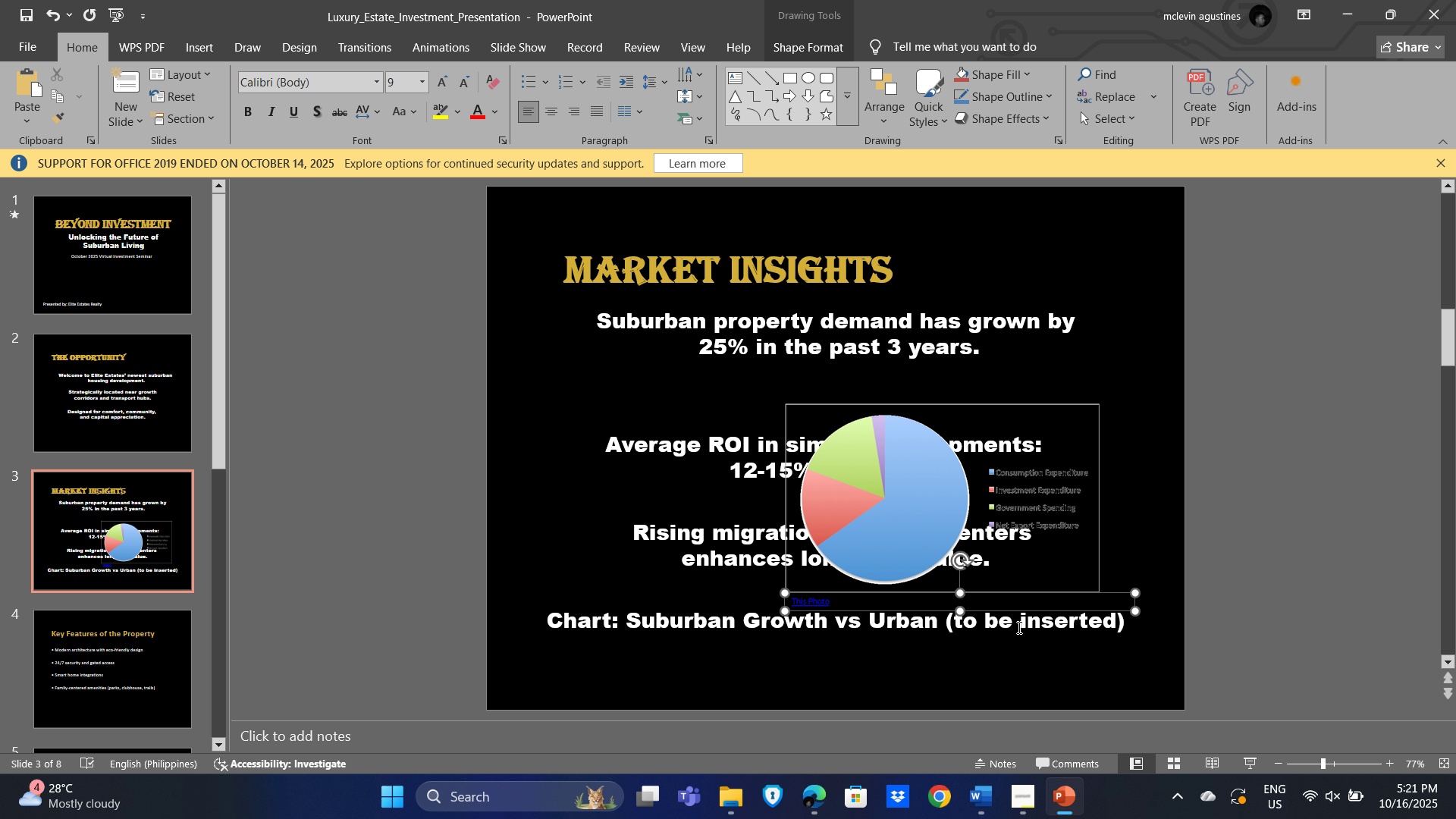 
hold_key(key=Backspace, duration=1.0)
 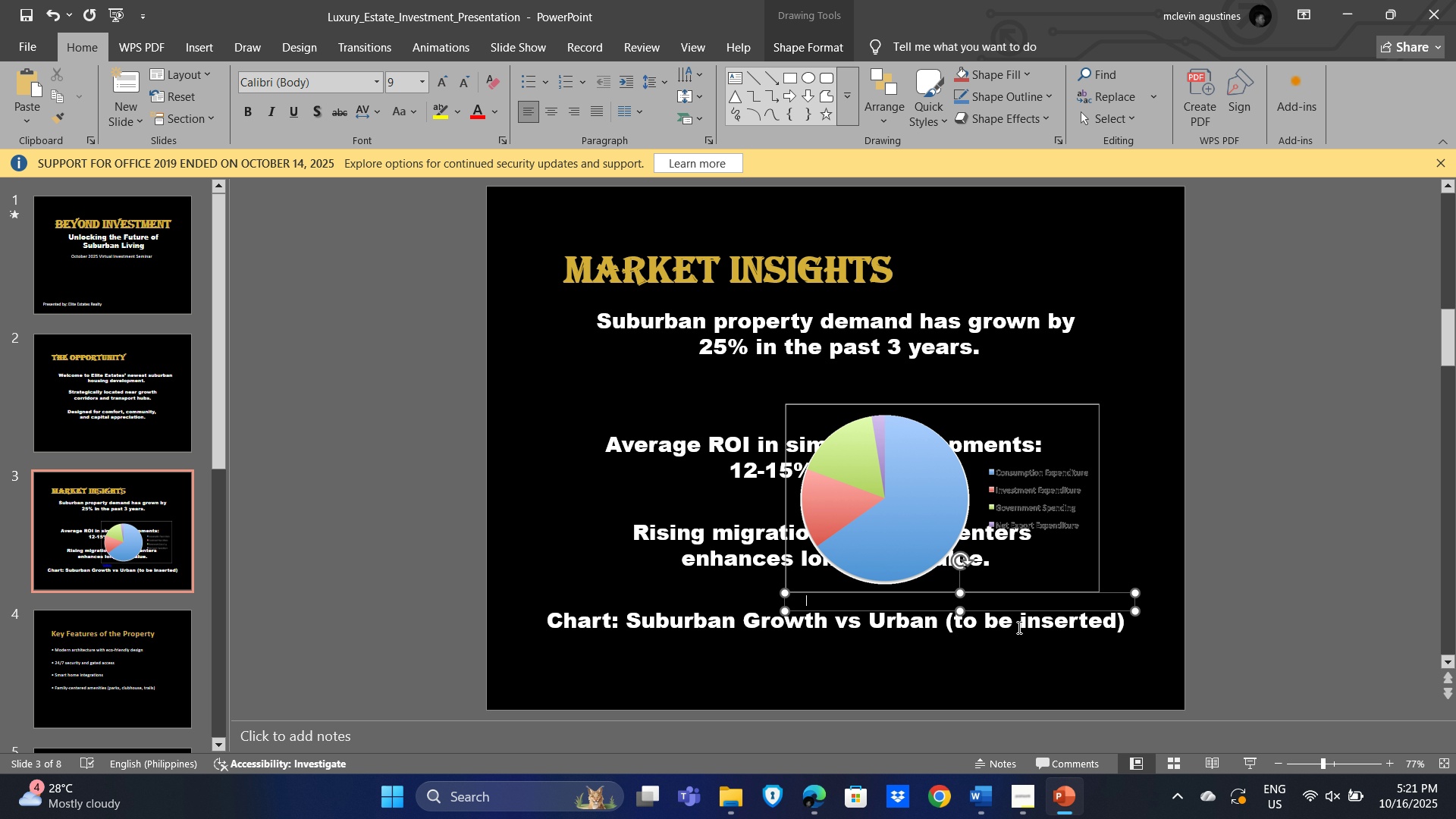 
key(Backspace)
 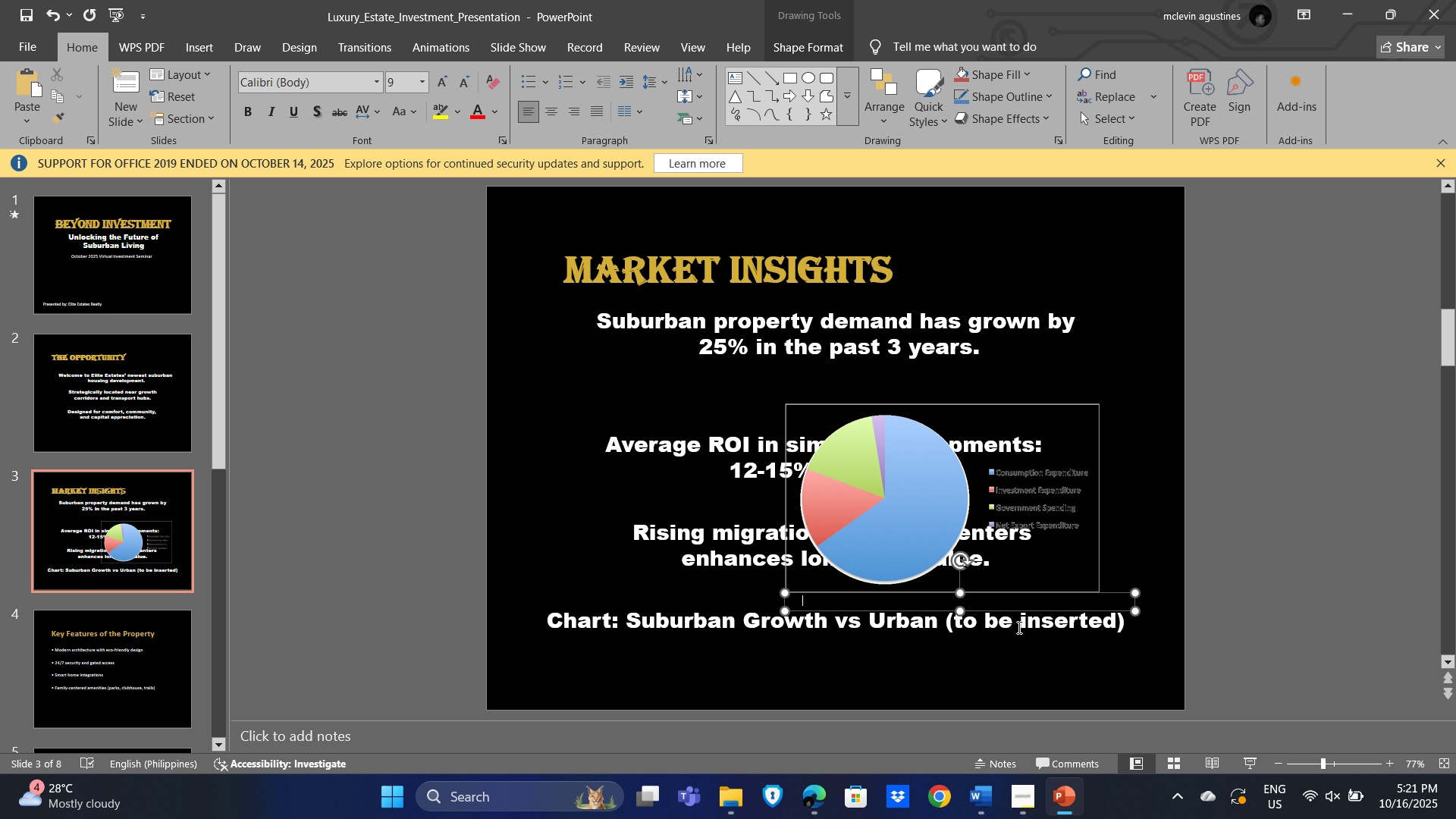 
key(Backspace)
 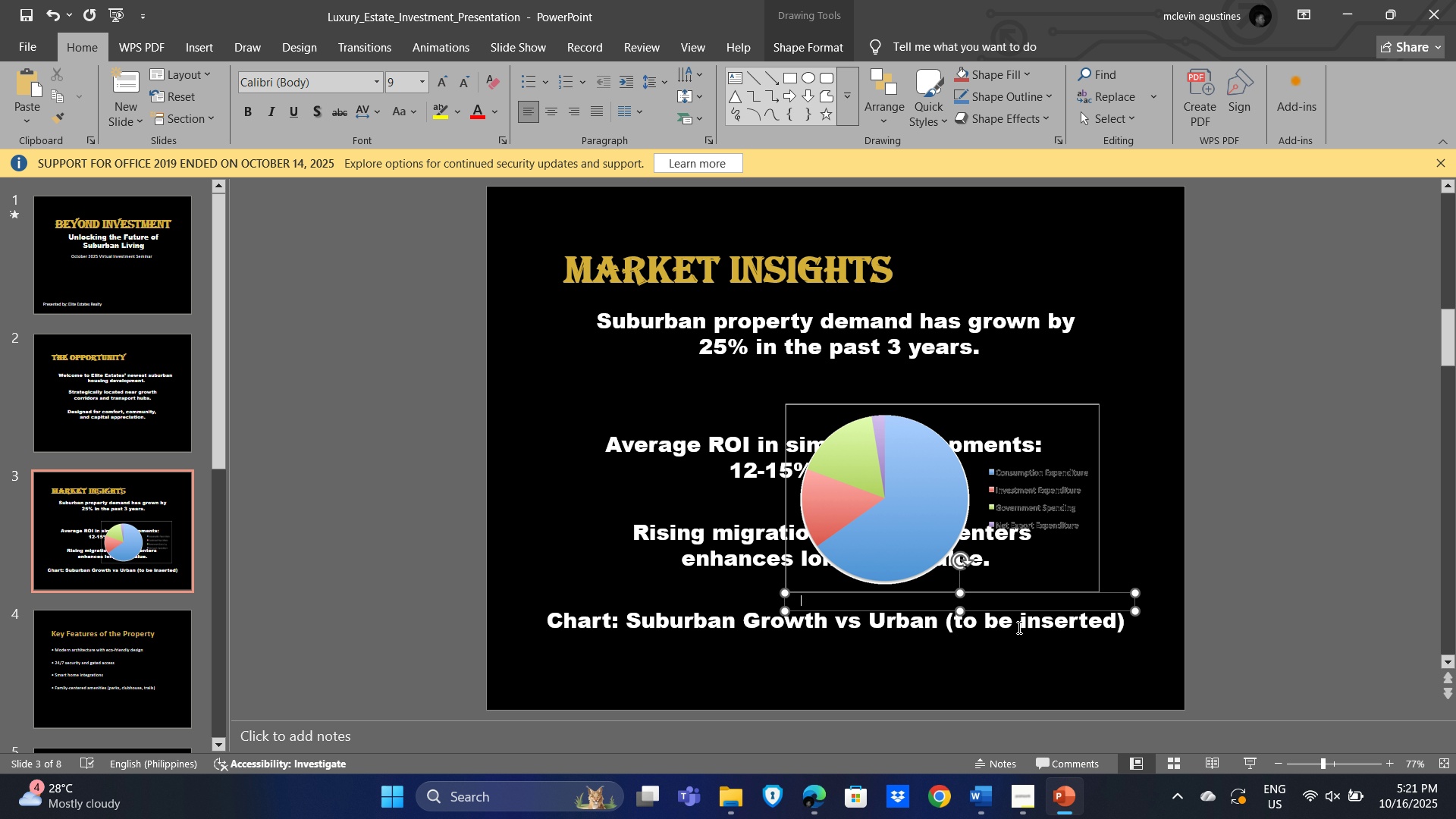 
key(Backspace)
 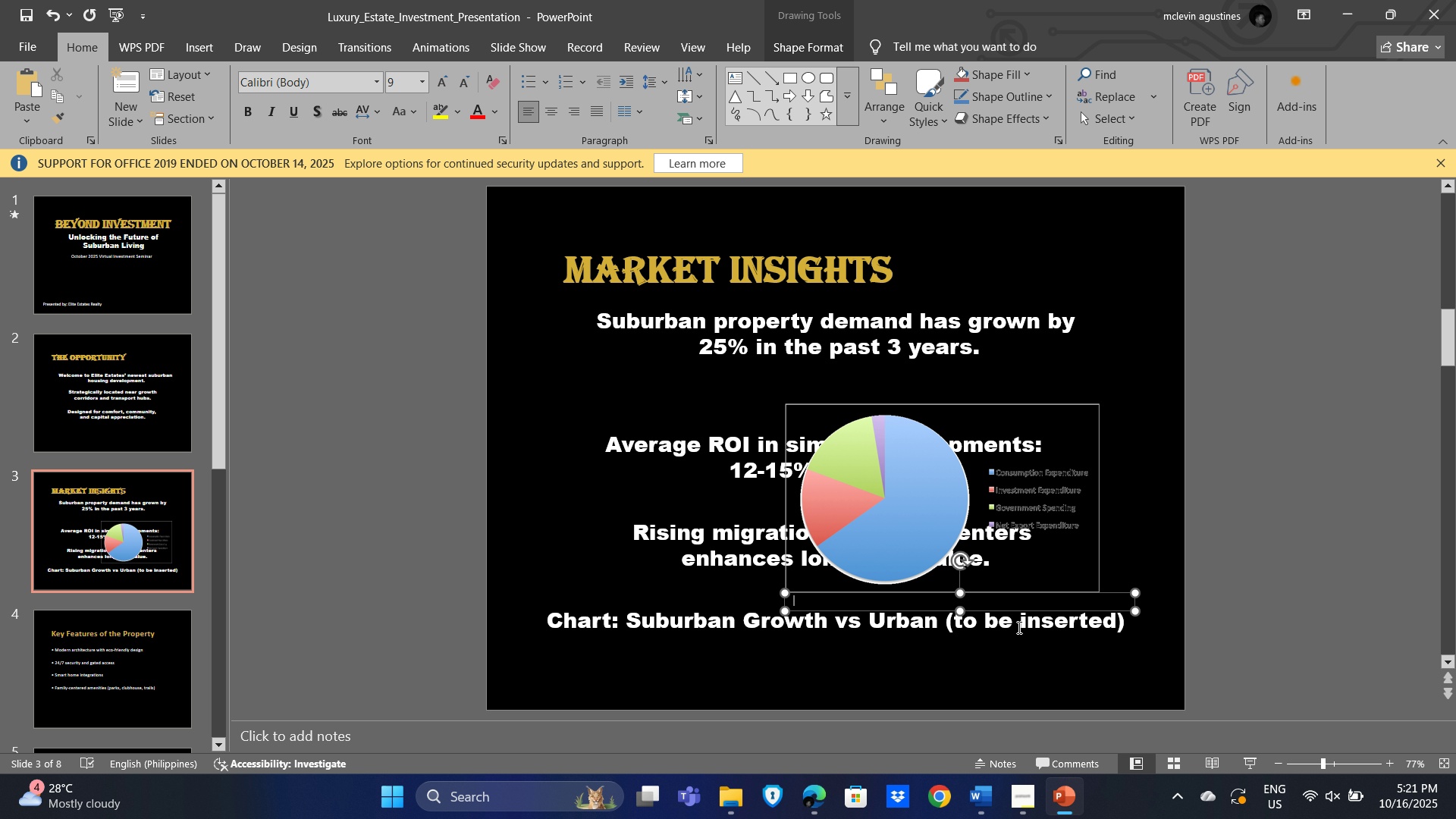 
key(Backspace)
 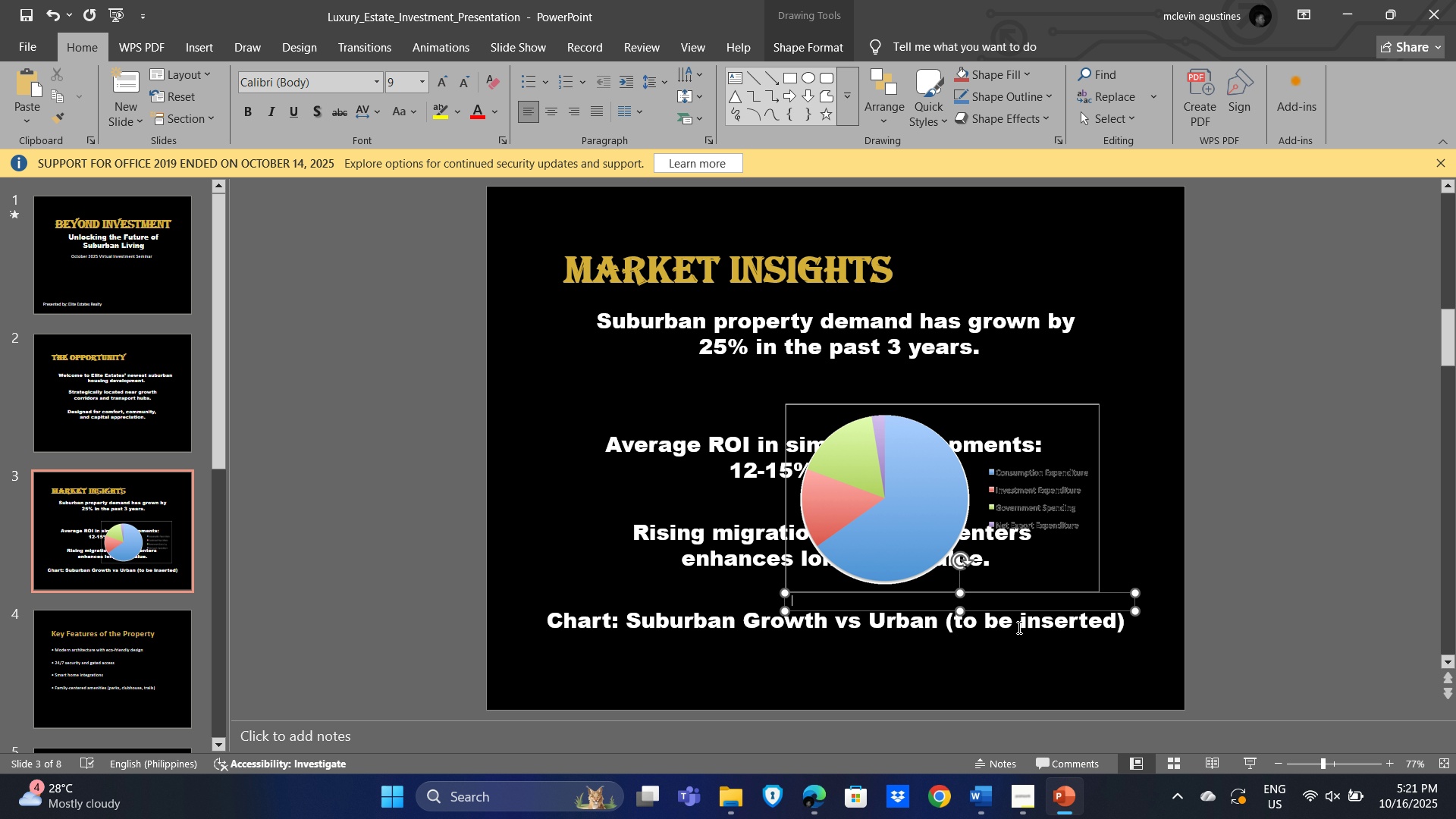 
key(Backspace)
 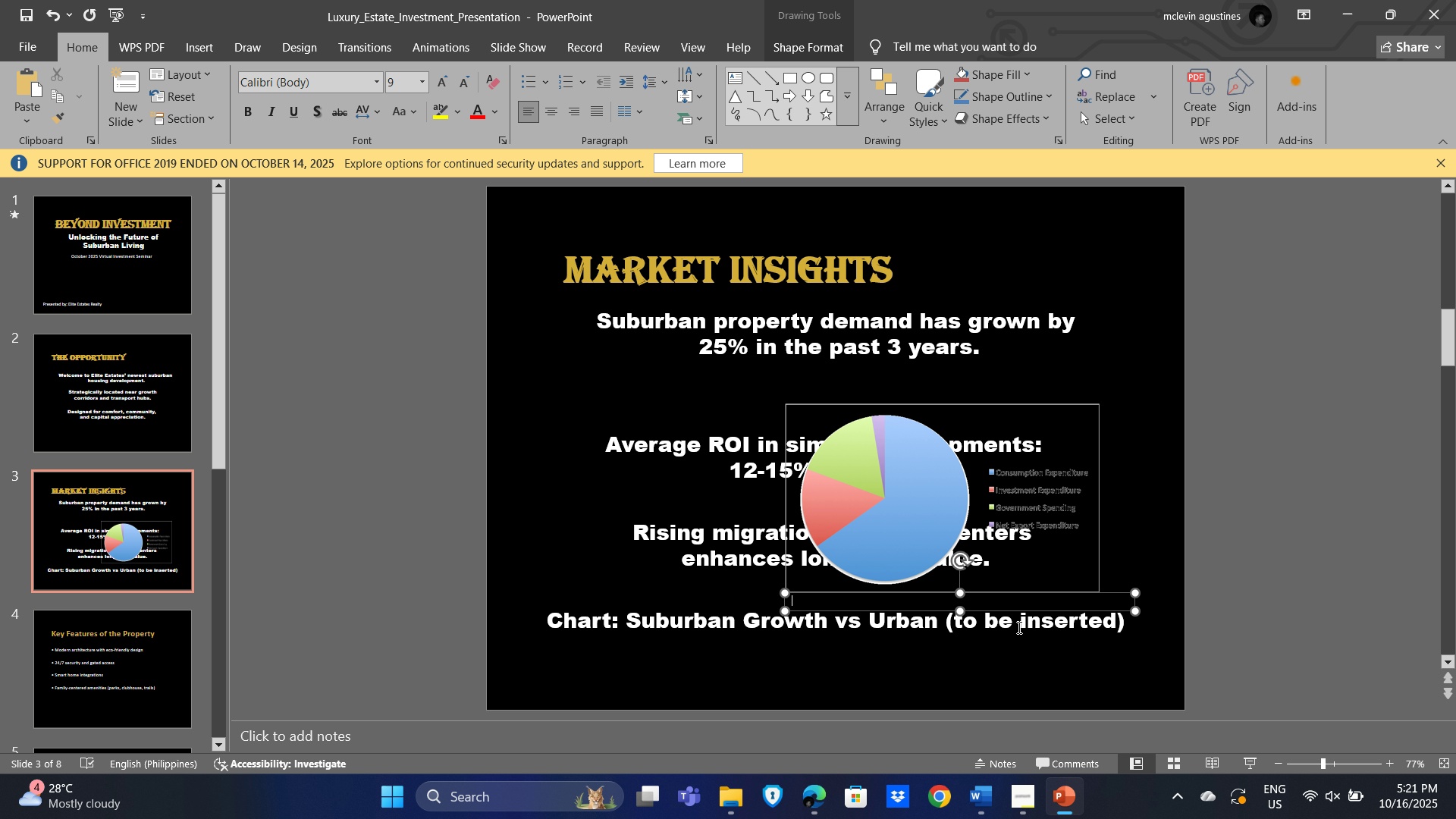 
key(Backspace)
 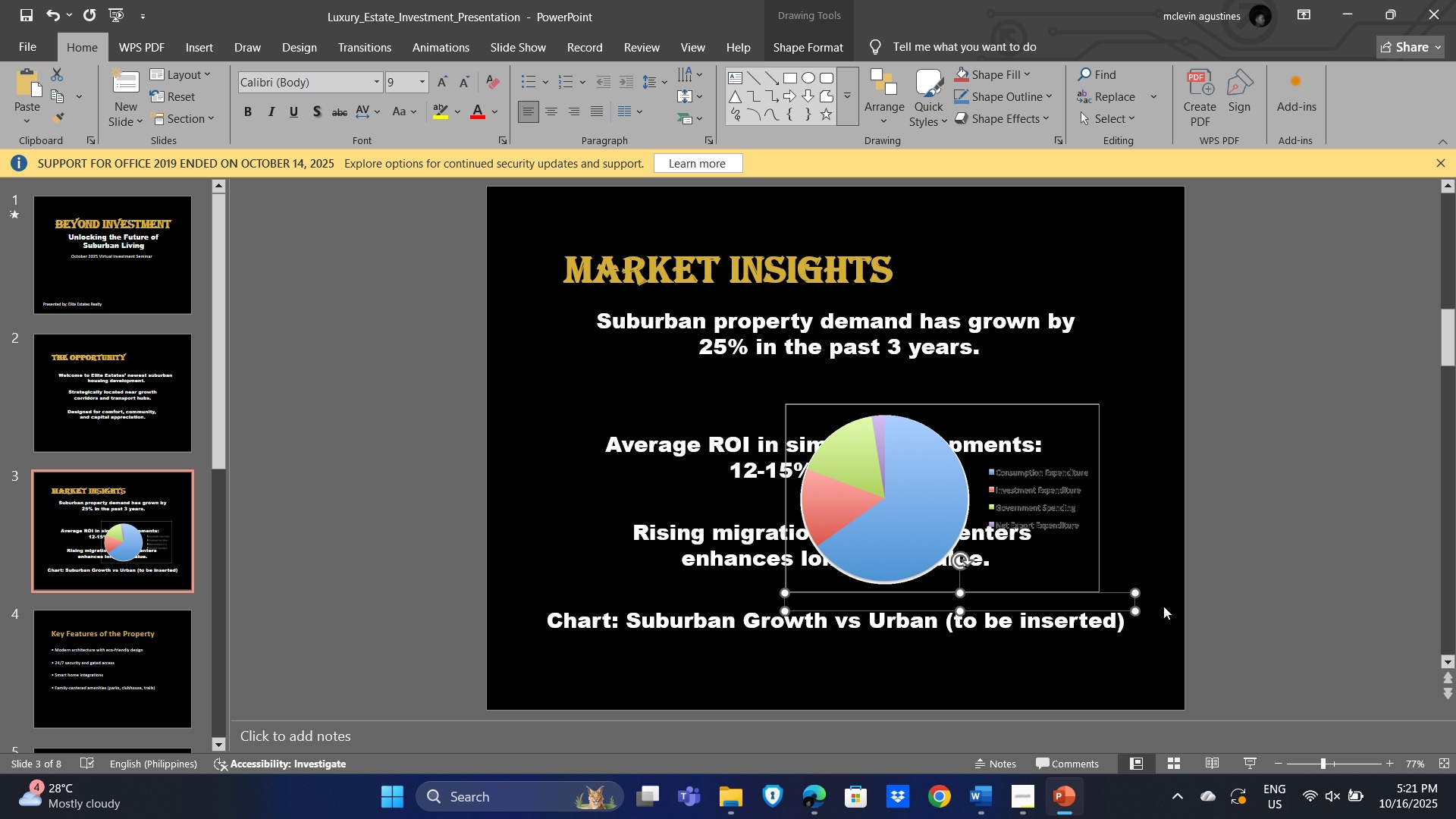 
key(Delete)
 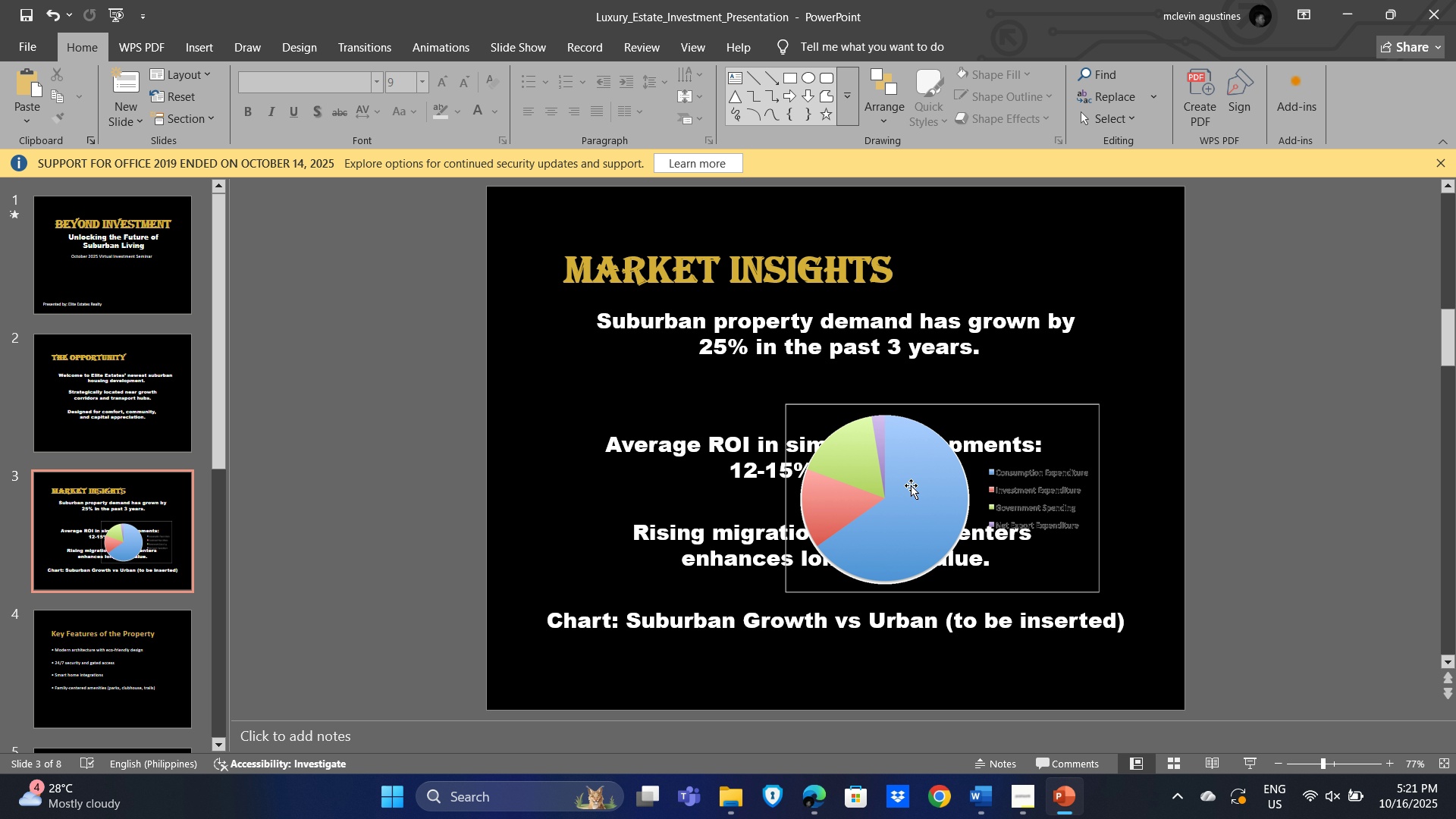 
left_click([911, 485])
 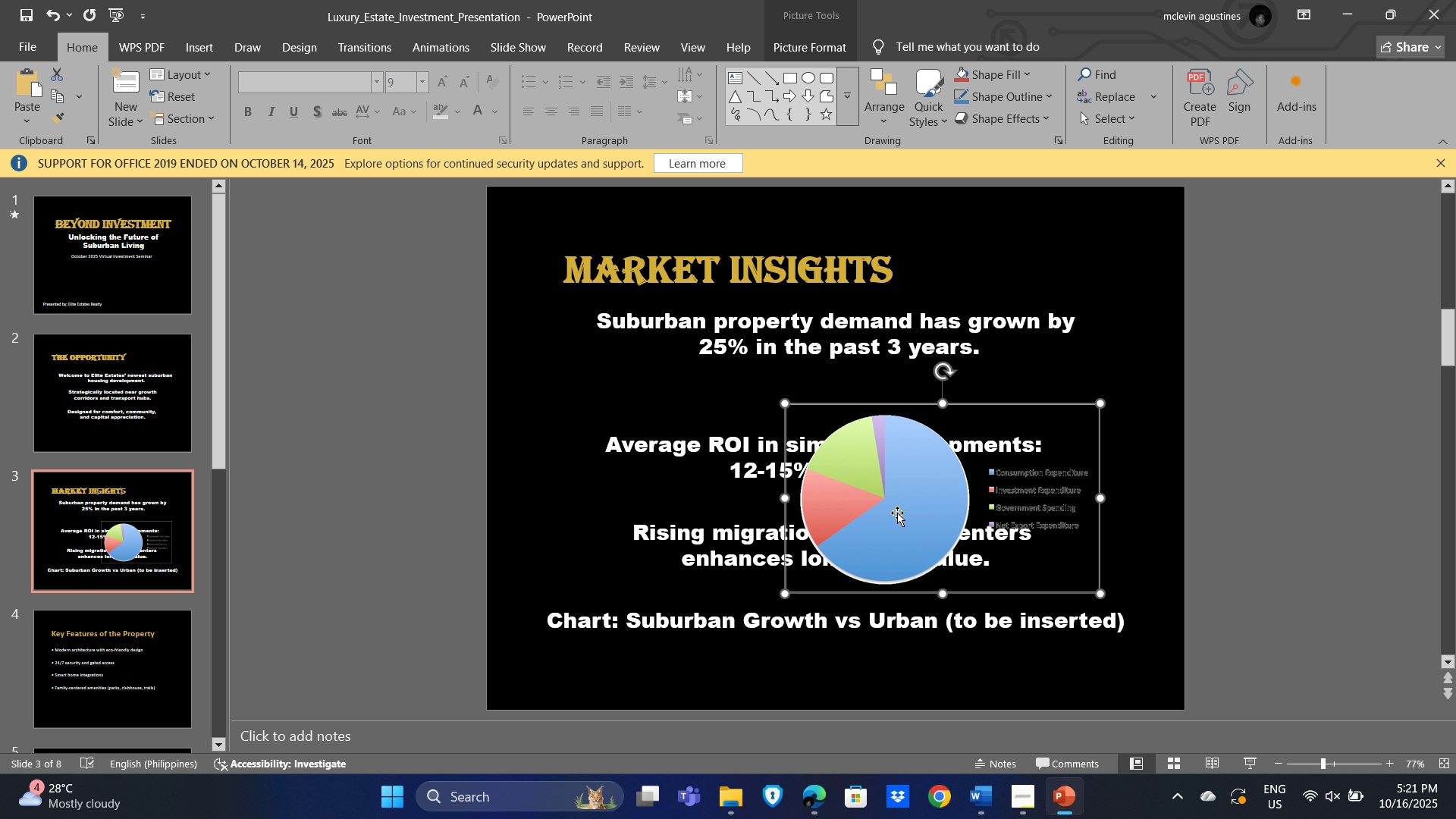 
left_click_drag(start_coordinate=[897, 513], to_coordinate=[613, 444])
 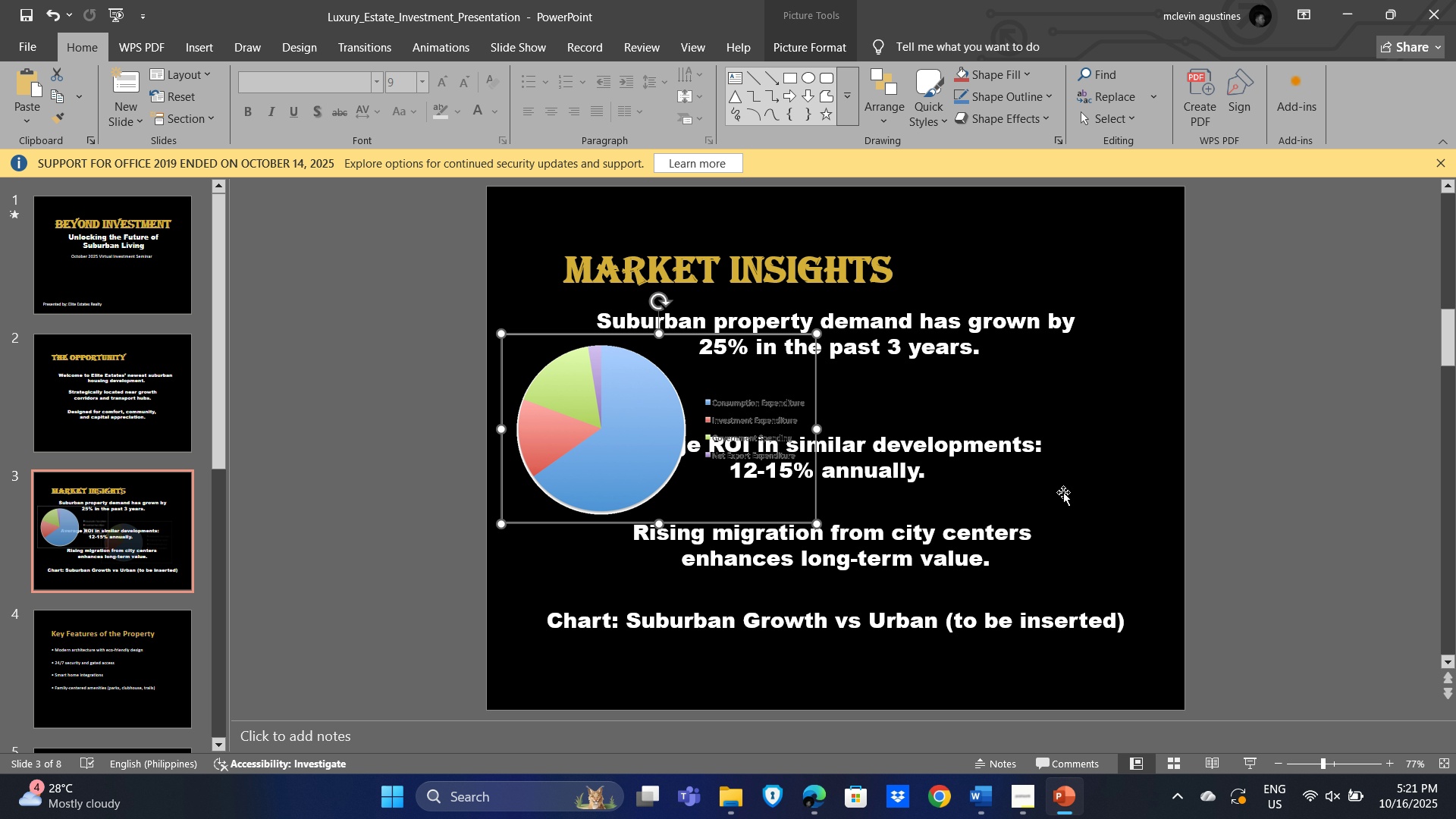 
left_click([1063, 492])
 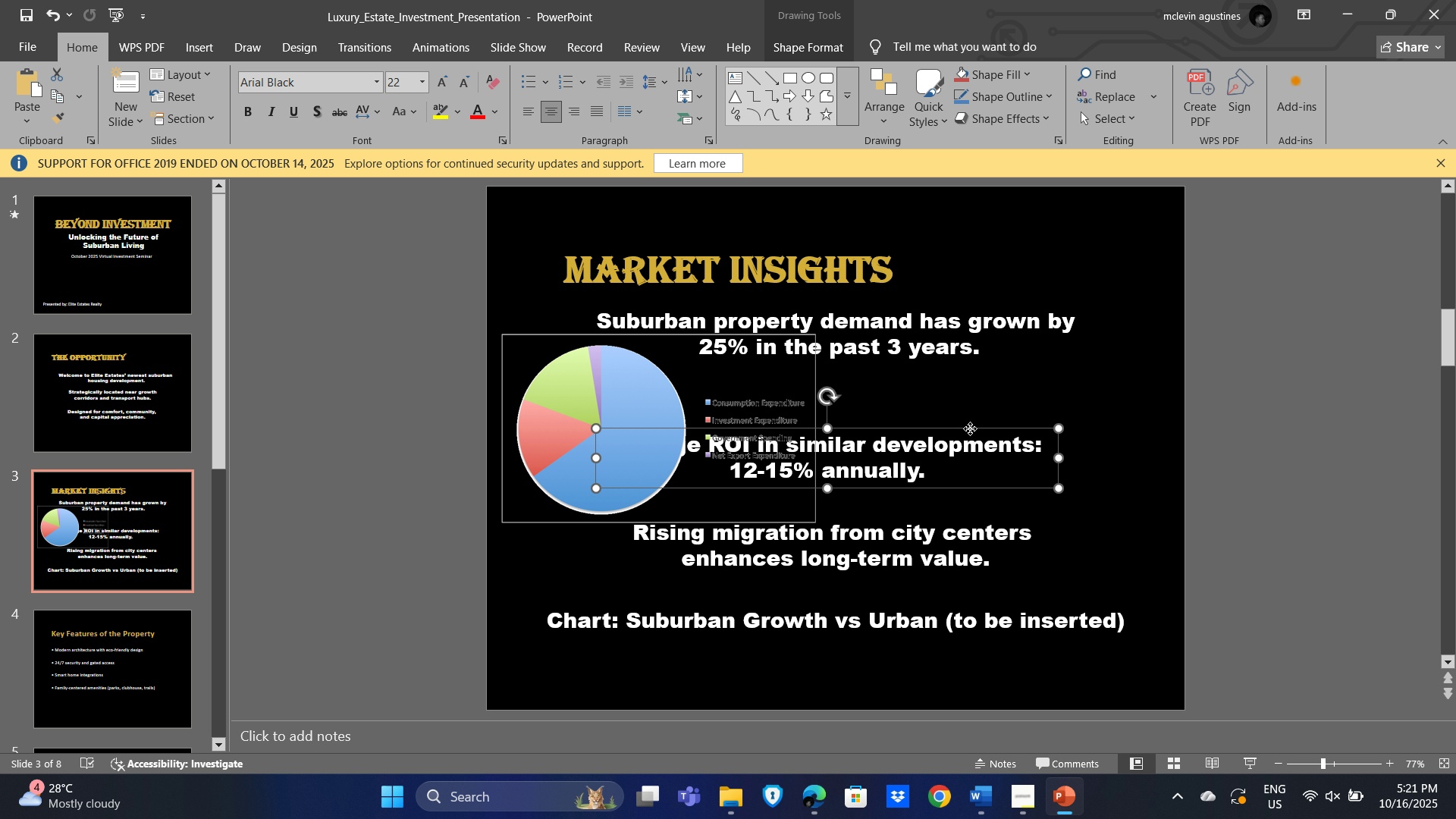 
left_click([970, 428])
 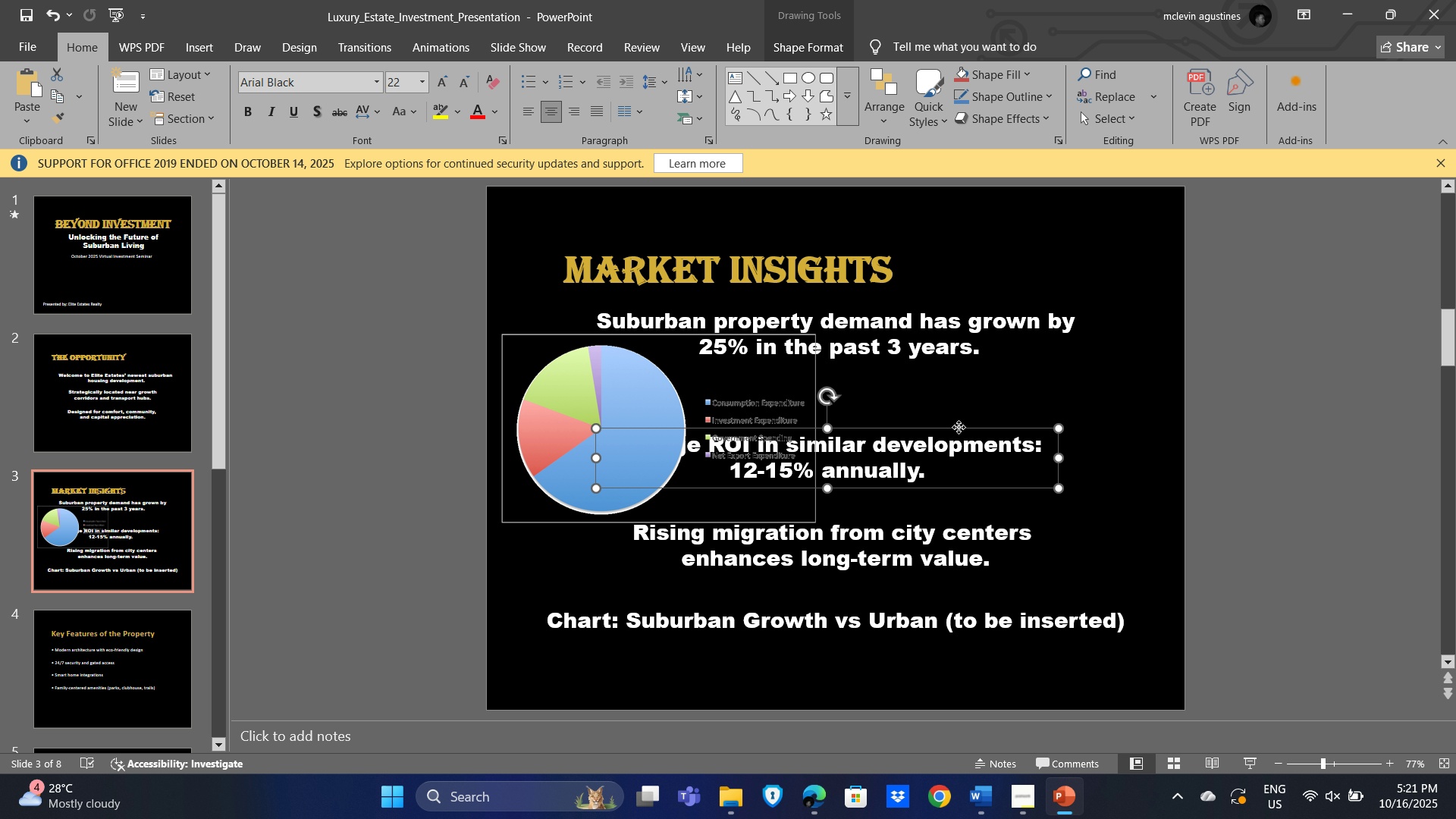 
left_click_drag(start_coordinate=[959, 427], to_coordinate=[1088, 360])
 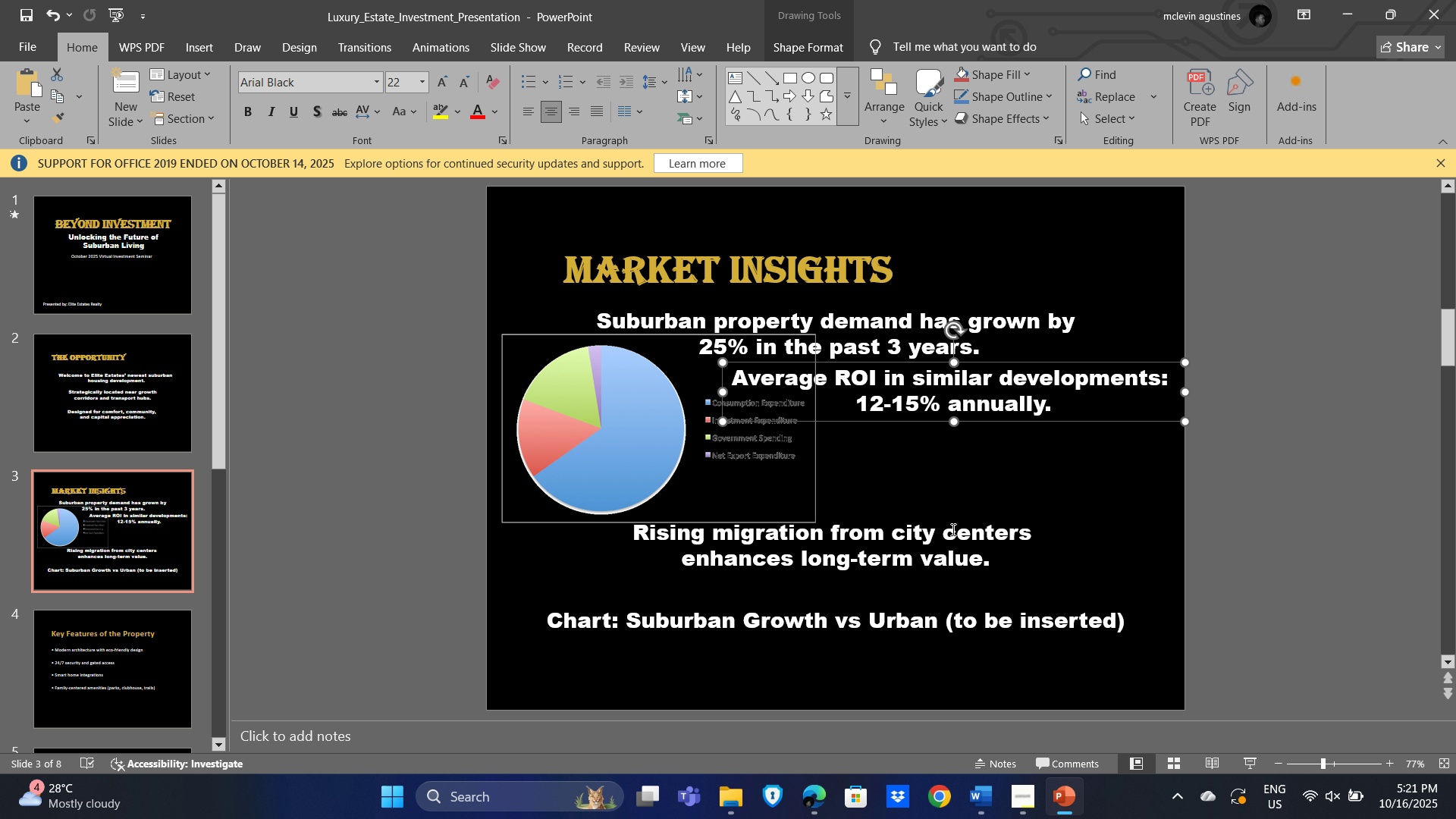 
left_click([952, 543])
 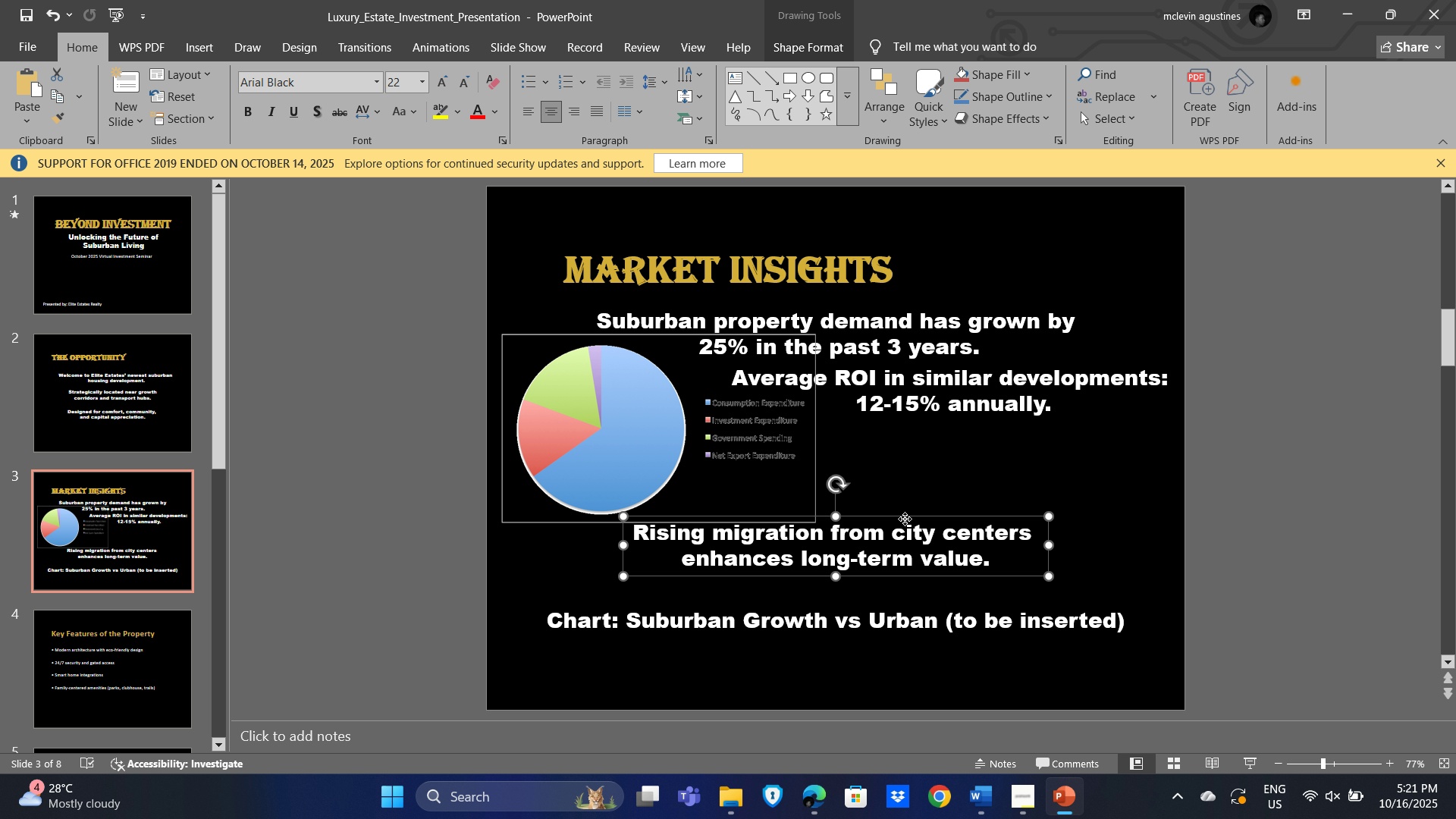 
left_click_drag(start_coordinate=[905, 519], to_coordinate=[1025, 469])
 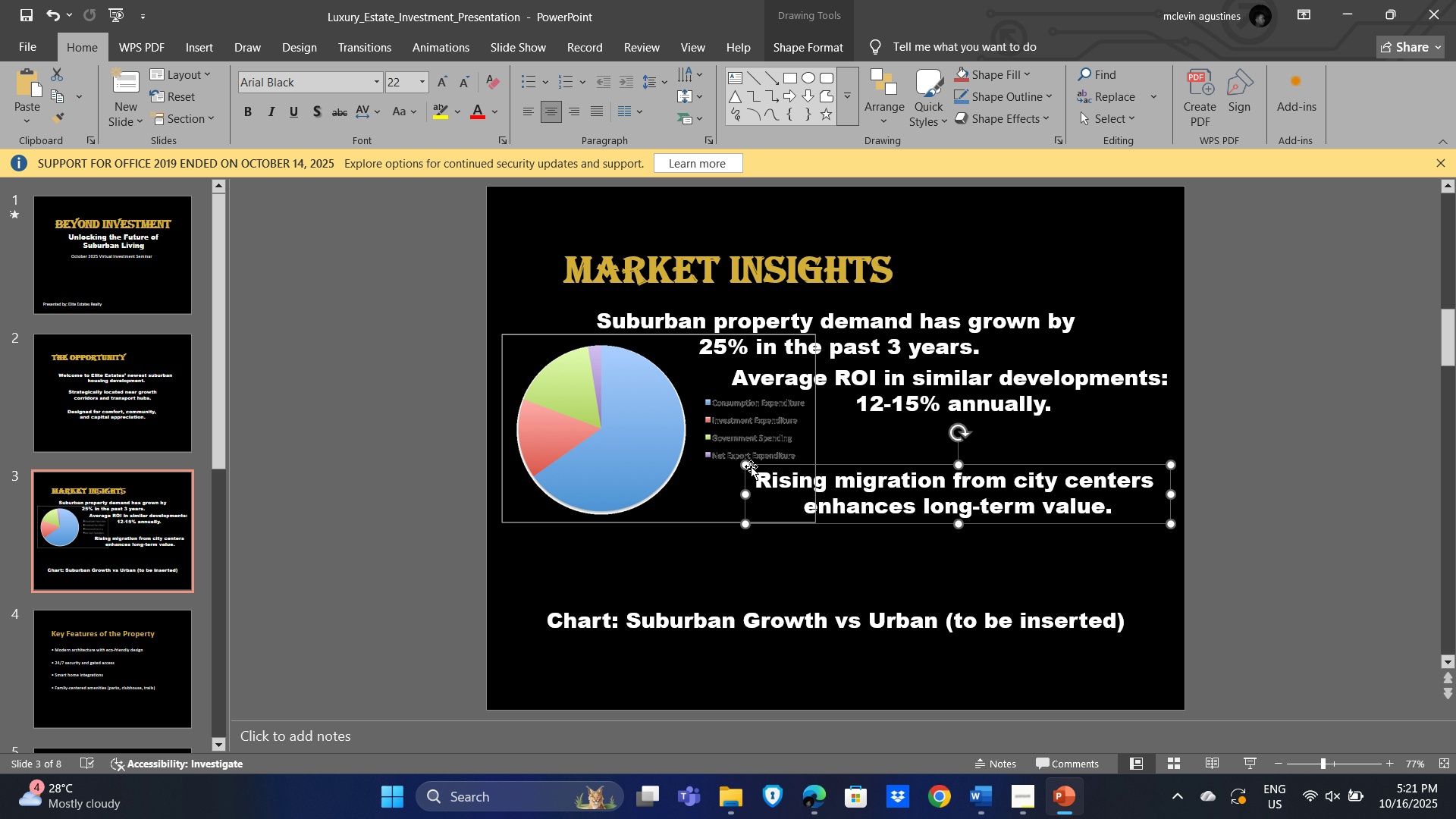 
left_click_drag(start_coordinate=[743, 463], to_coordinate=[802, 509])
 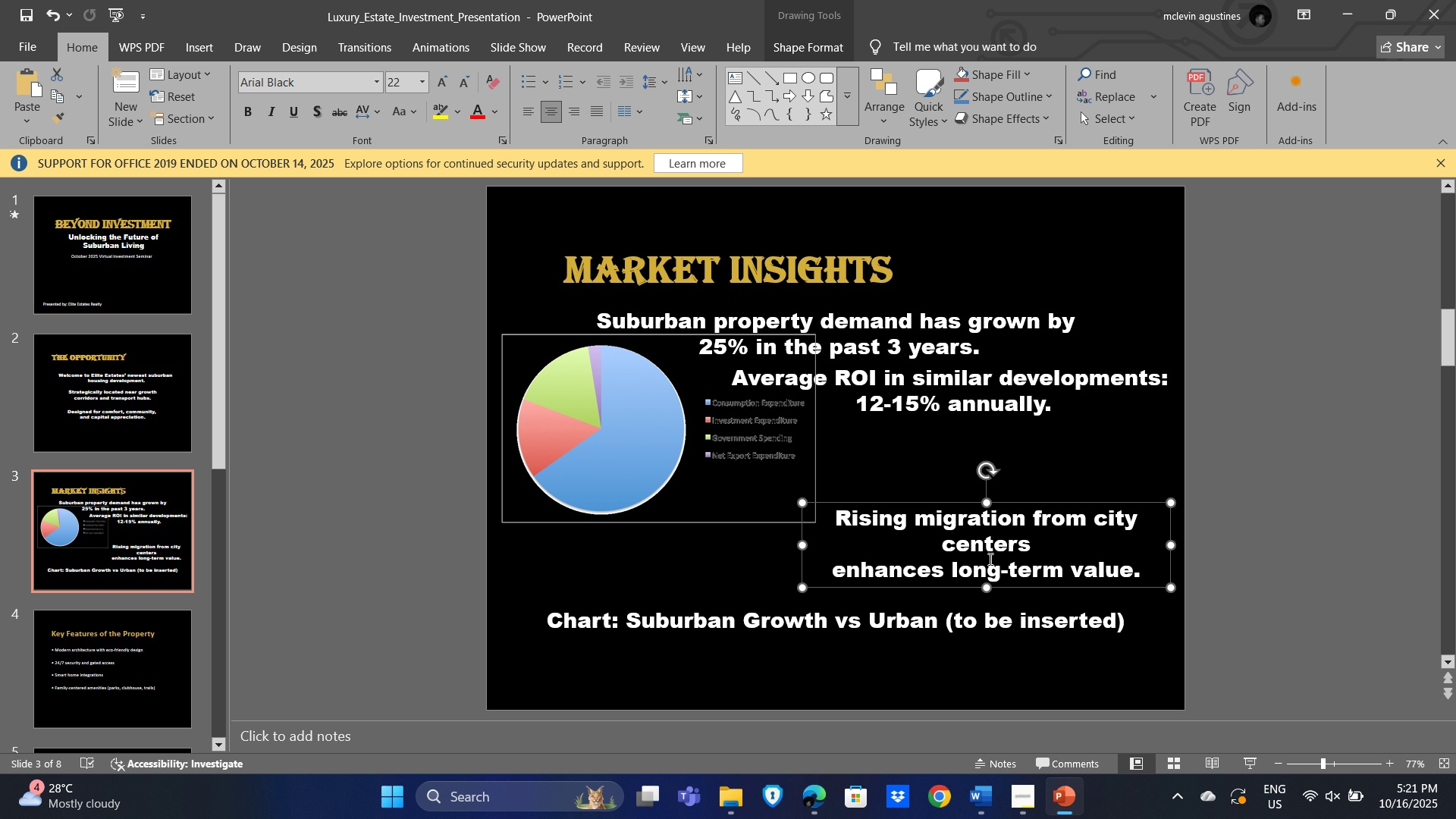 
left_click([1057, 550])
 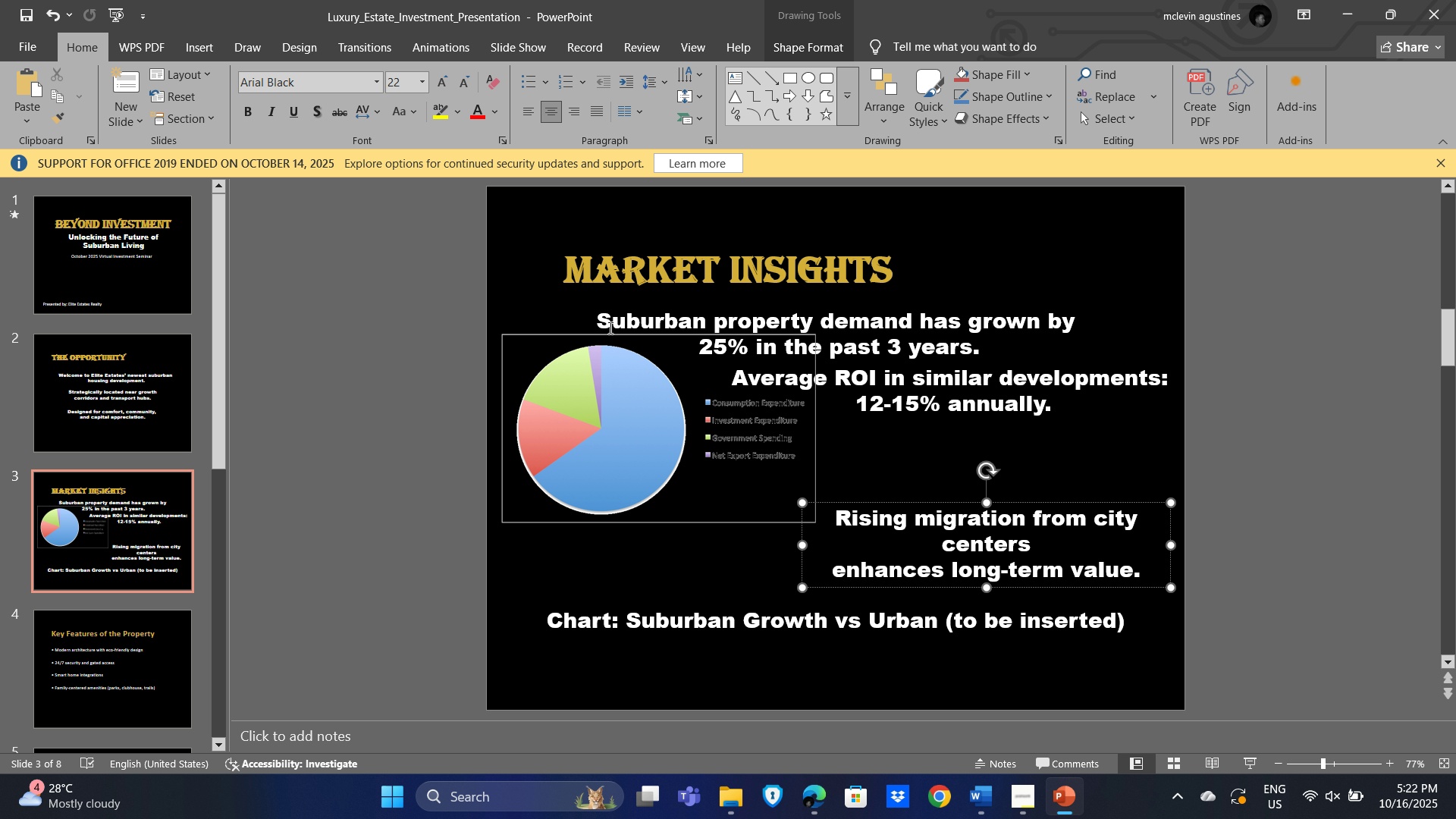 
key(Control+A)
 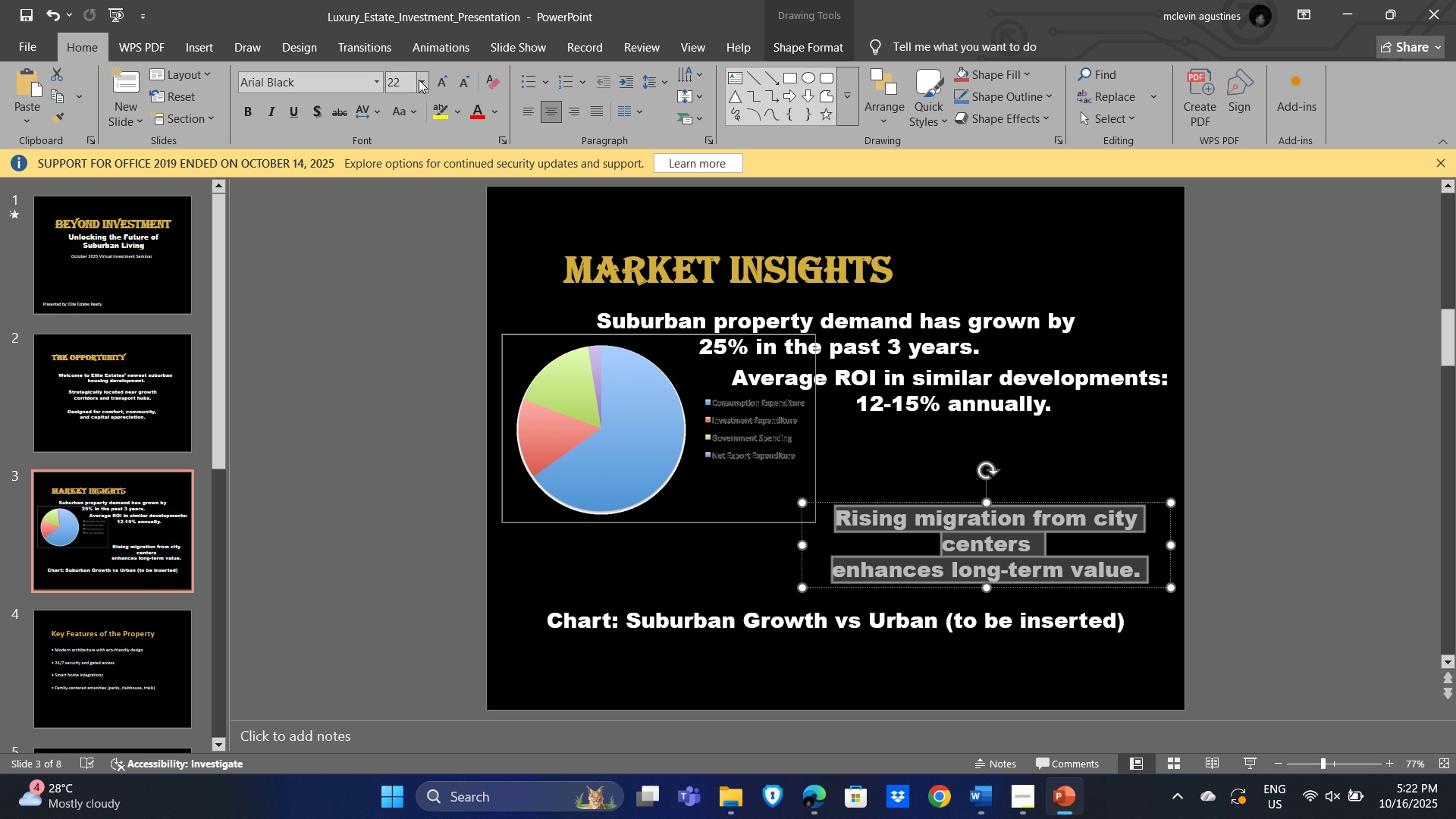 
left_click([403, 86])
 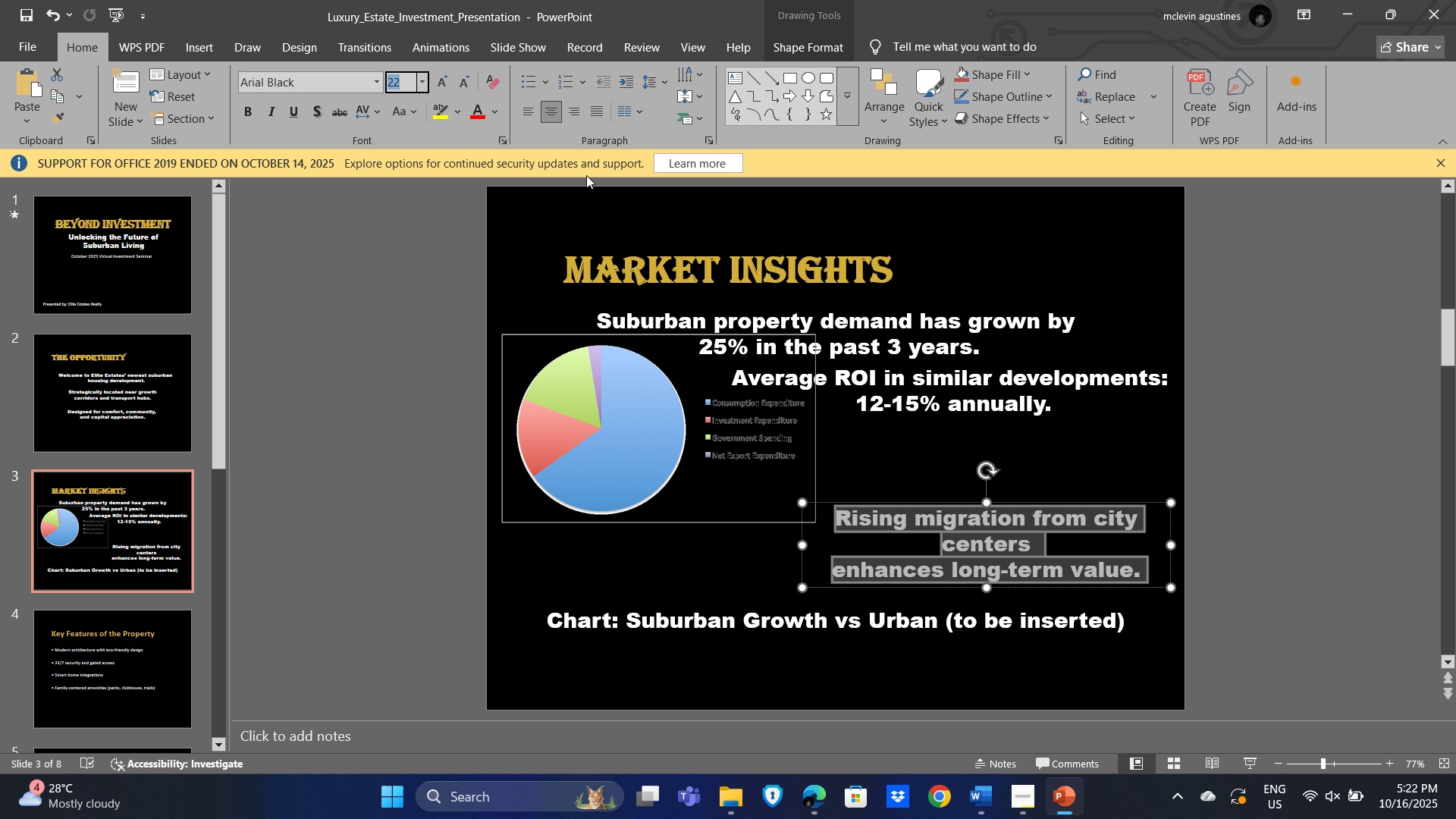 
key(Numpad1)
 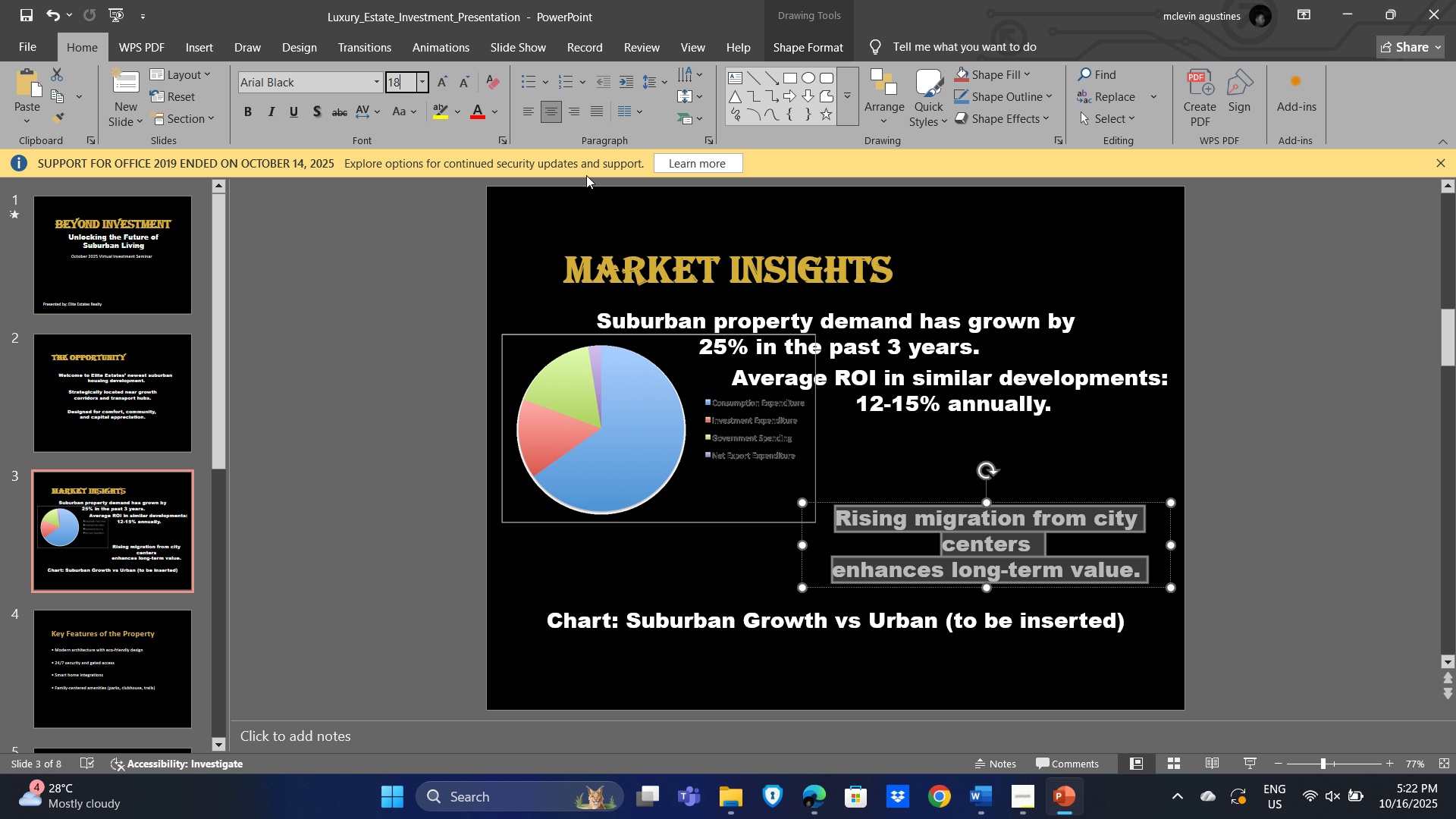 
key(Numpad8)
 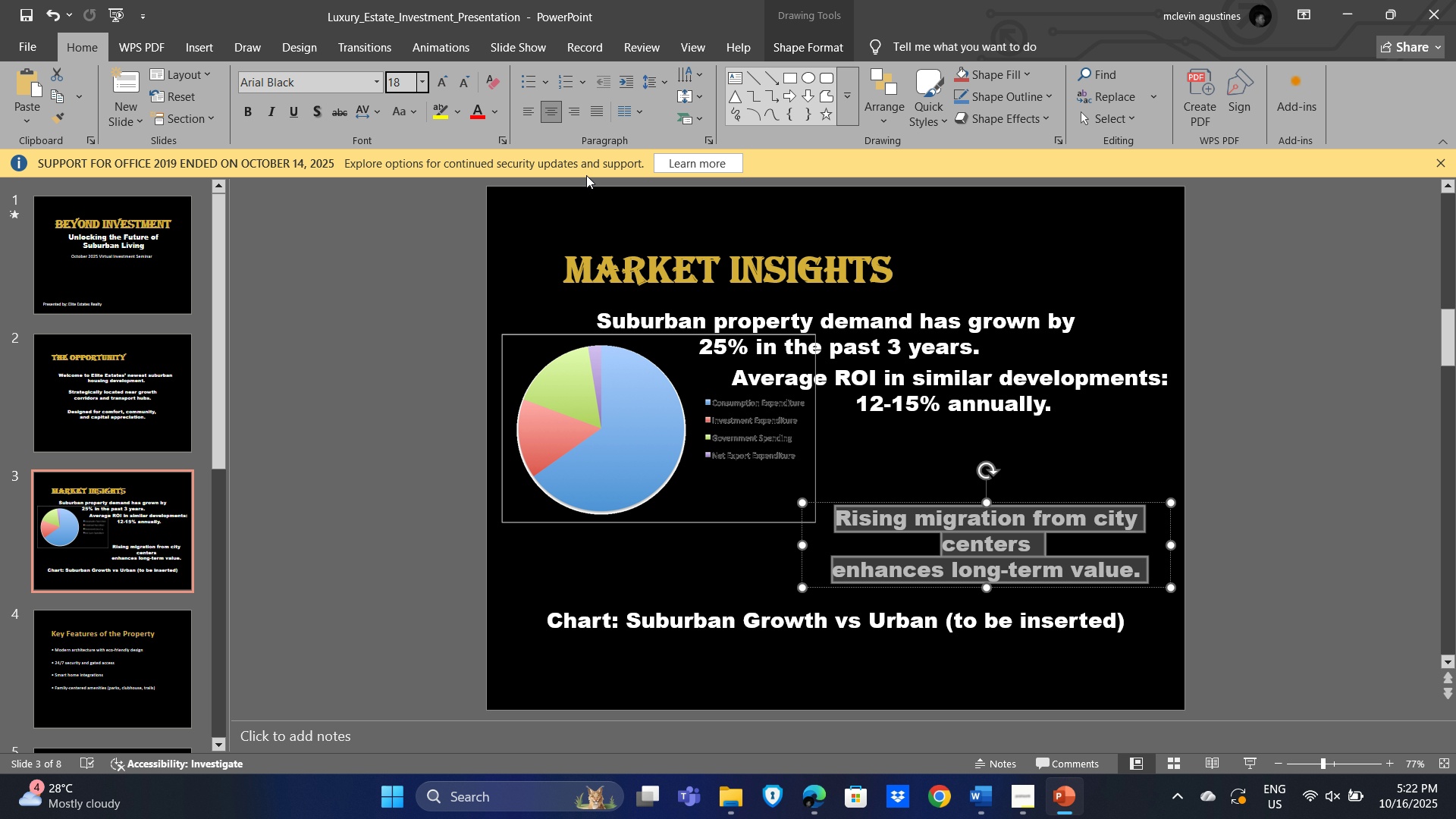 
key(NumpadEnter)
 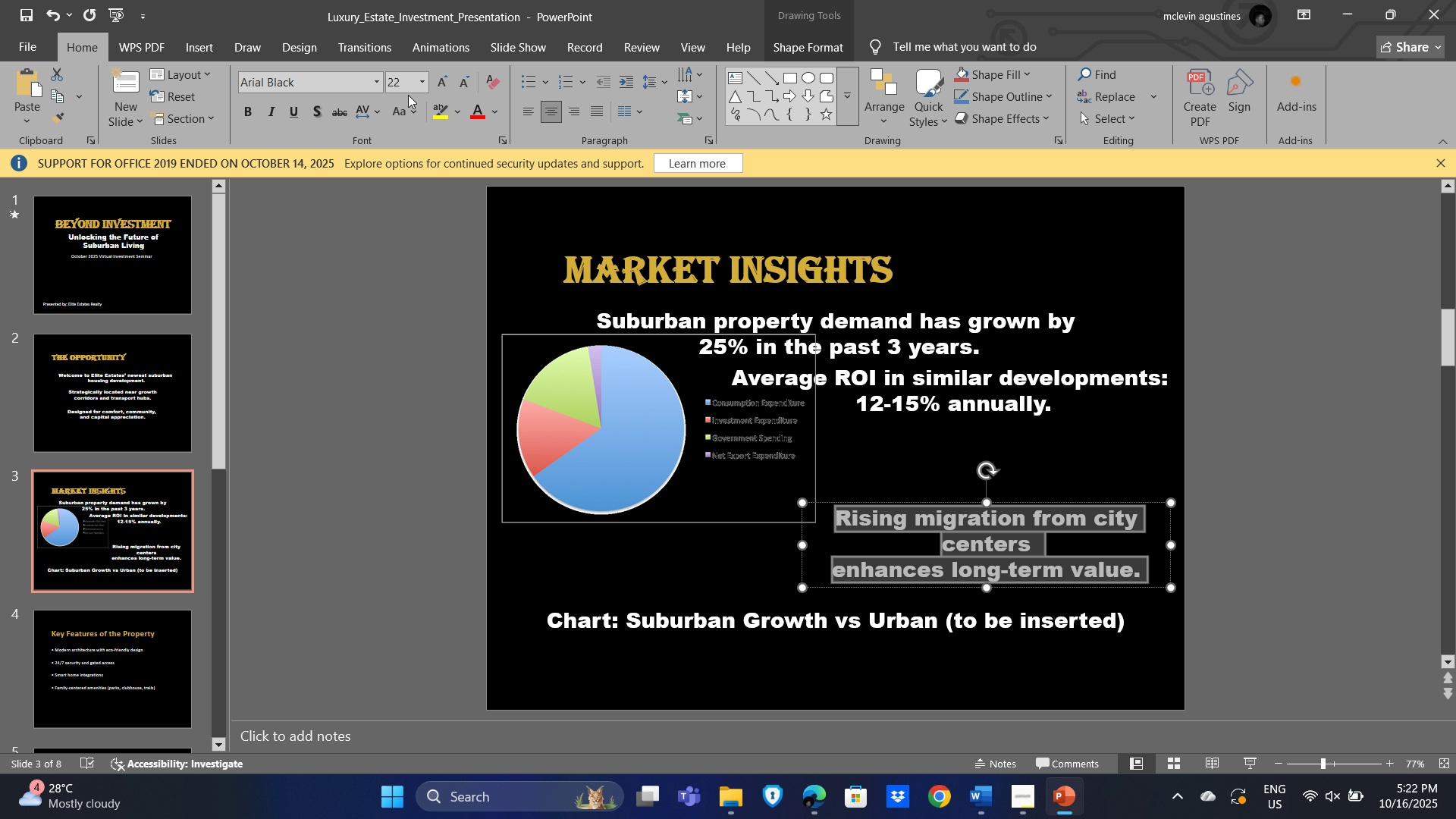 
left_click([394, 83])
 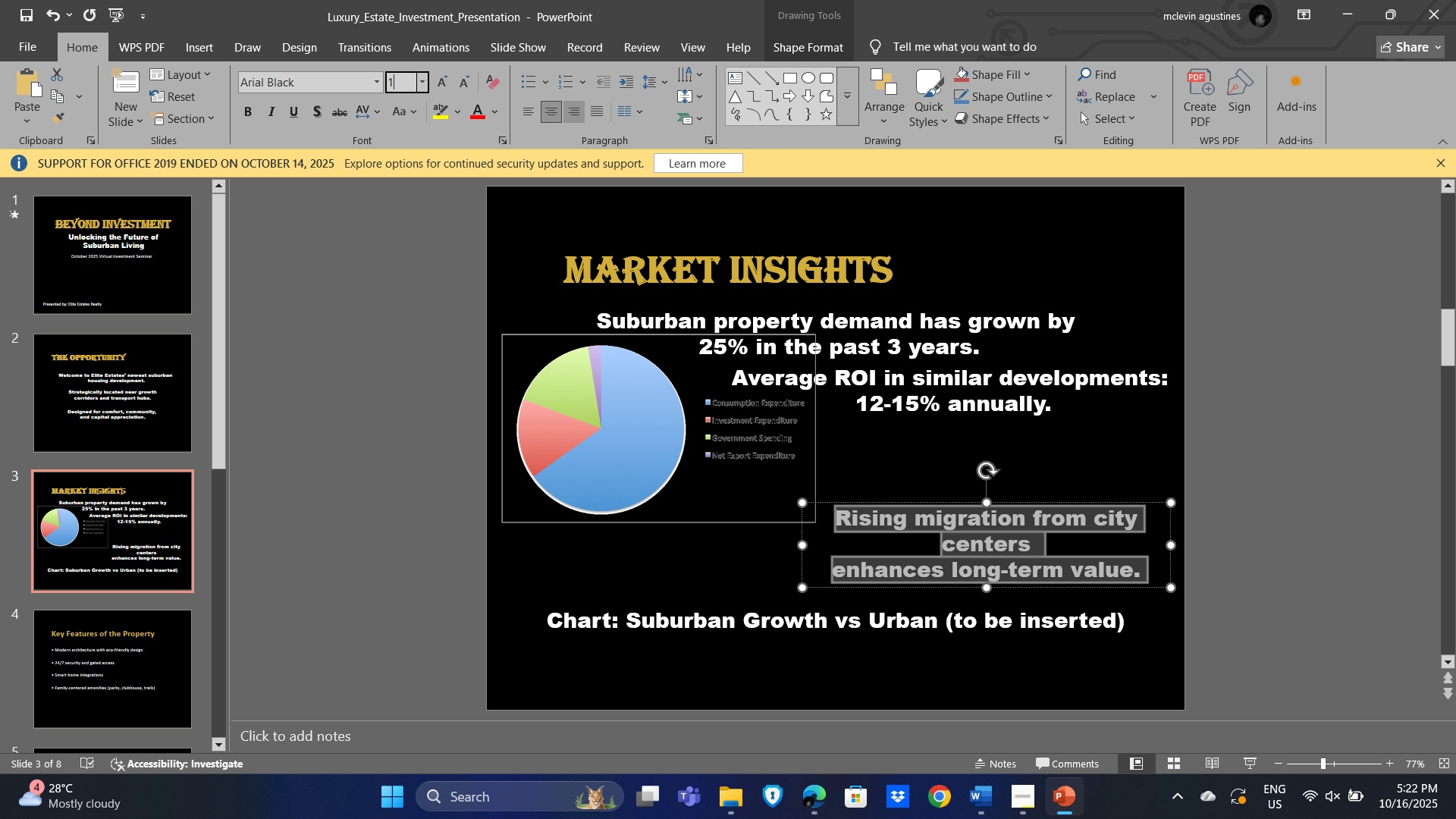 
key(Numpad1)
 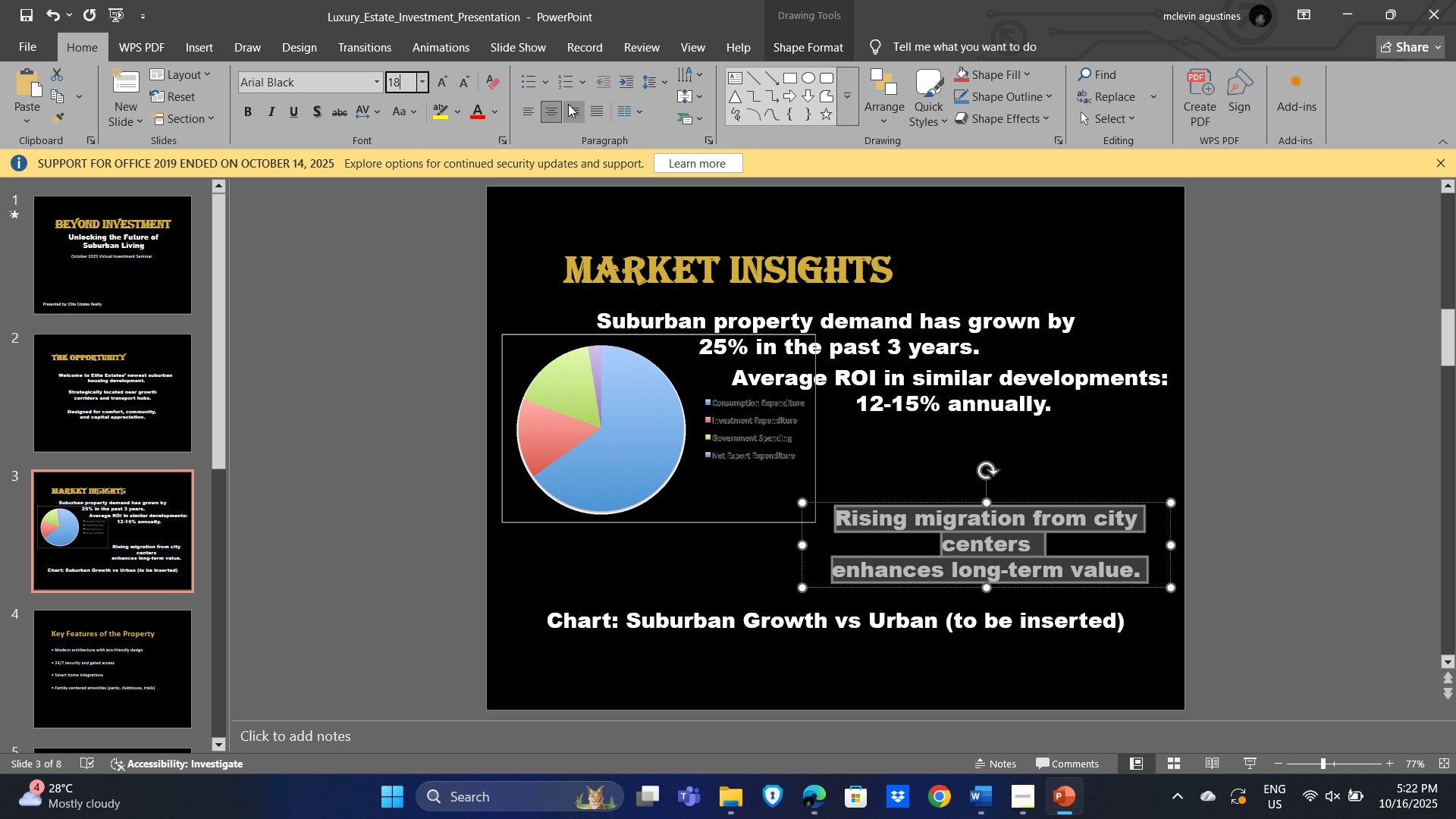 
key(Numpad8)
 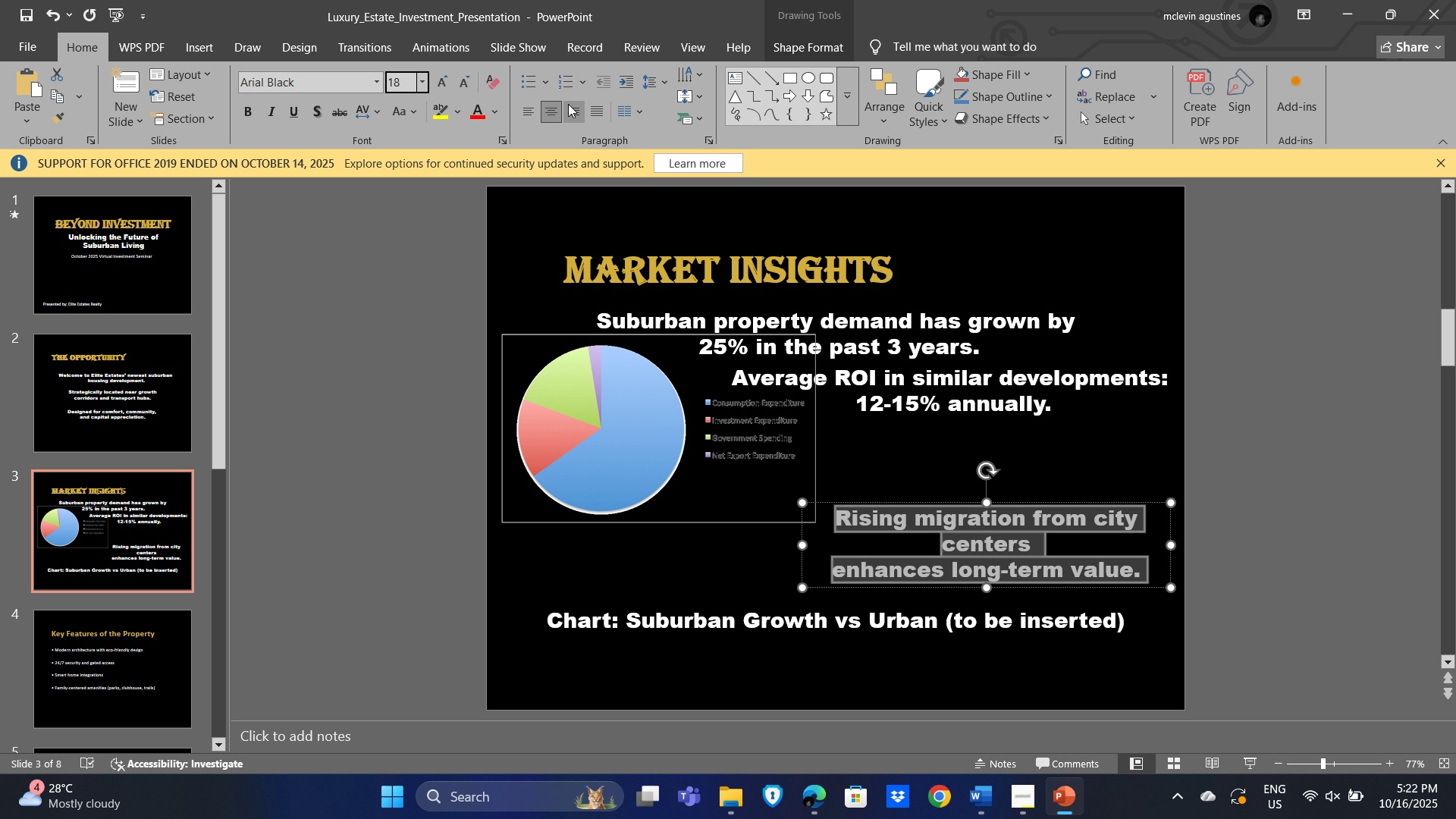 
key(NumpadEnter)
 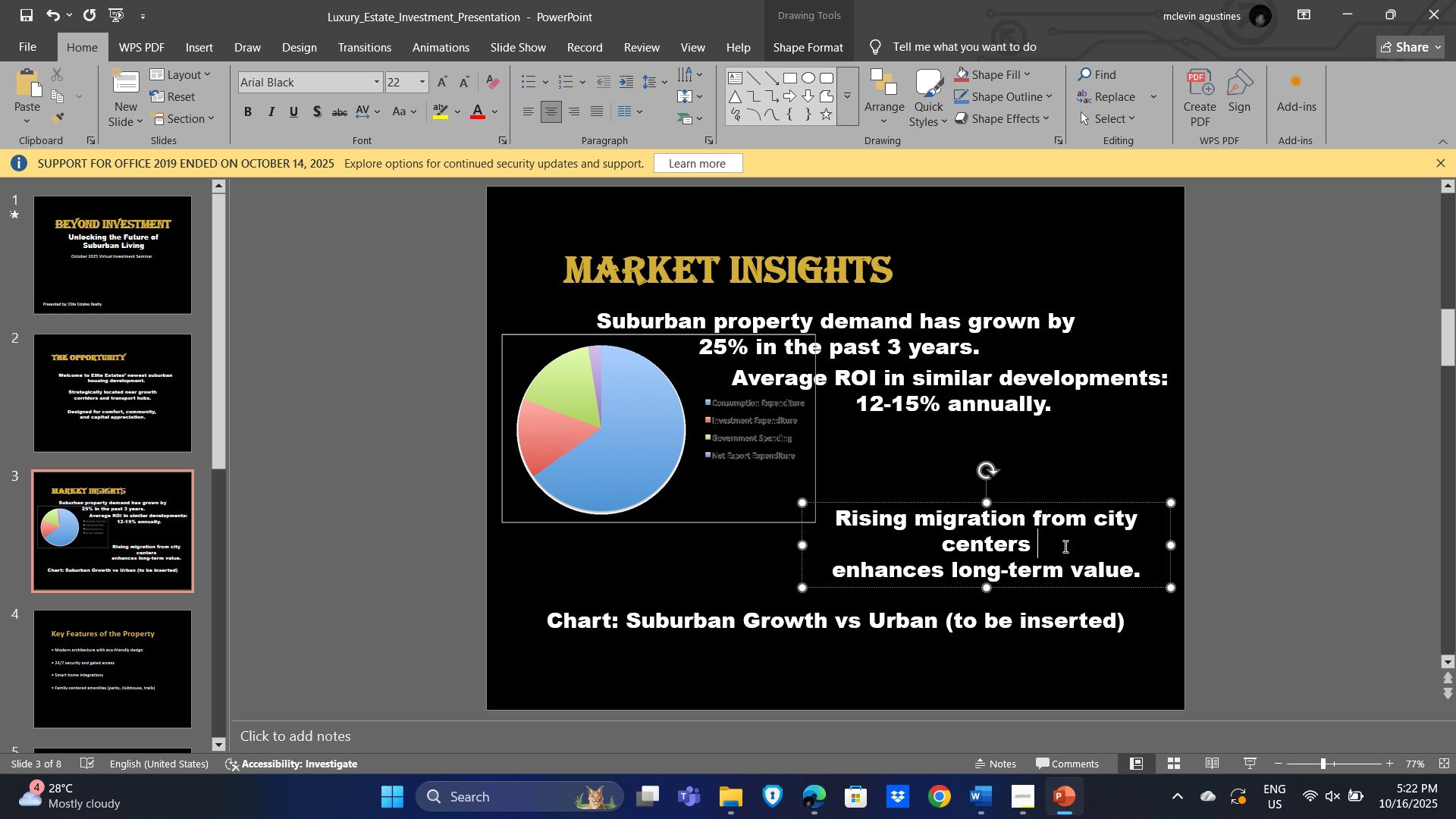 
double_click([1075, 649])
 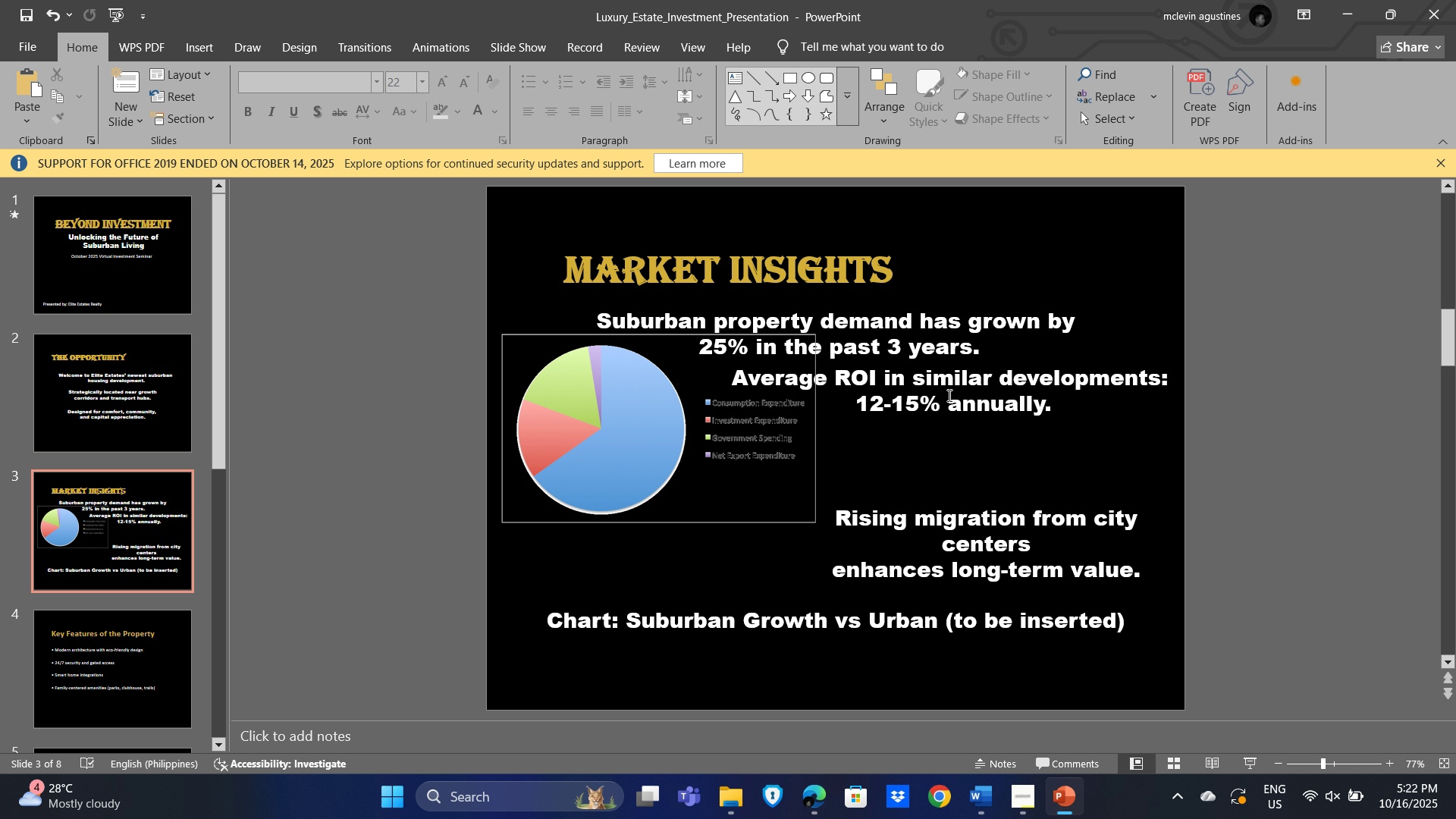 
left_click([948, 395])
 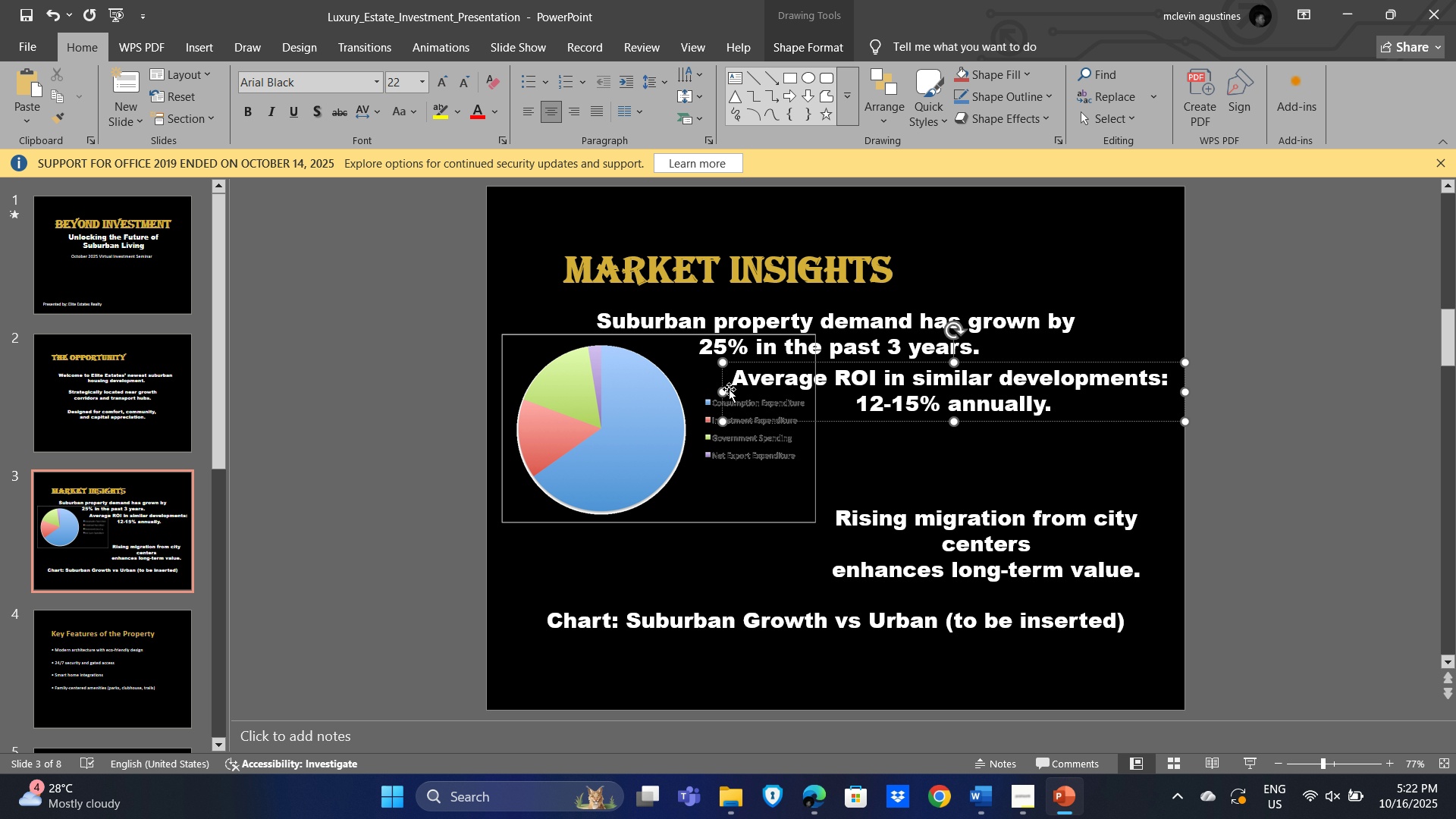 
left_click_drag(start_coordinate=[721, 391], to_coordinate=[883, 401])
 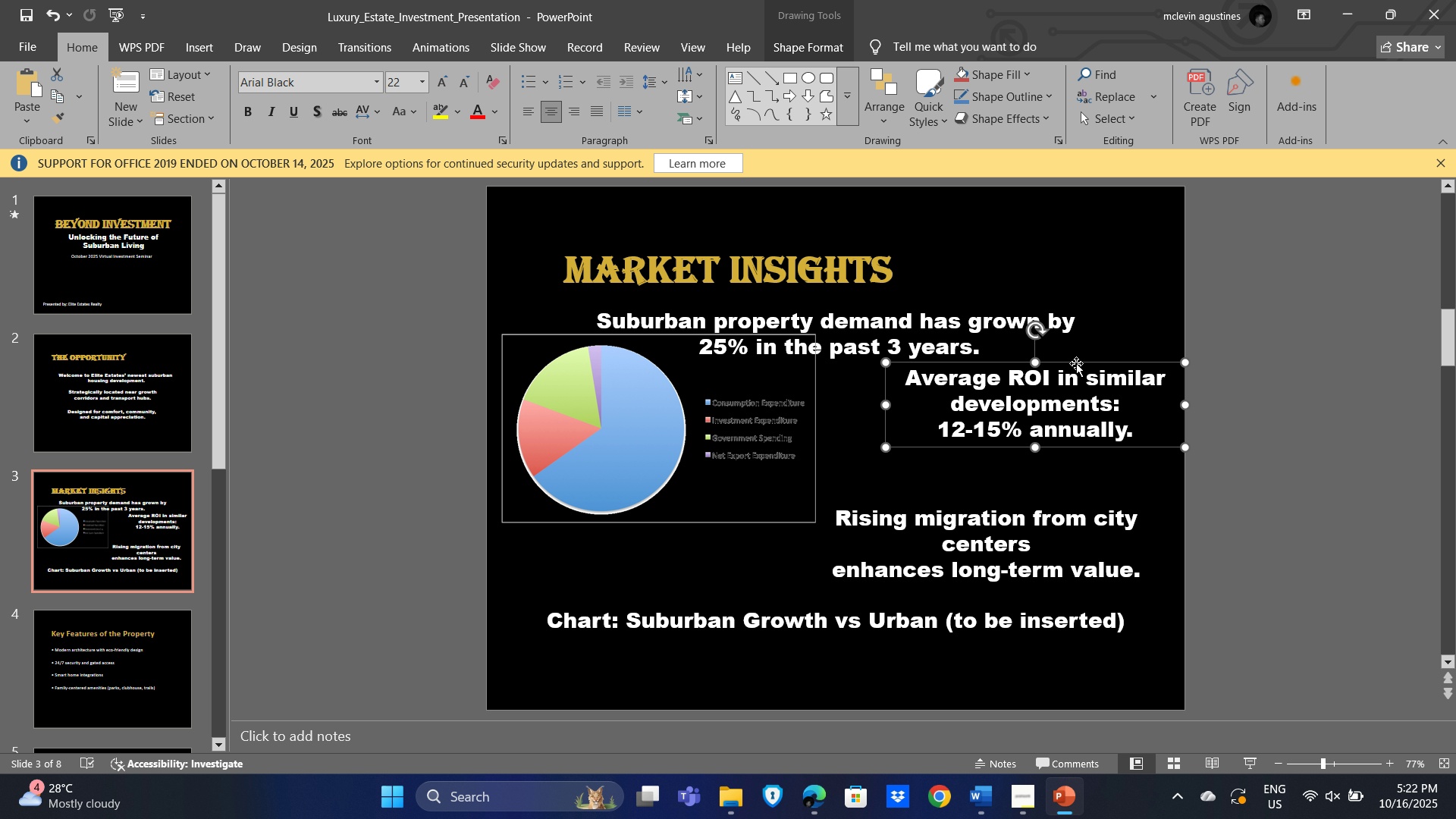 
left_click_drag(start_coordinate=[1078, 362], to_coordinate=[1040, 405])
 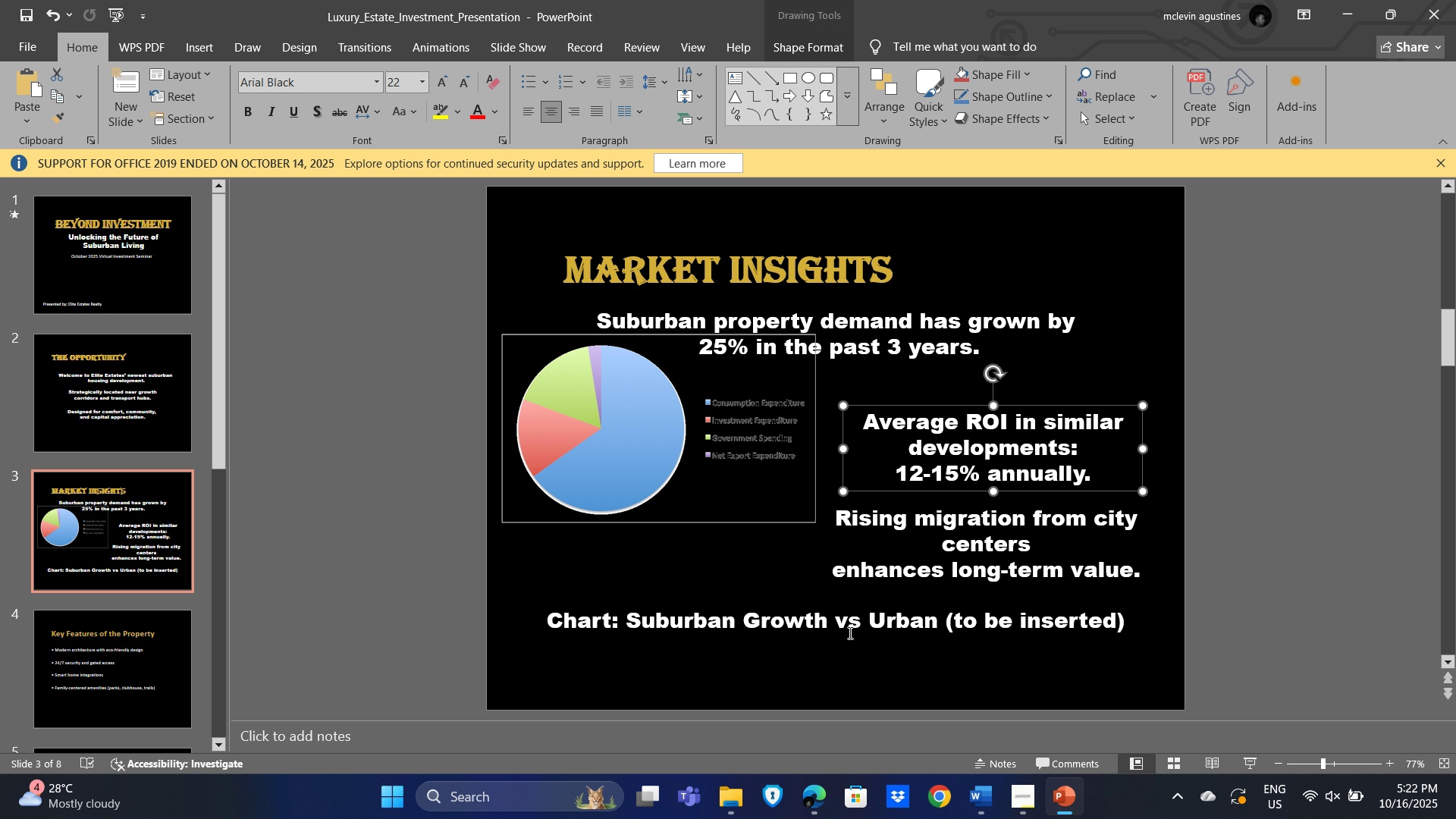 
left_click([849, 632])
 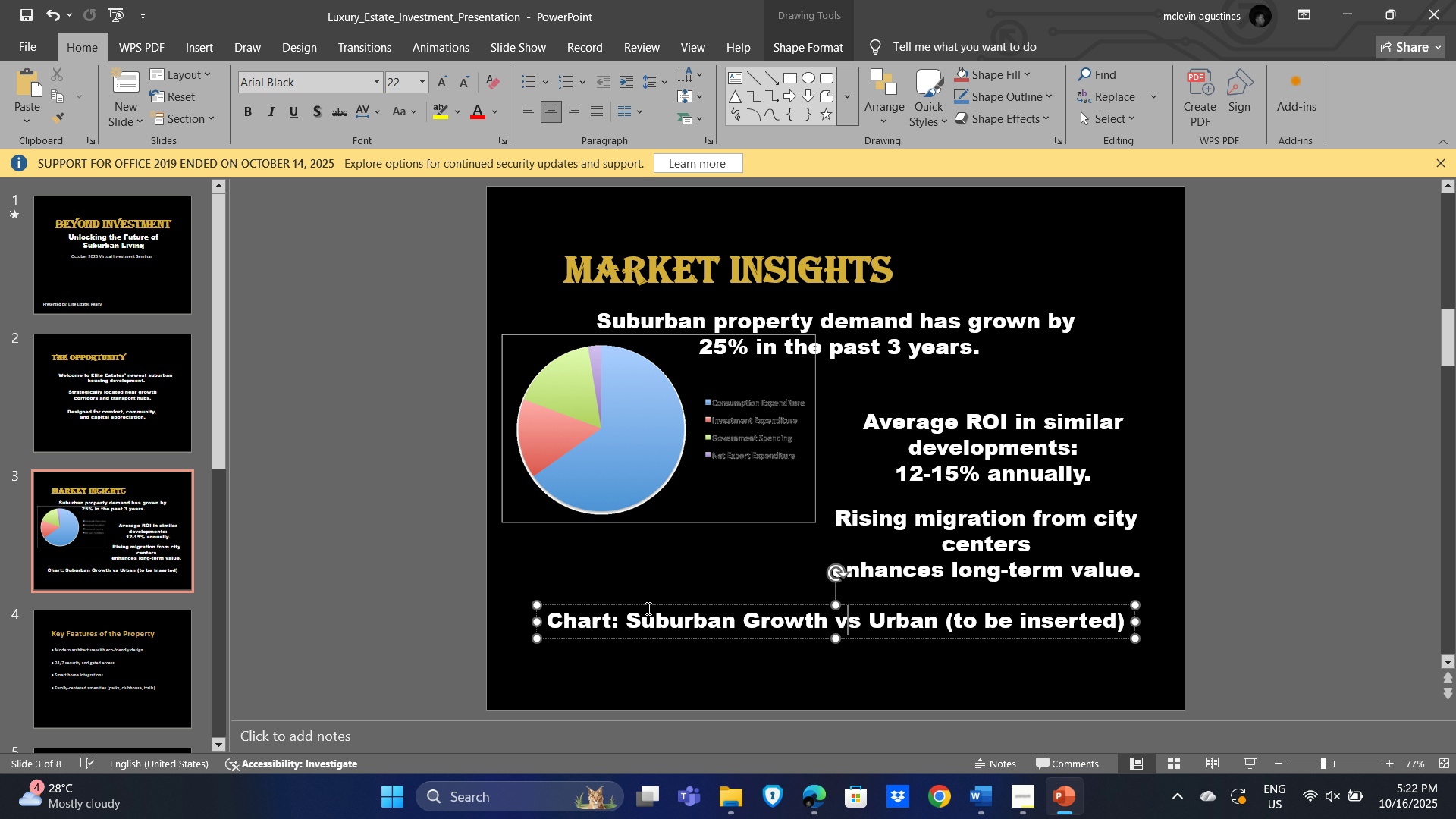 
left_click([648, 607])
 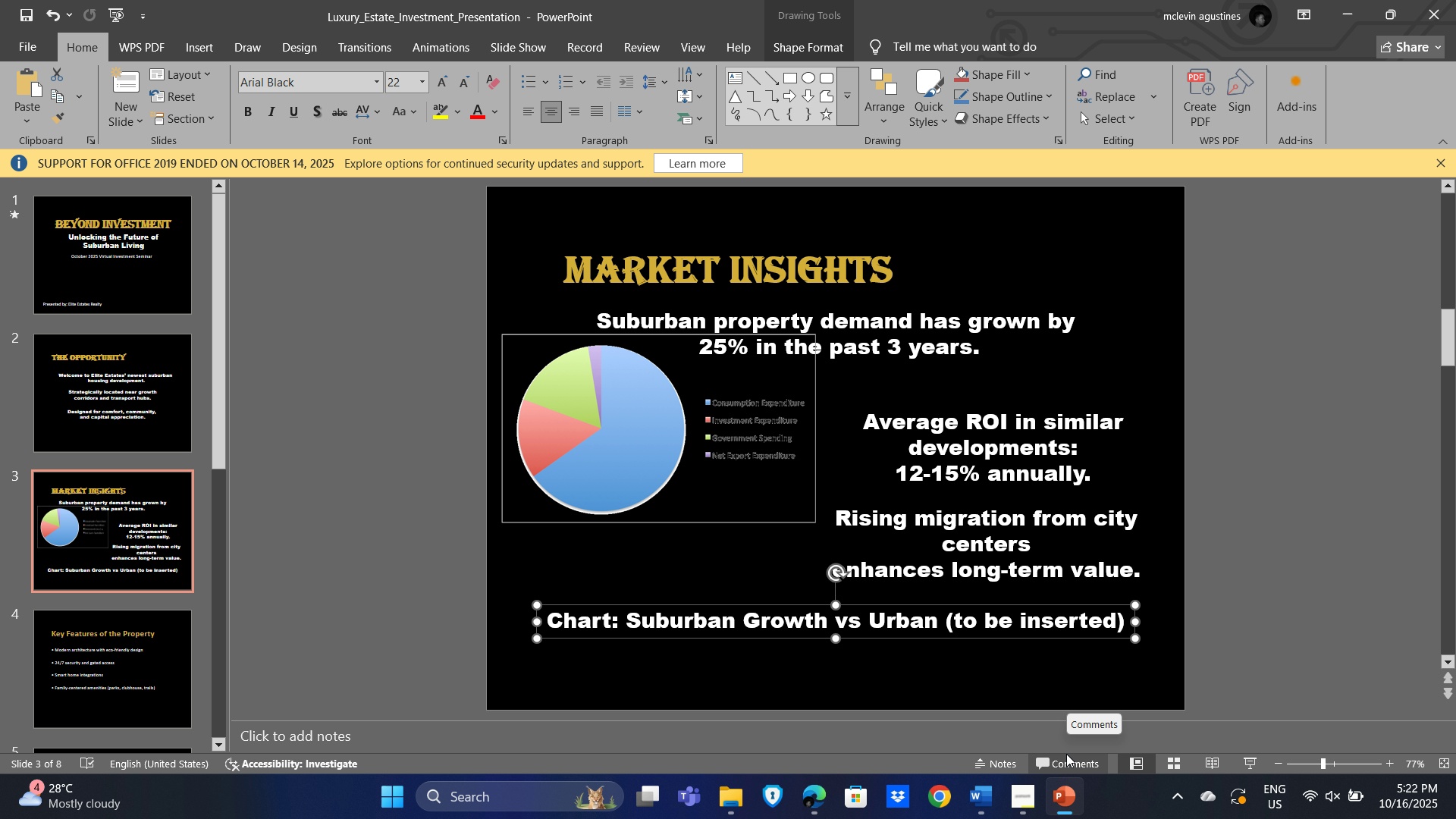 
key(Delete)
 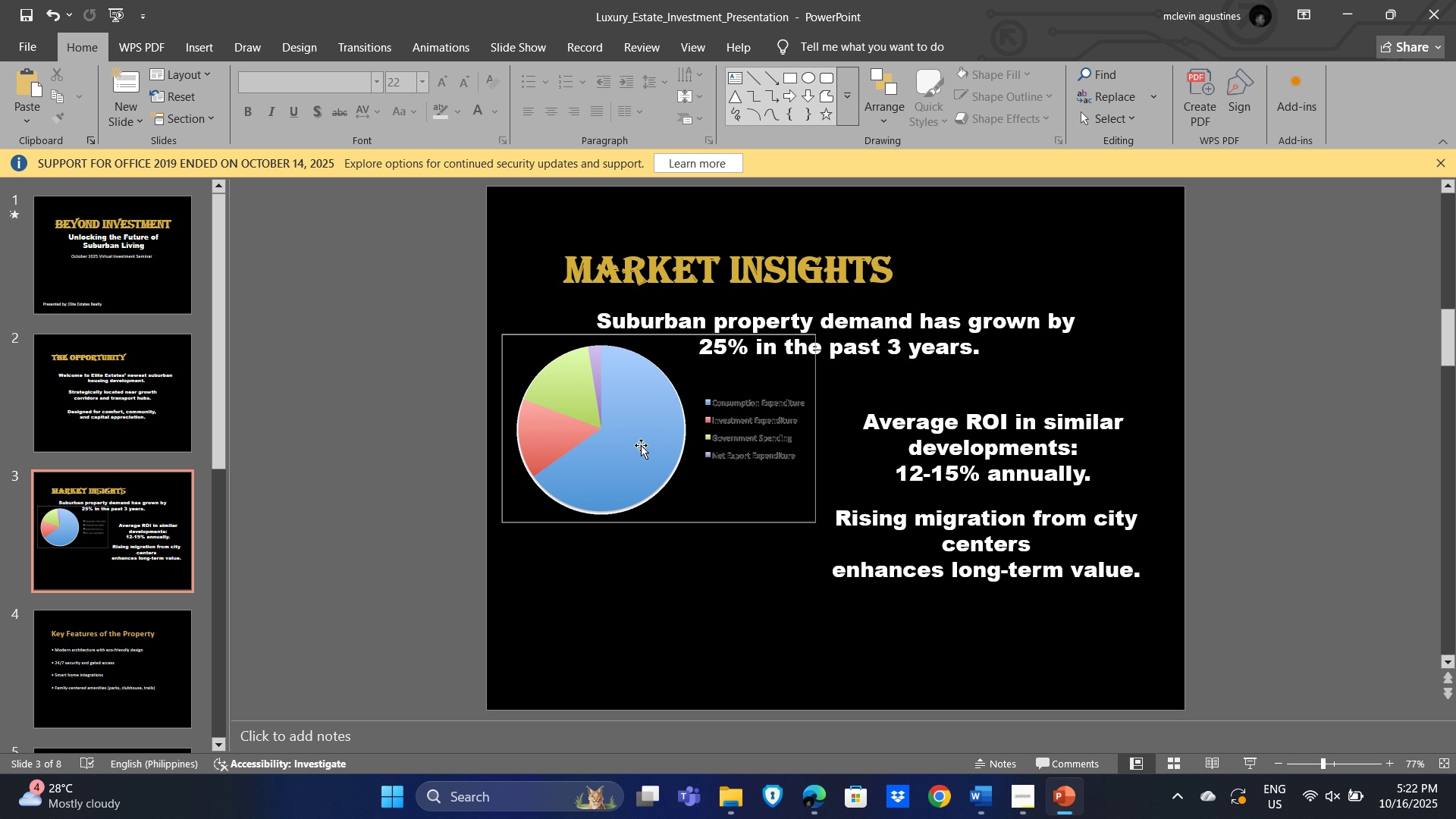 
left_click([641, 444])
 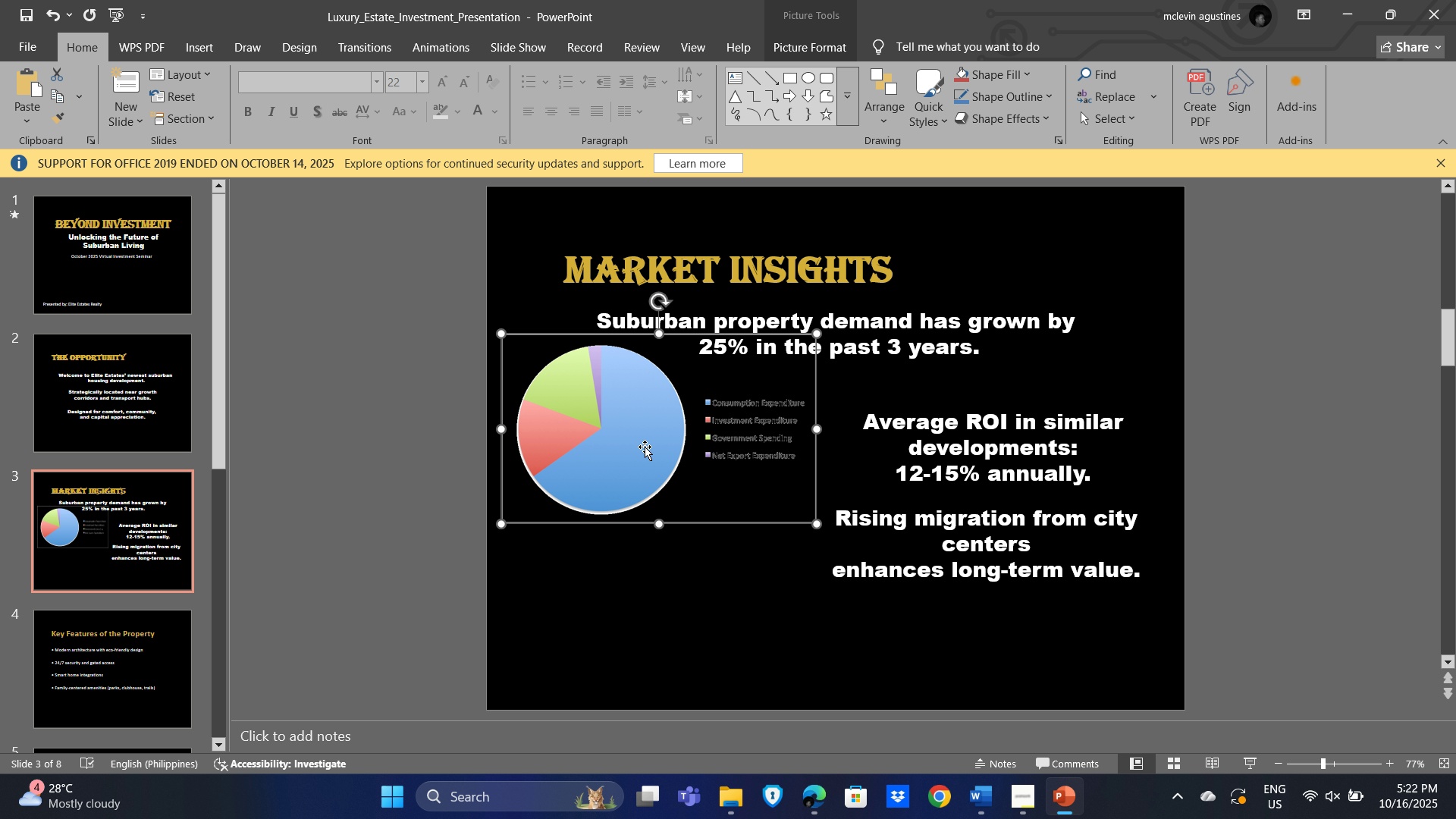 
left_click_drag(start_coordinate=[645, 447], to_coordinate=[659, 507])
 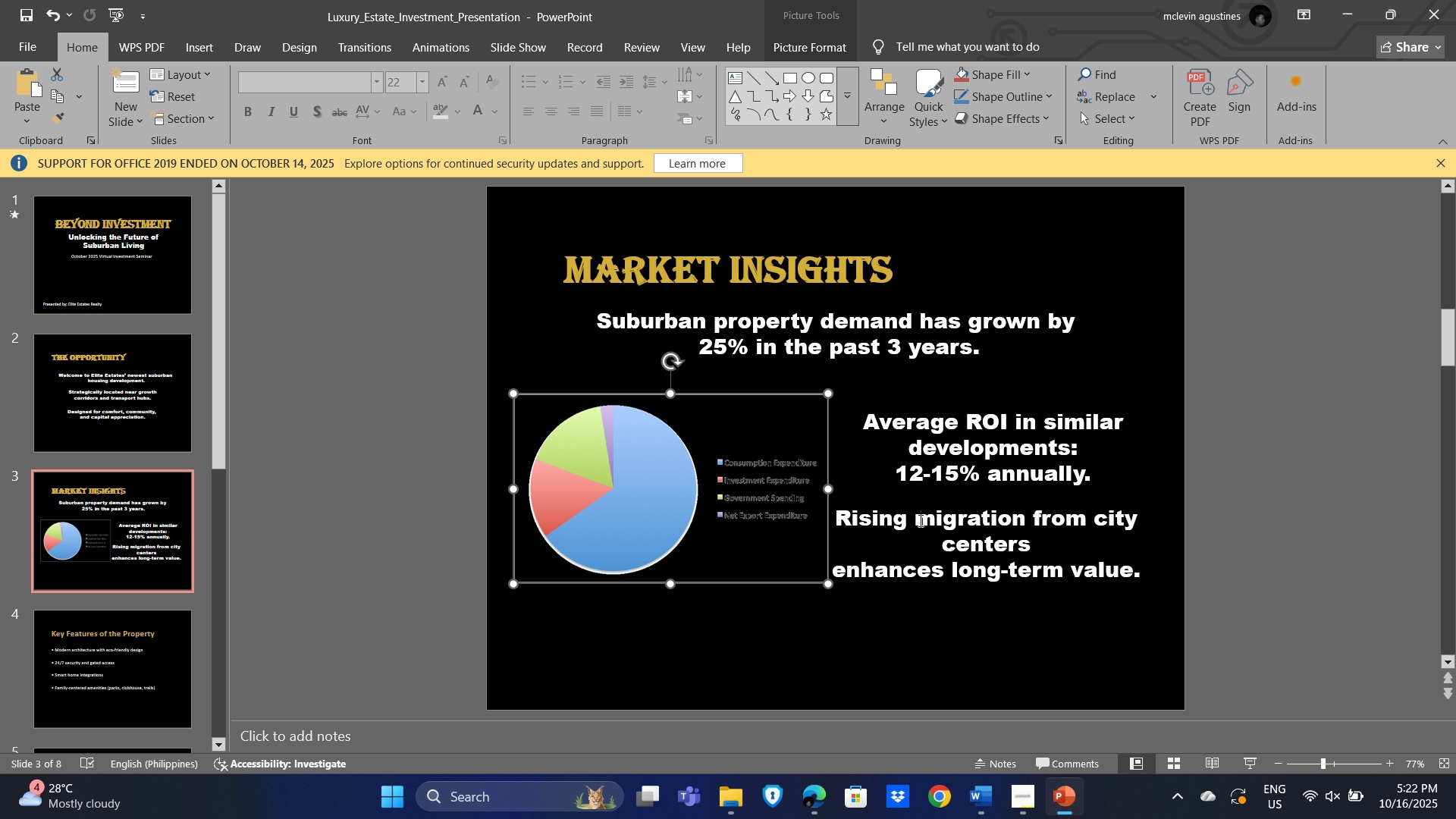 
left_click([965, 500])
 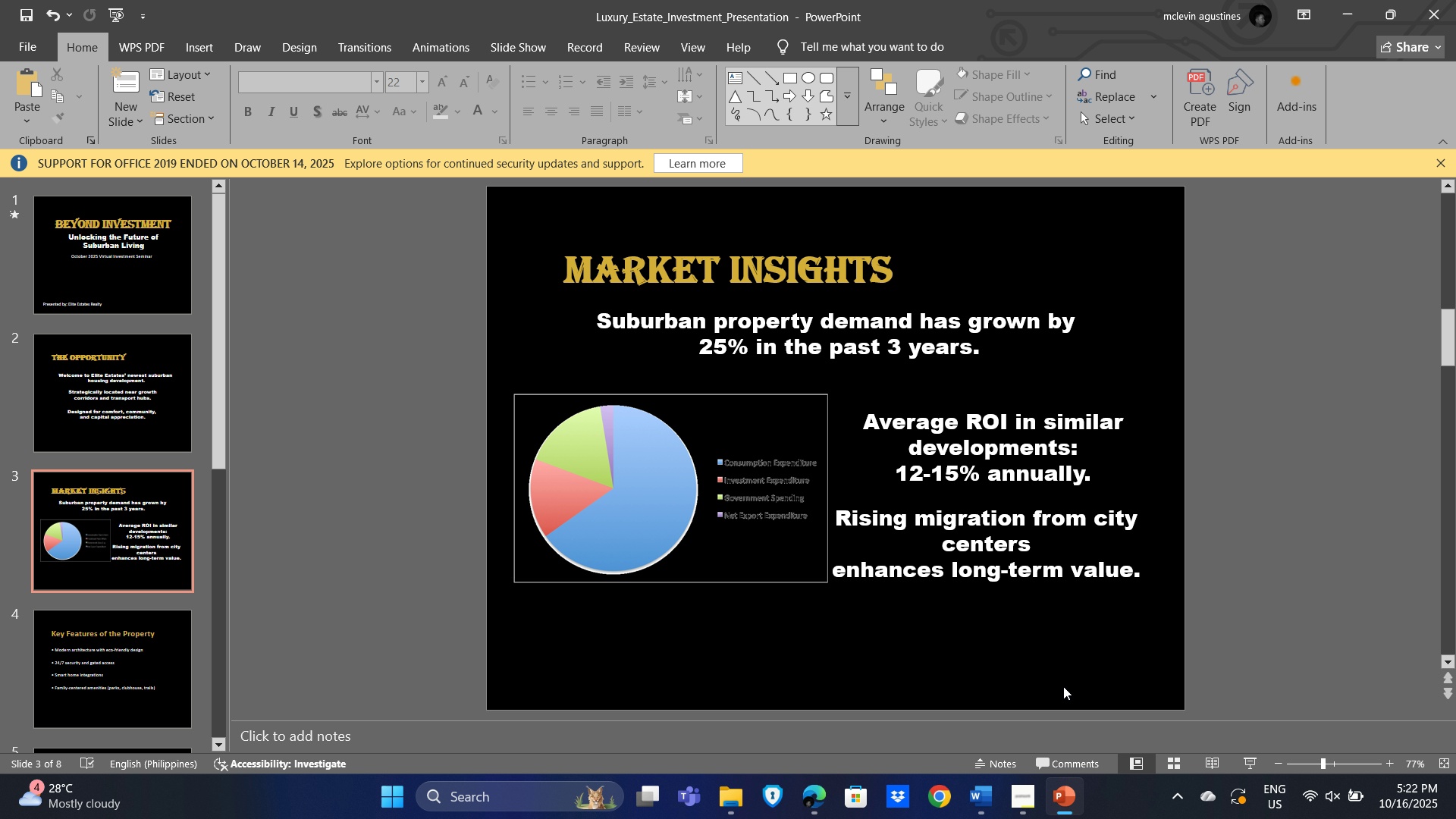 
left_click([1063, 686])
 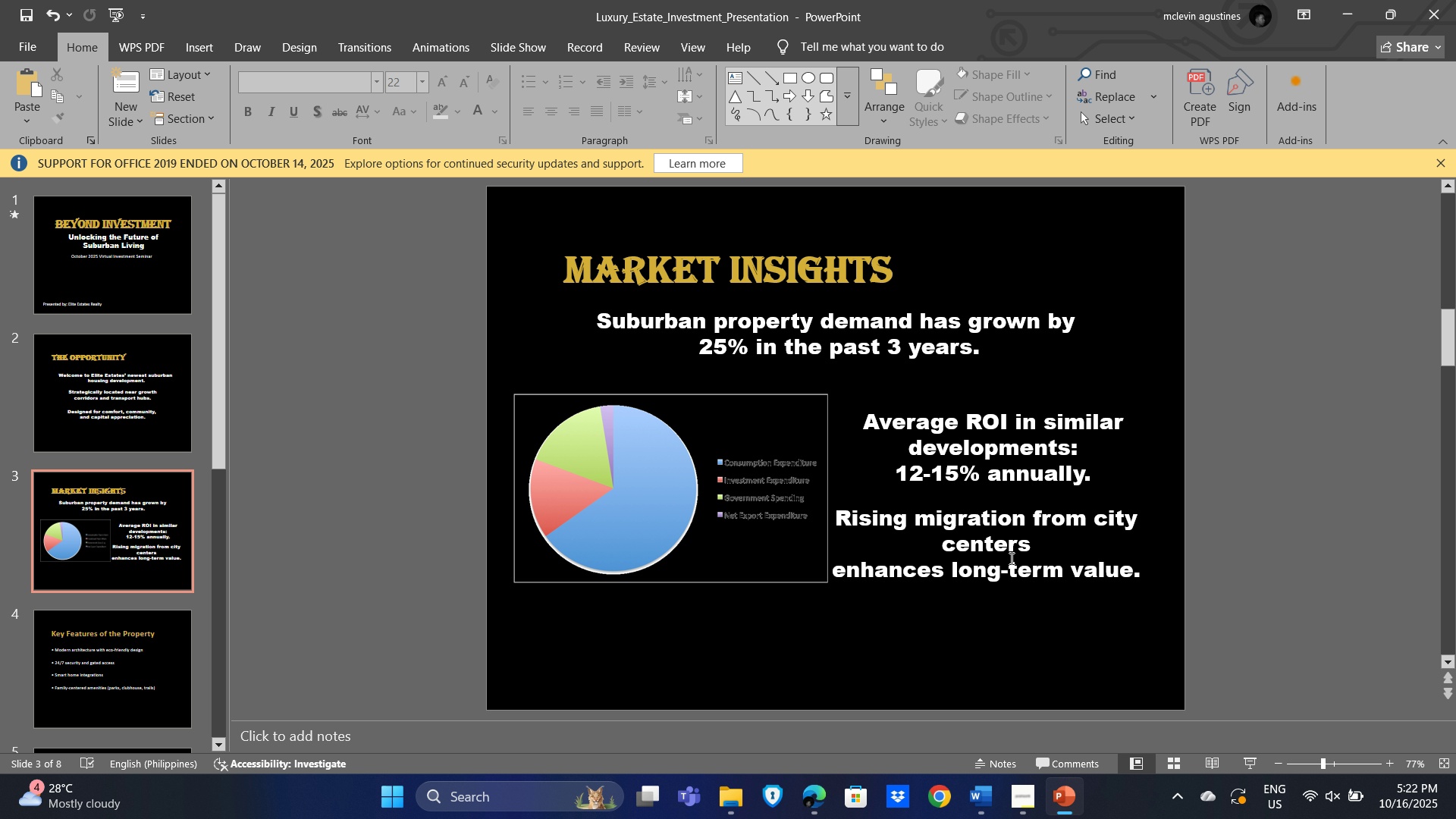 
left_click([1010, 558])
 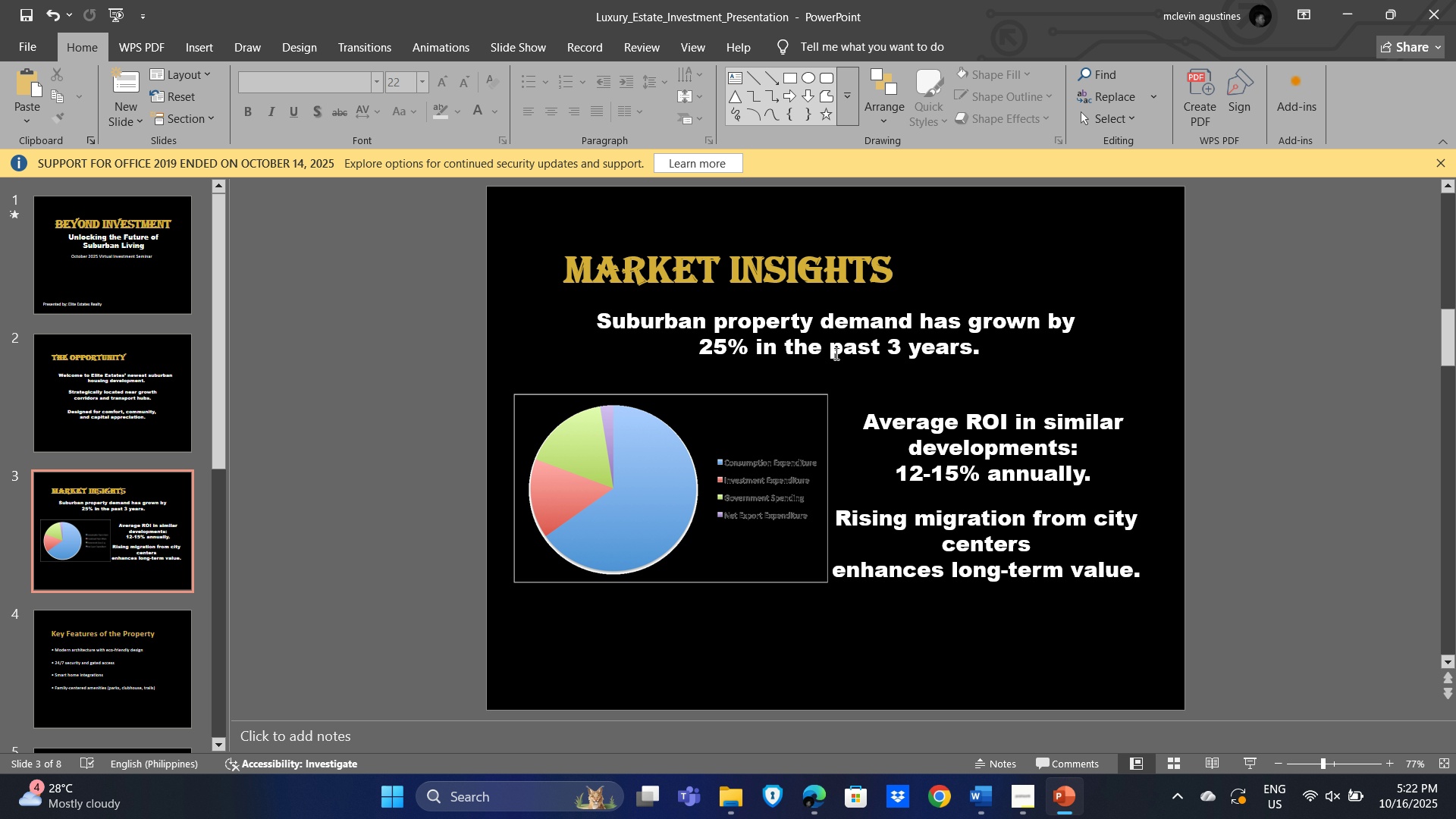 
left_click([833, 353])
 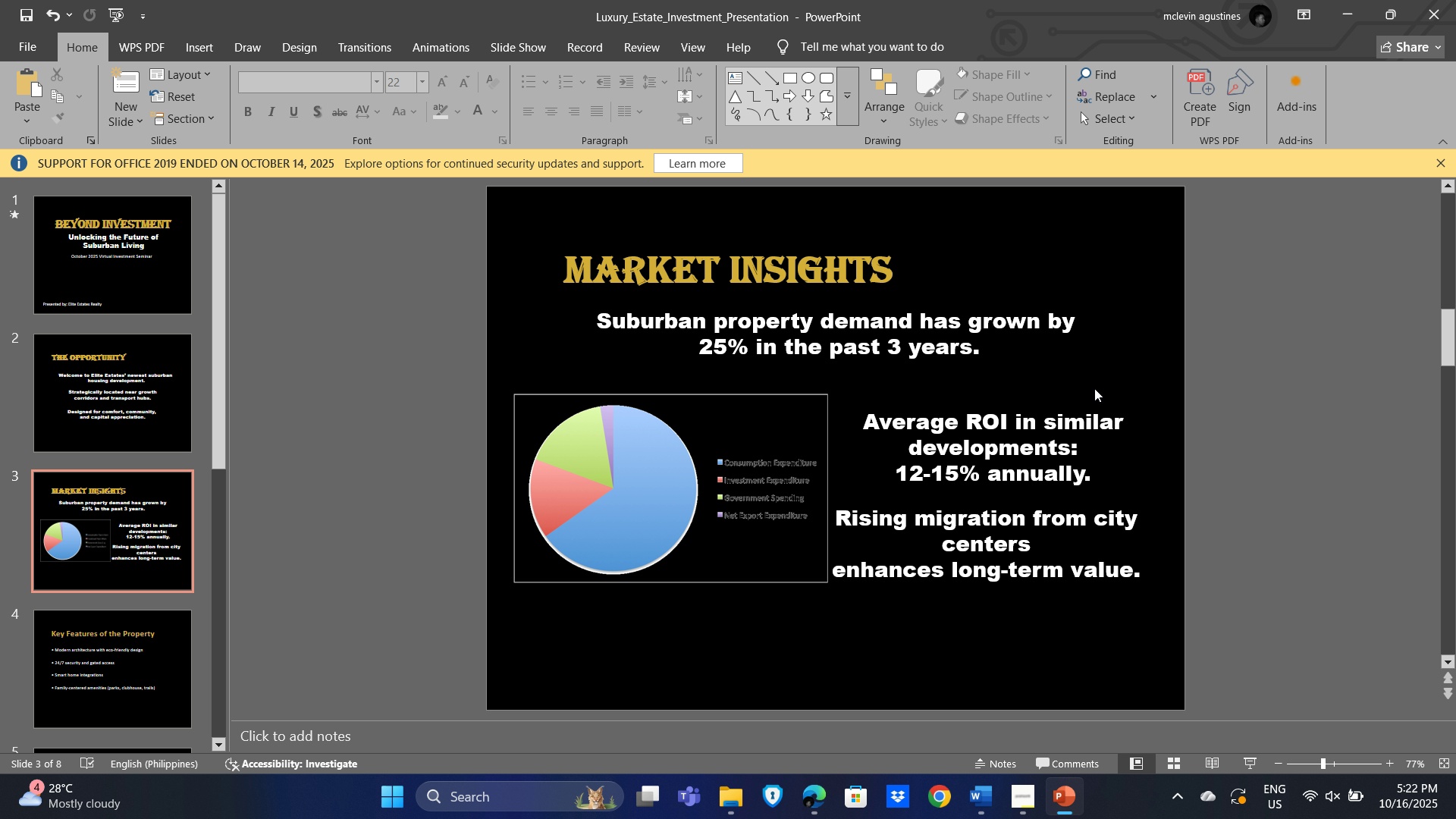 
left_click([1094, 388])
 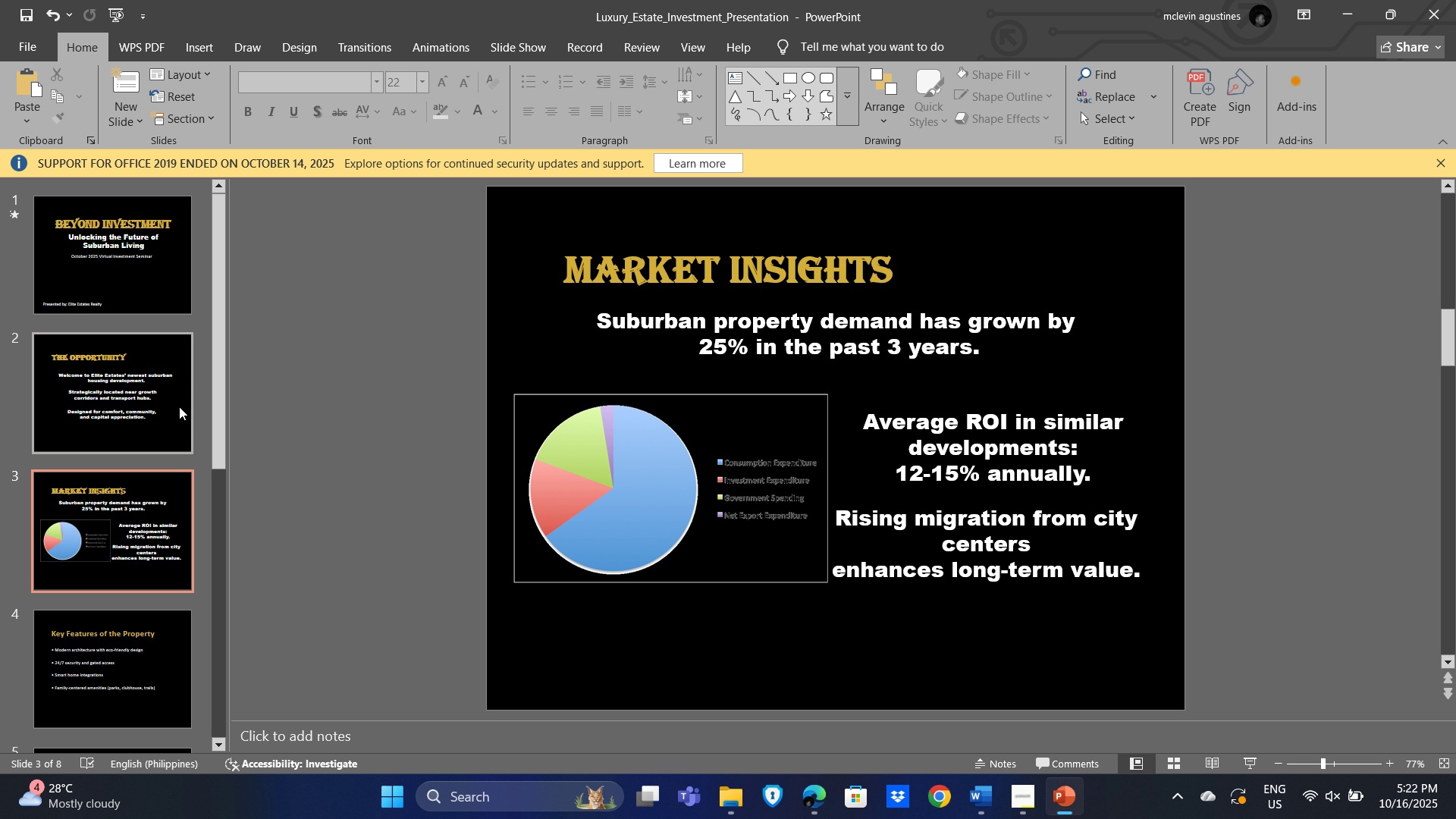 
left_click_drag(start_coordinate=[225, 364], to_coordinate=[207, 434])
 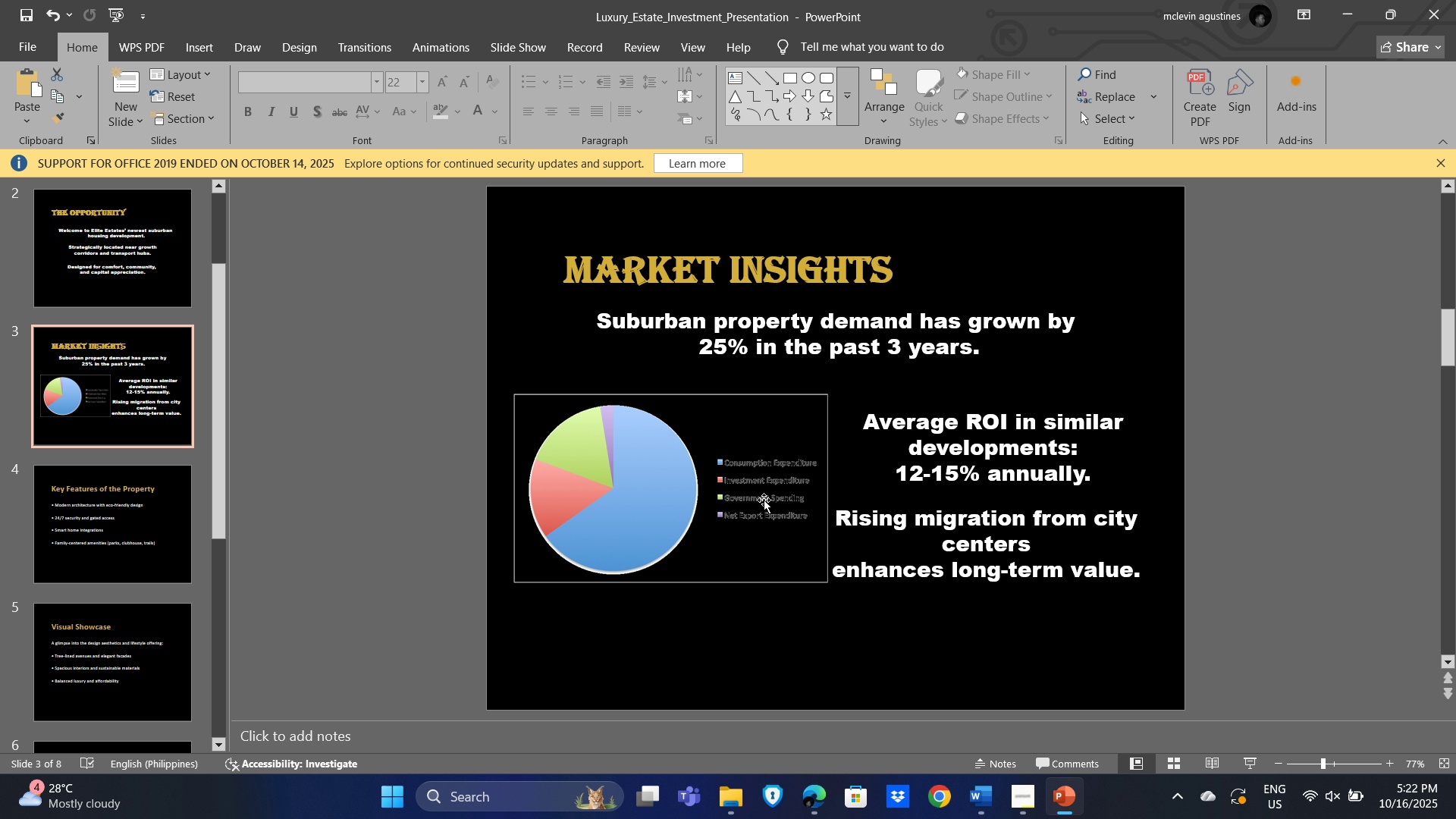 
left_click([598, 480])
 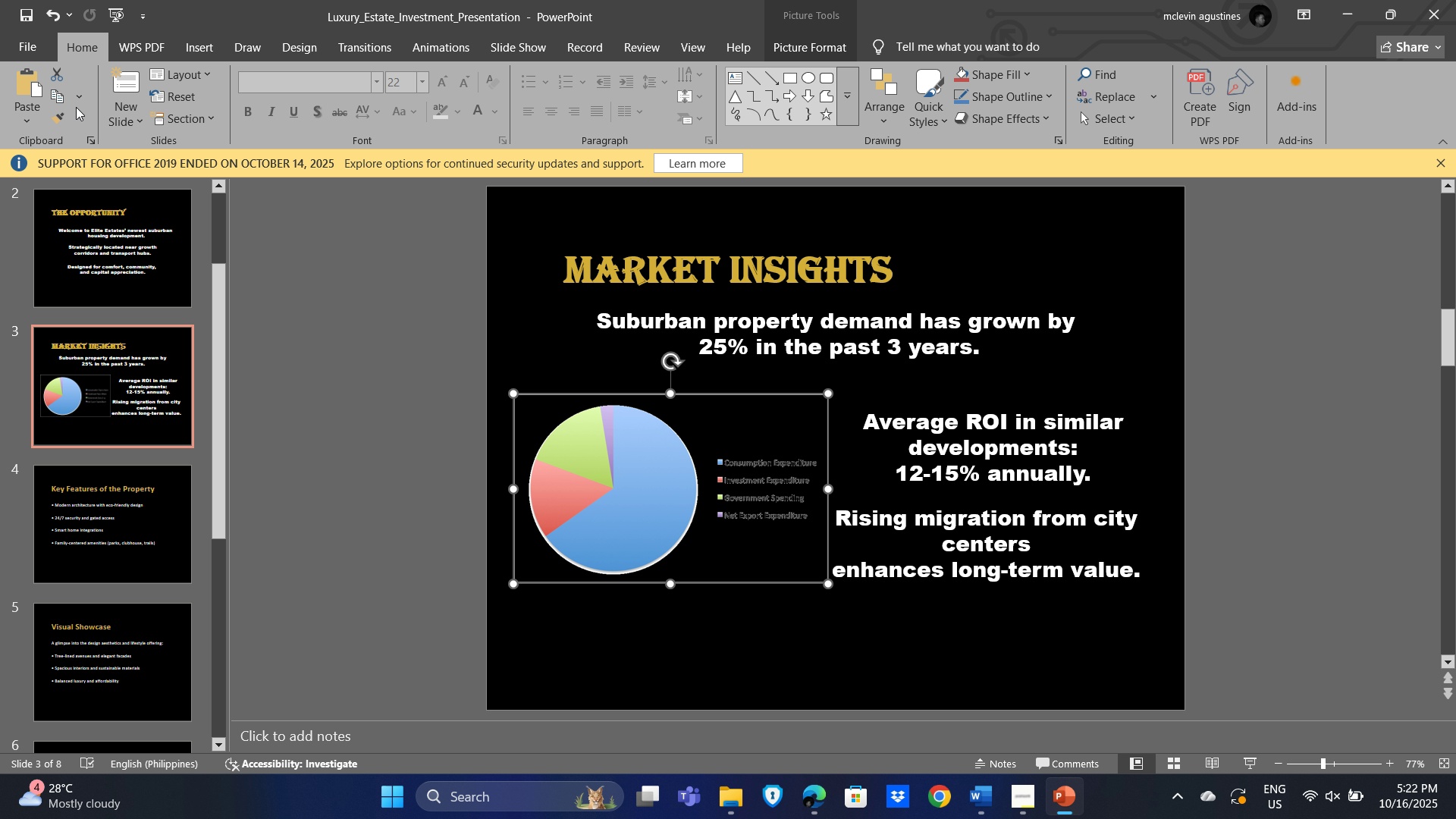 
left_click([790, 49])
 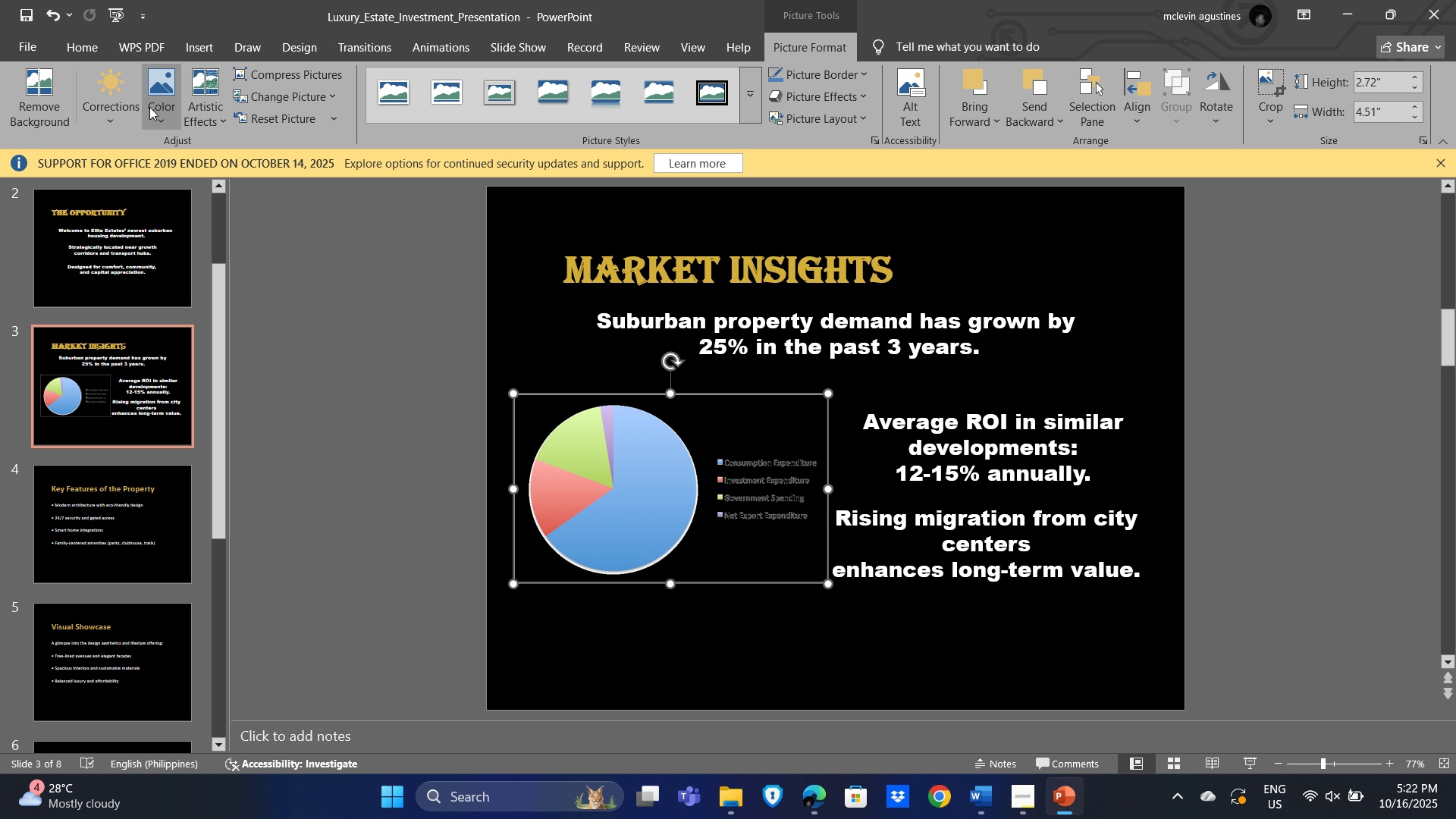 
left_click([149, 107])
 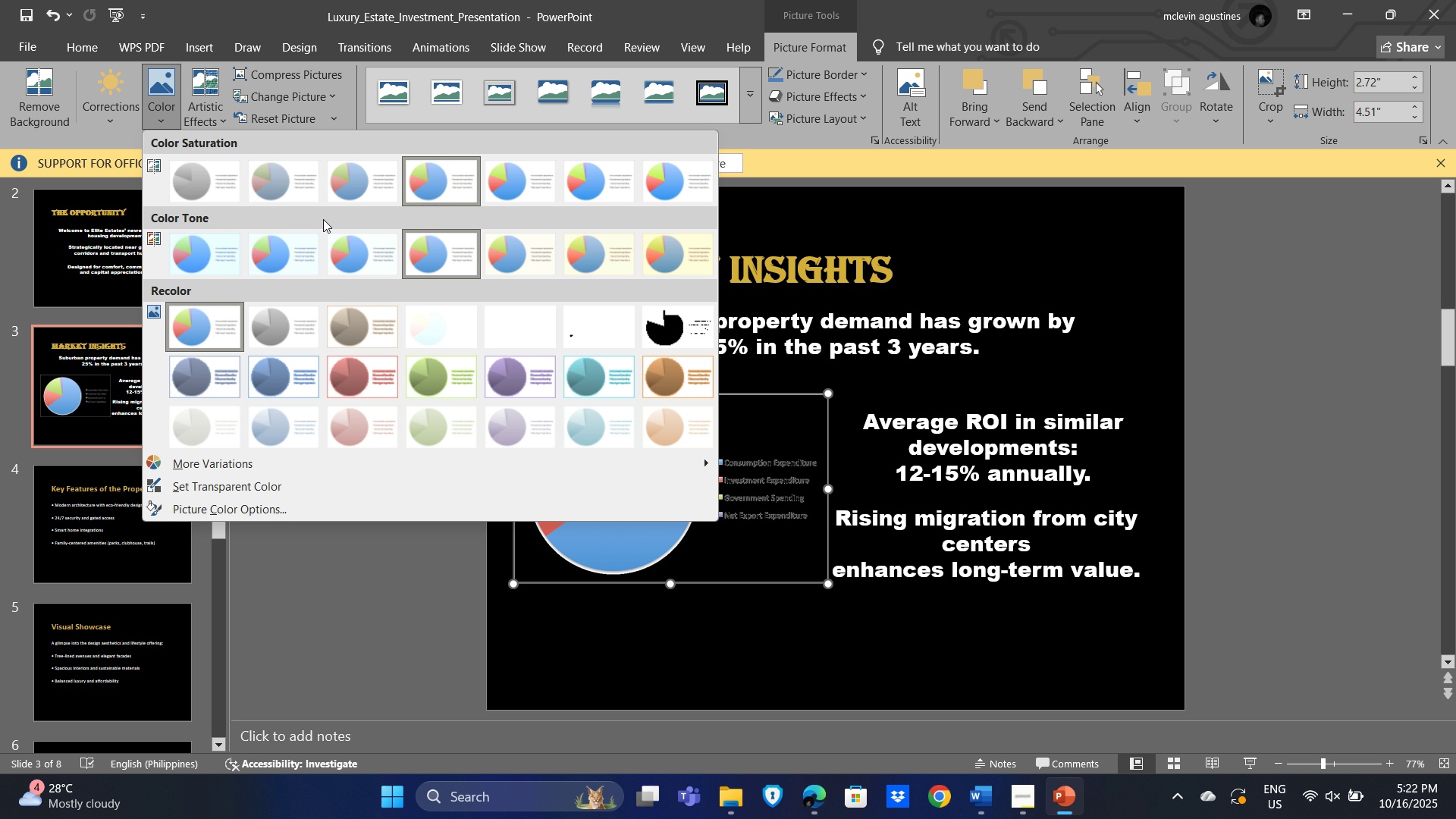 
mouse_move([331, 219])
 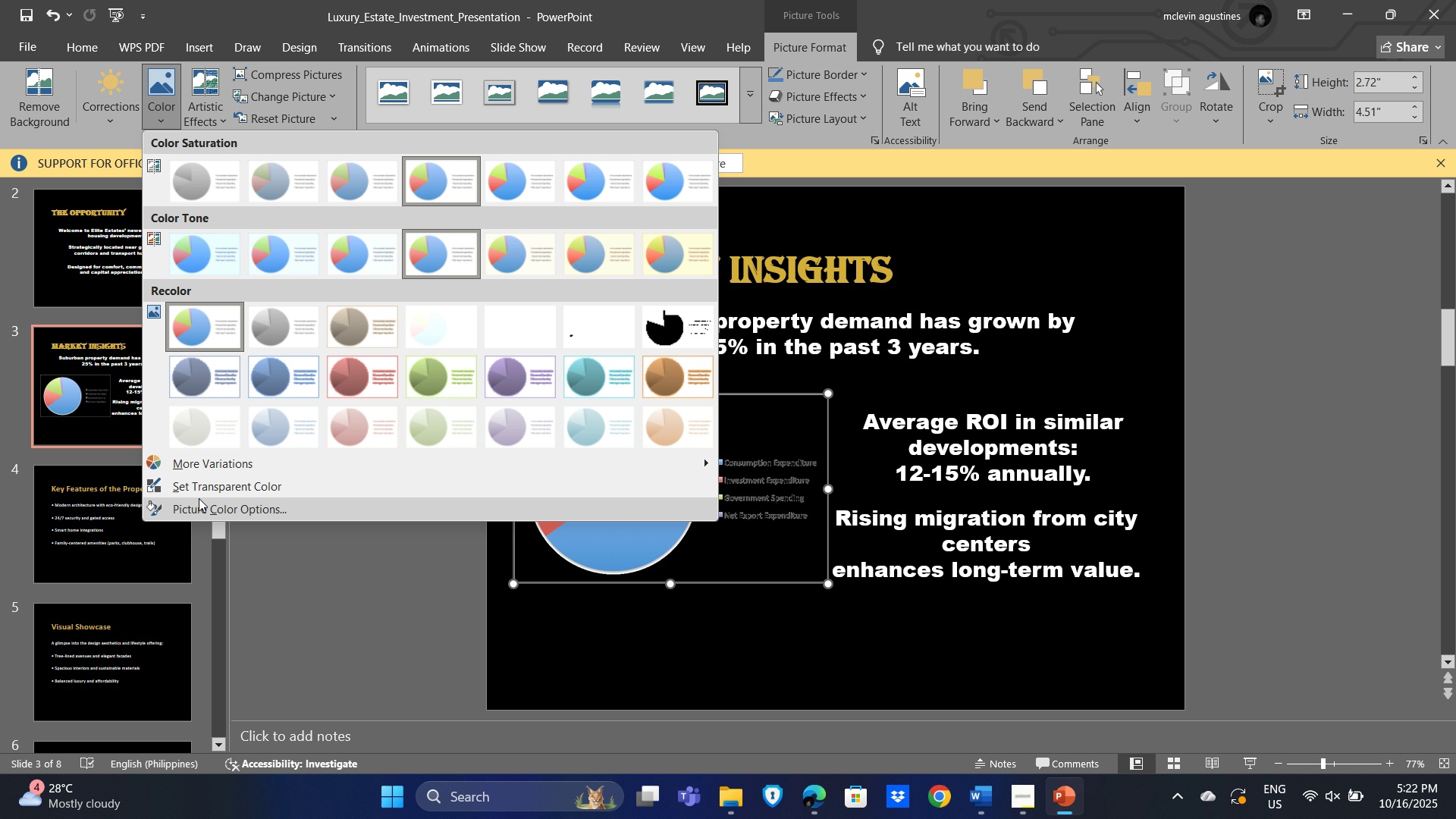 
left_click([199, 504])
 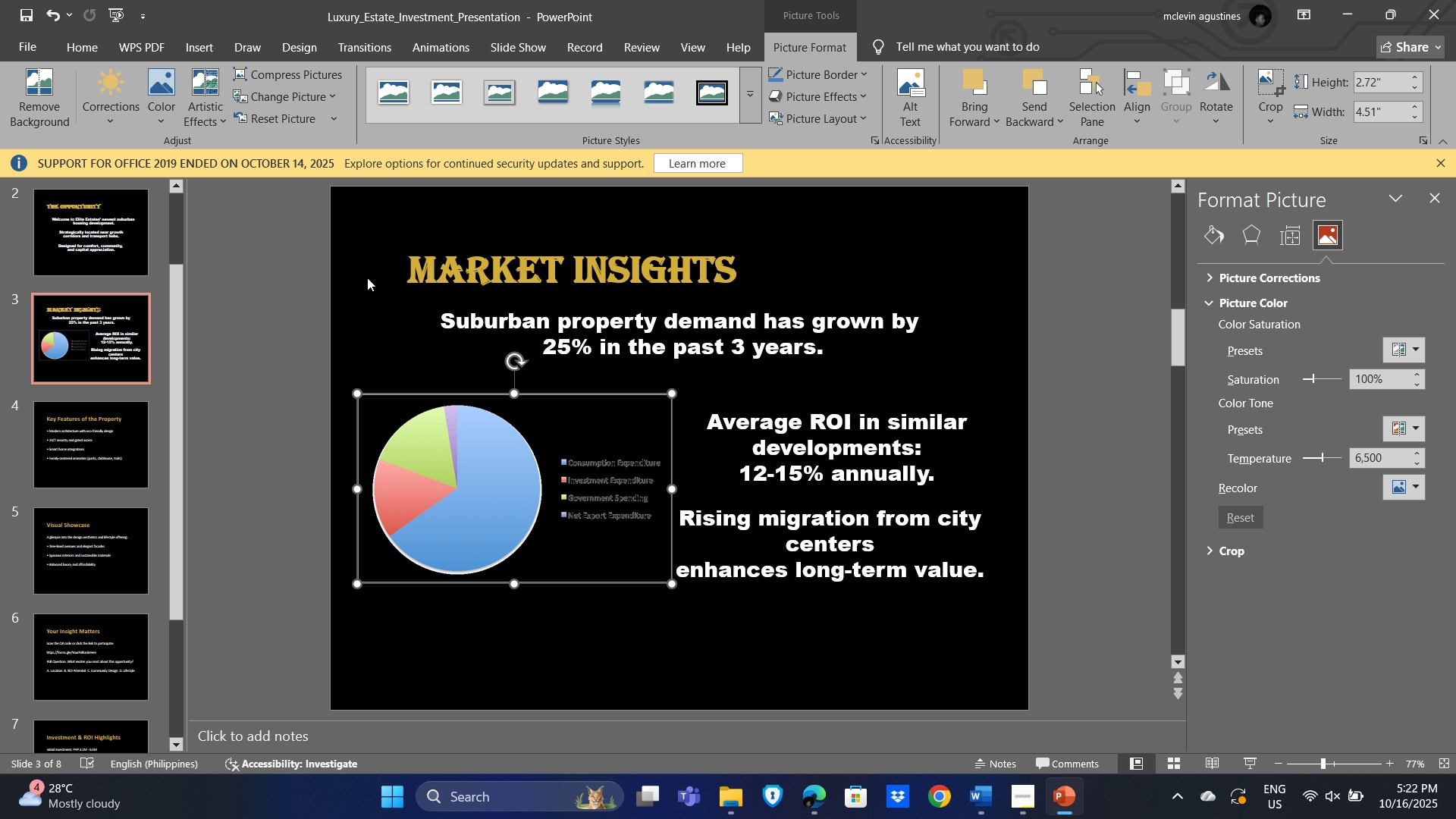 
left_click([557, 431])
 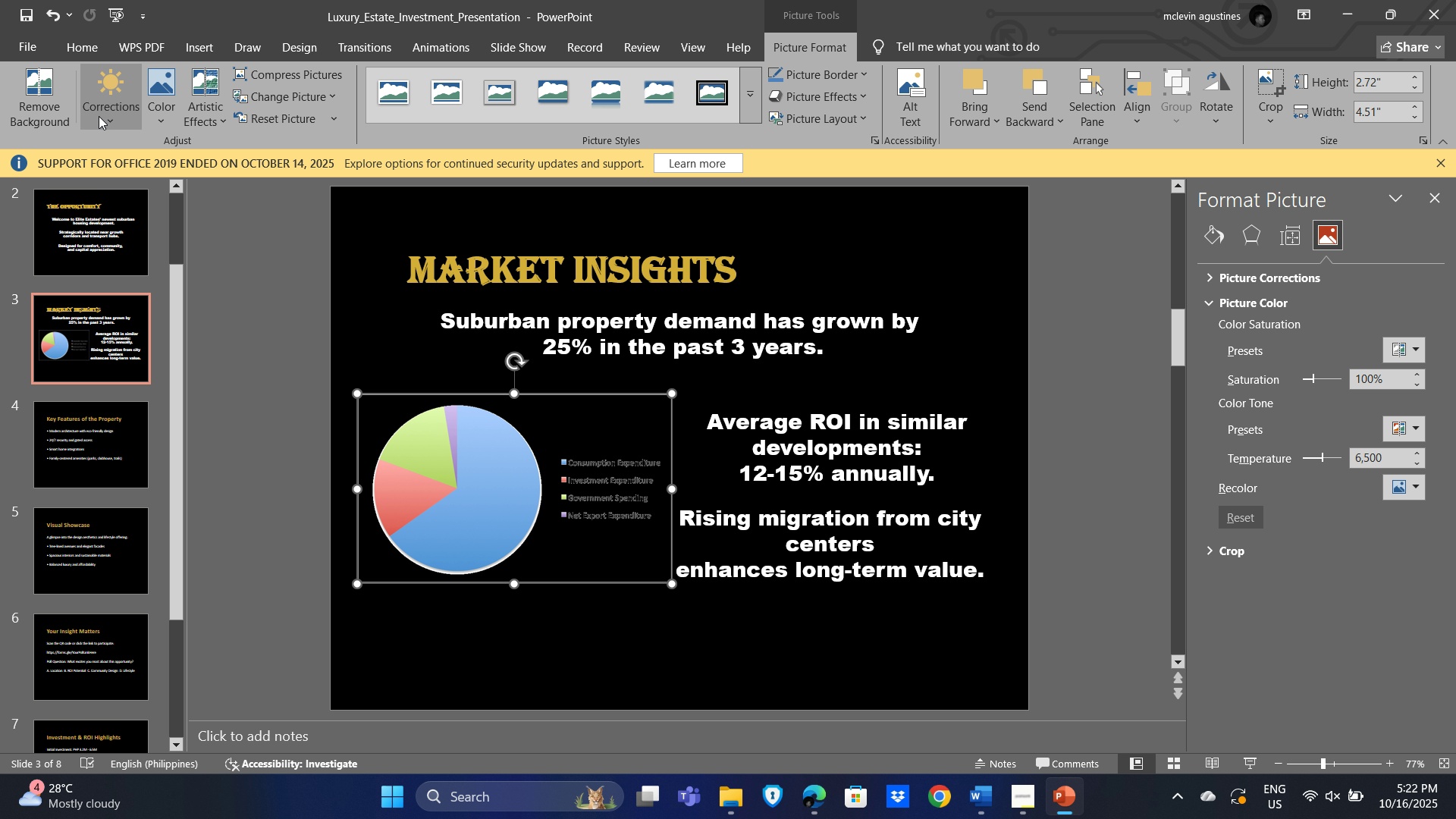 
left_click([99, 116])
 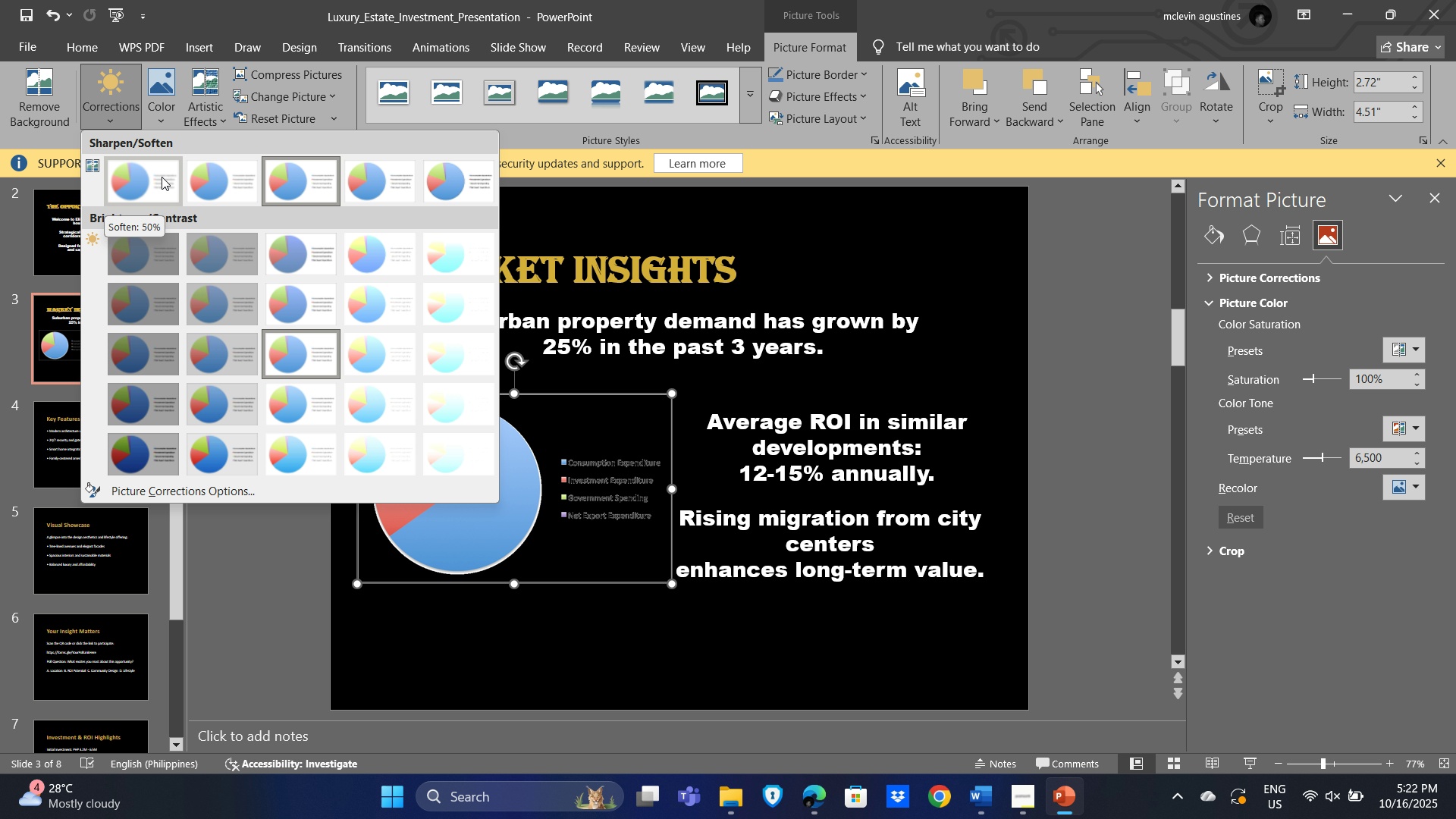 
left_click([162, 177])
 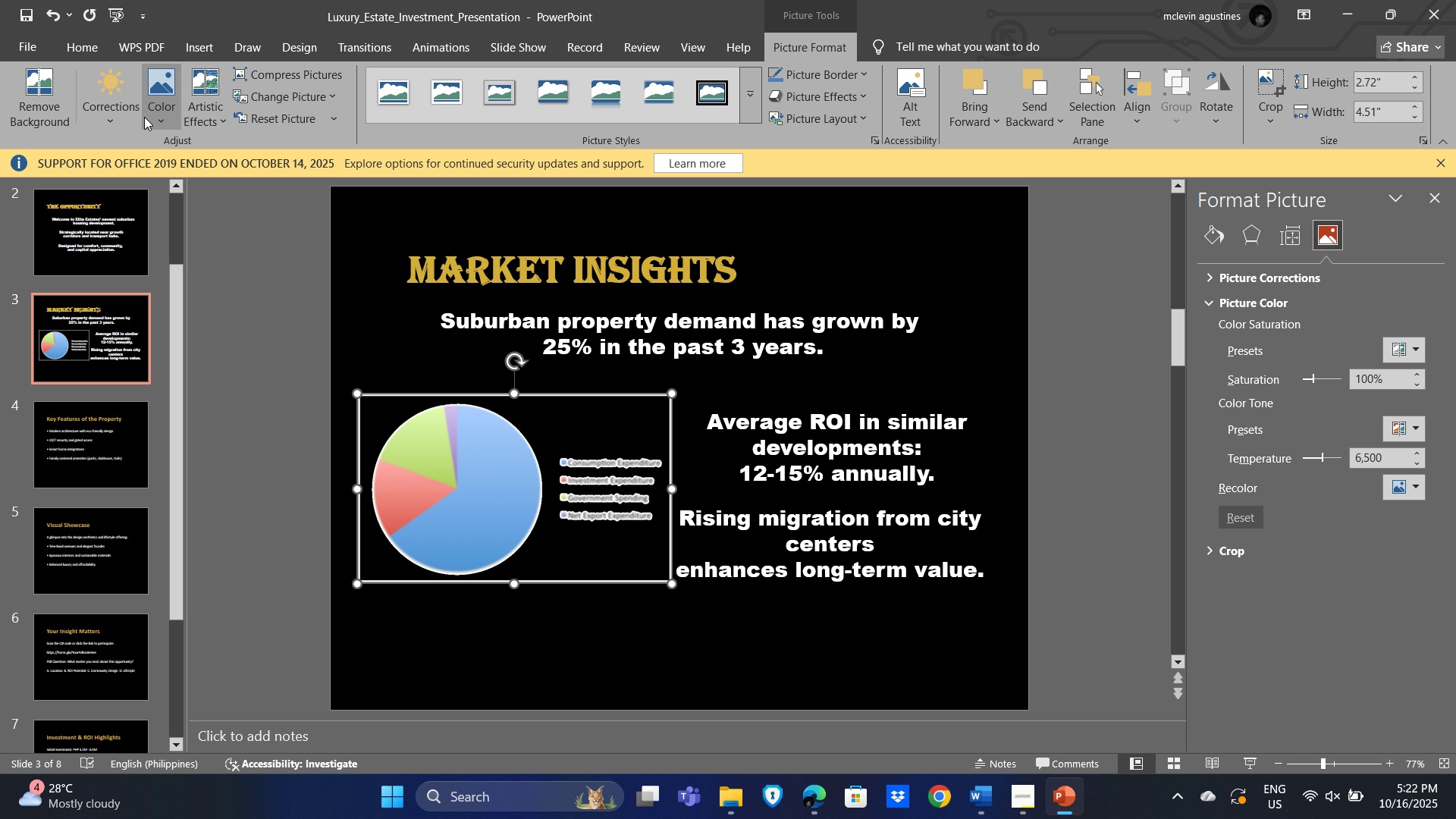 
left_click([121, 121])
 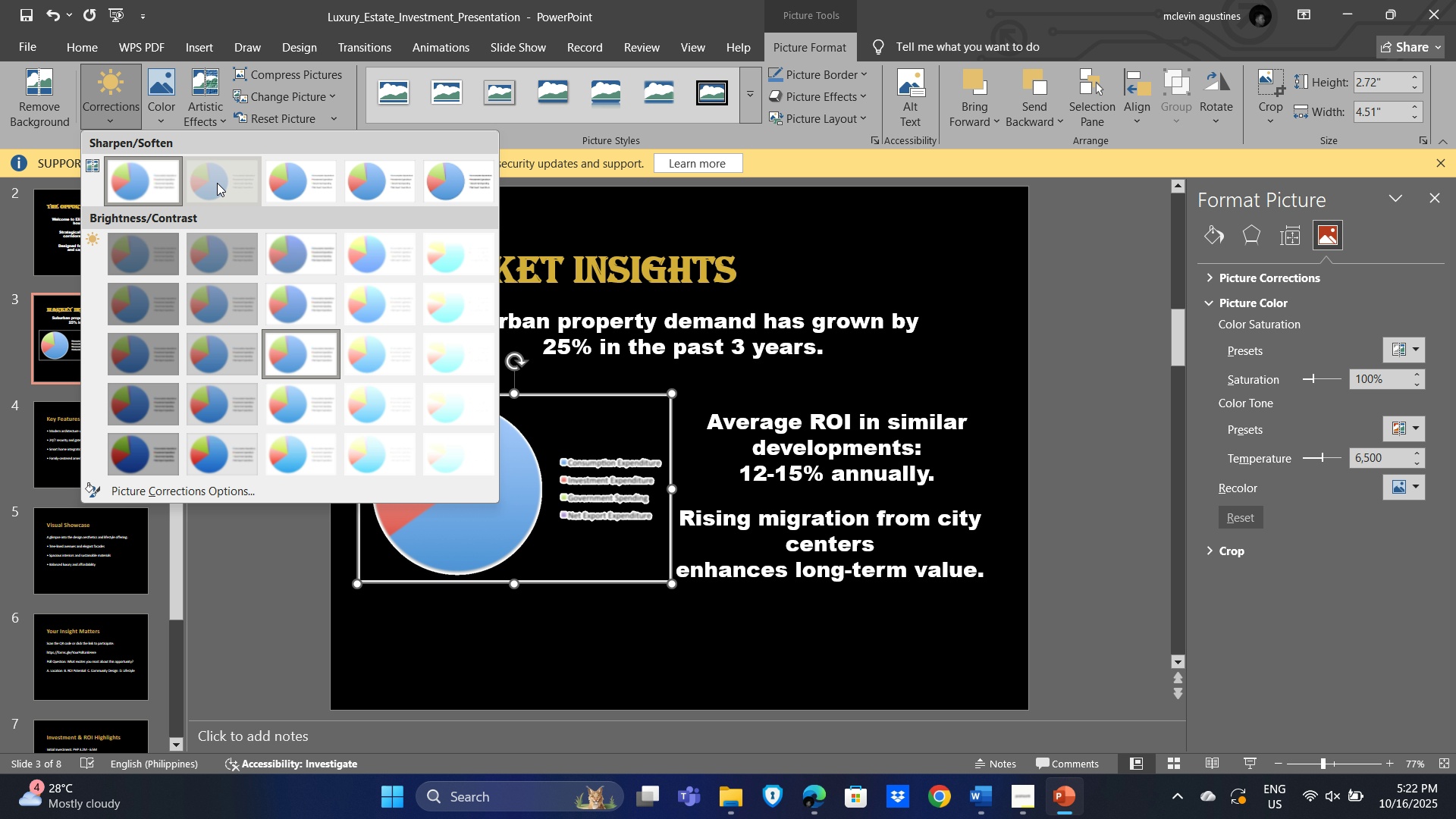 
left_click([217, 183])
 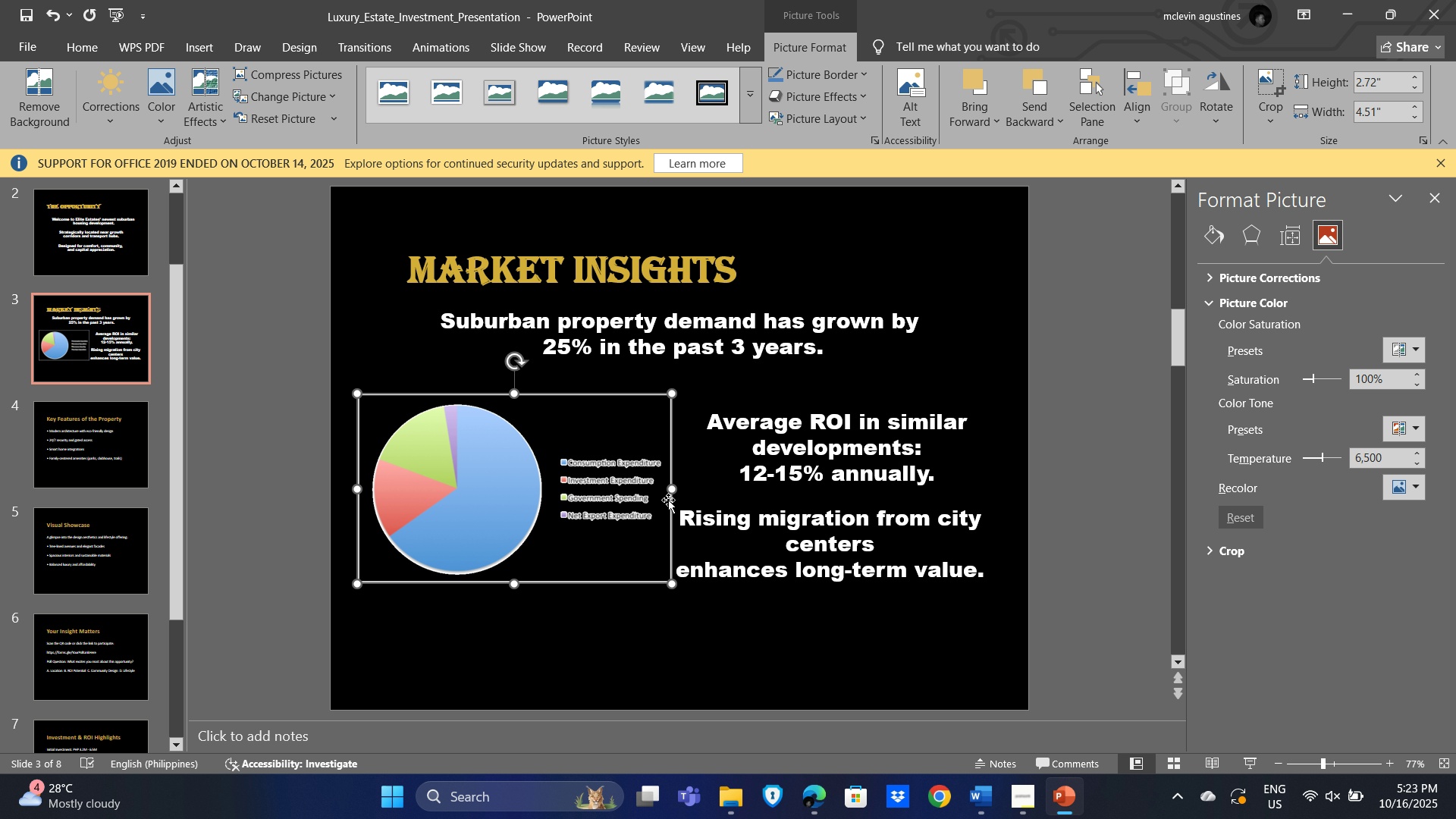 
left_click_drag(start_coordinate=[677, 489], to_coordinate=[721, 493])
 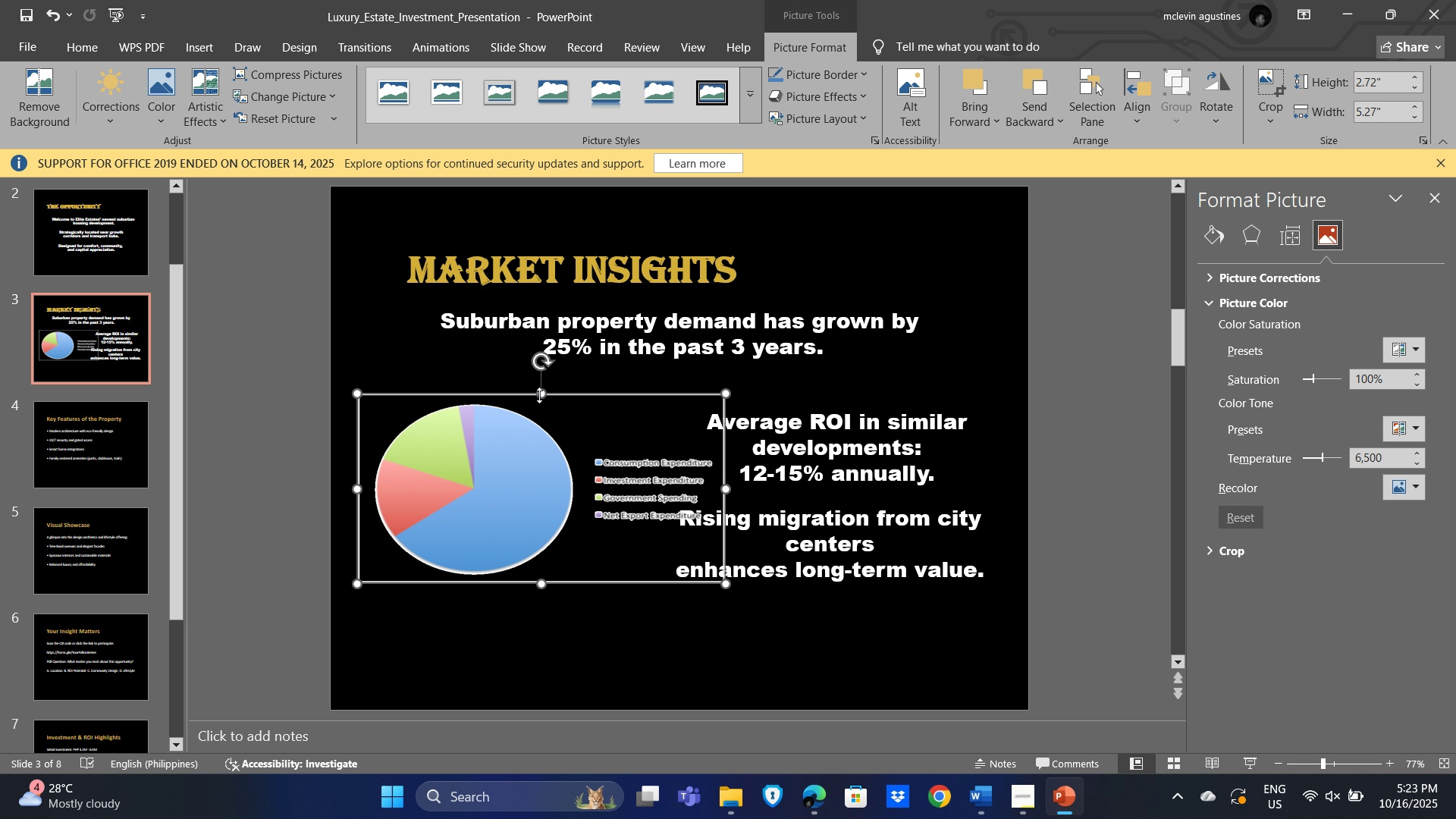 
left_click_drag(start_coordinate=[540, 394], to_coordinate=[536, 359])
 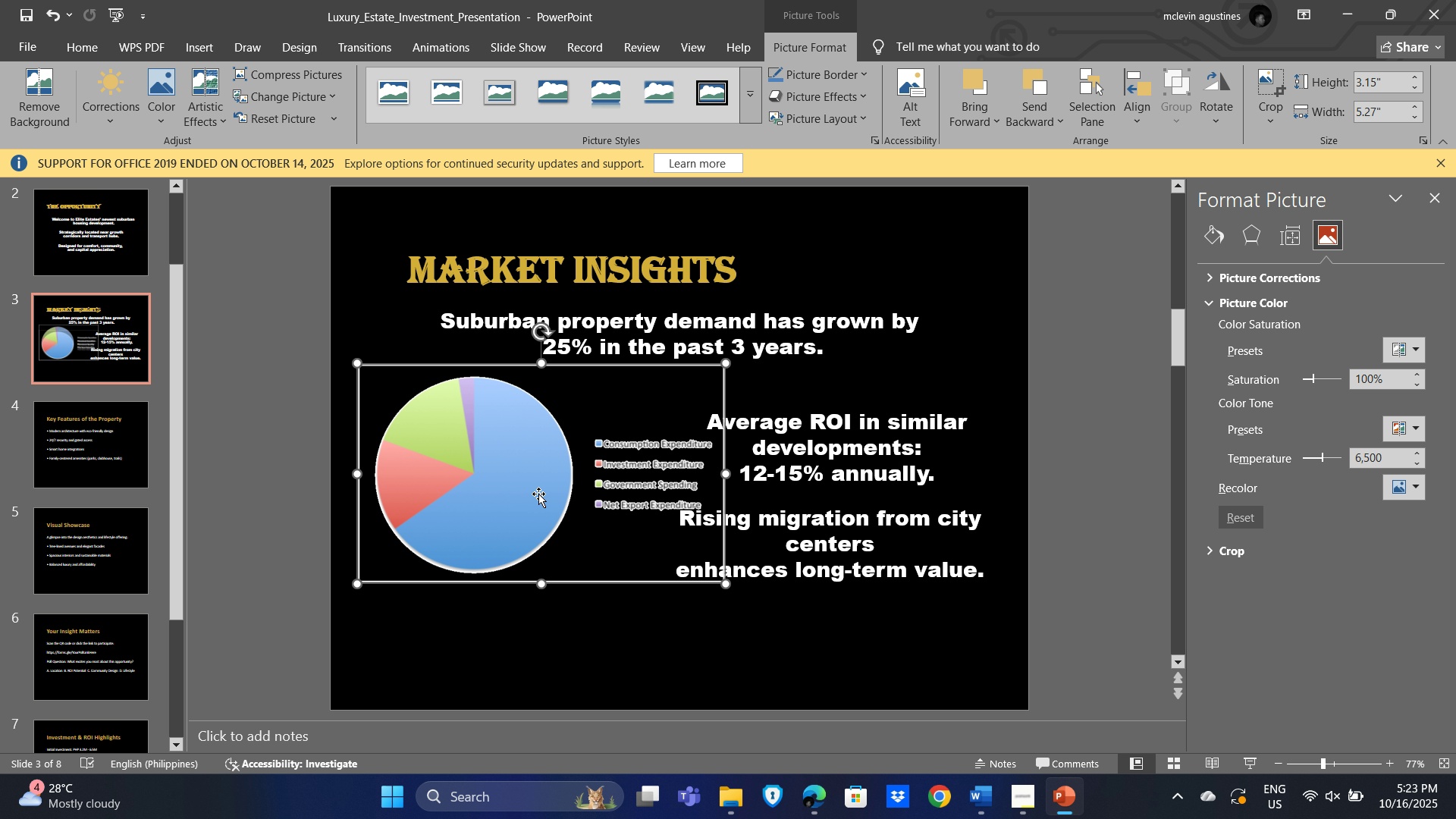 
left_click_drag(start_coordinate=[532, 491], to_coordinate=[508, 485])
 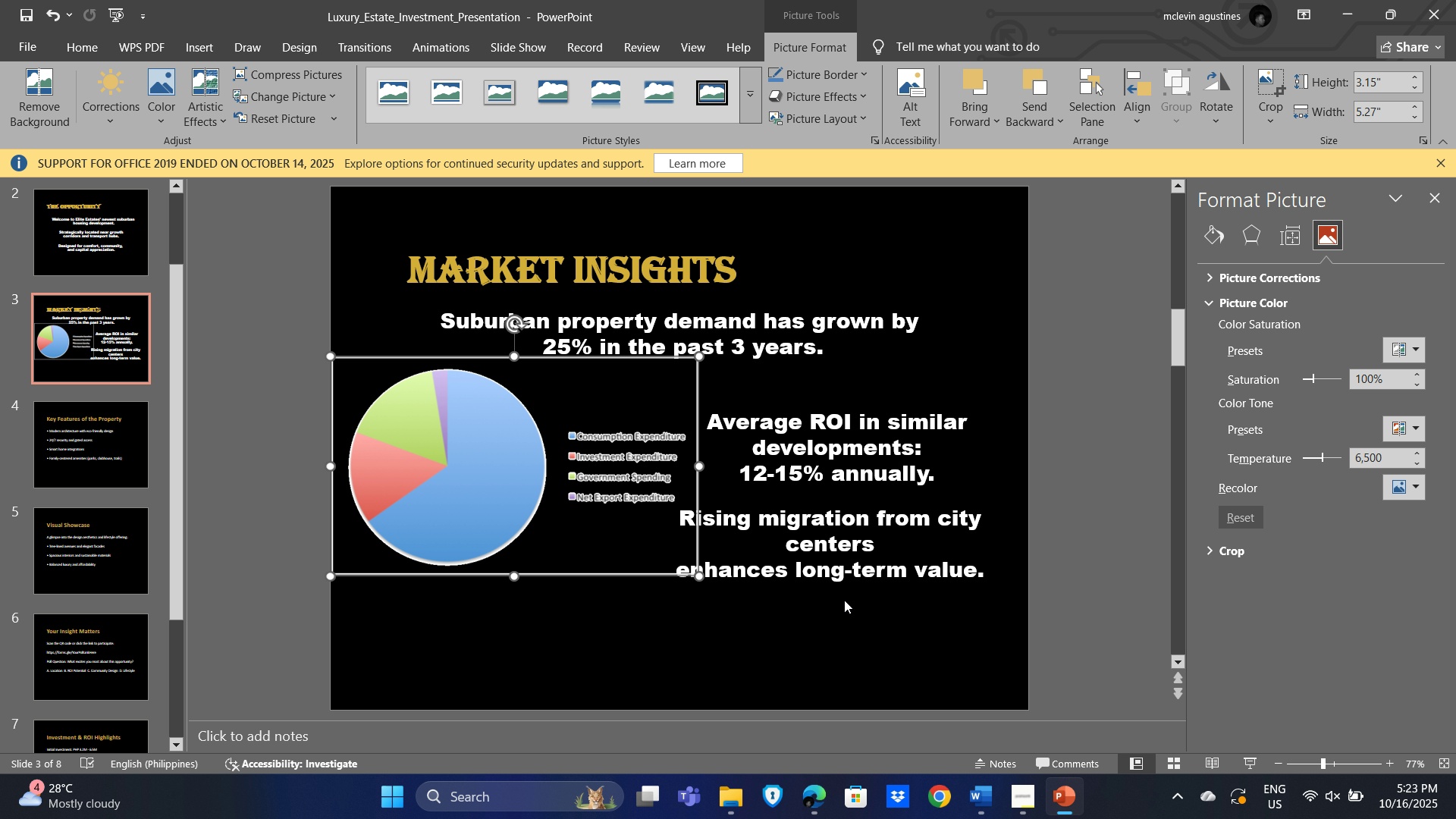 
left_click([844, 600])
 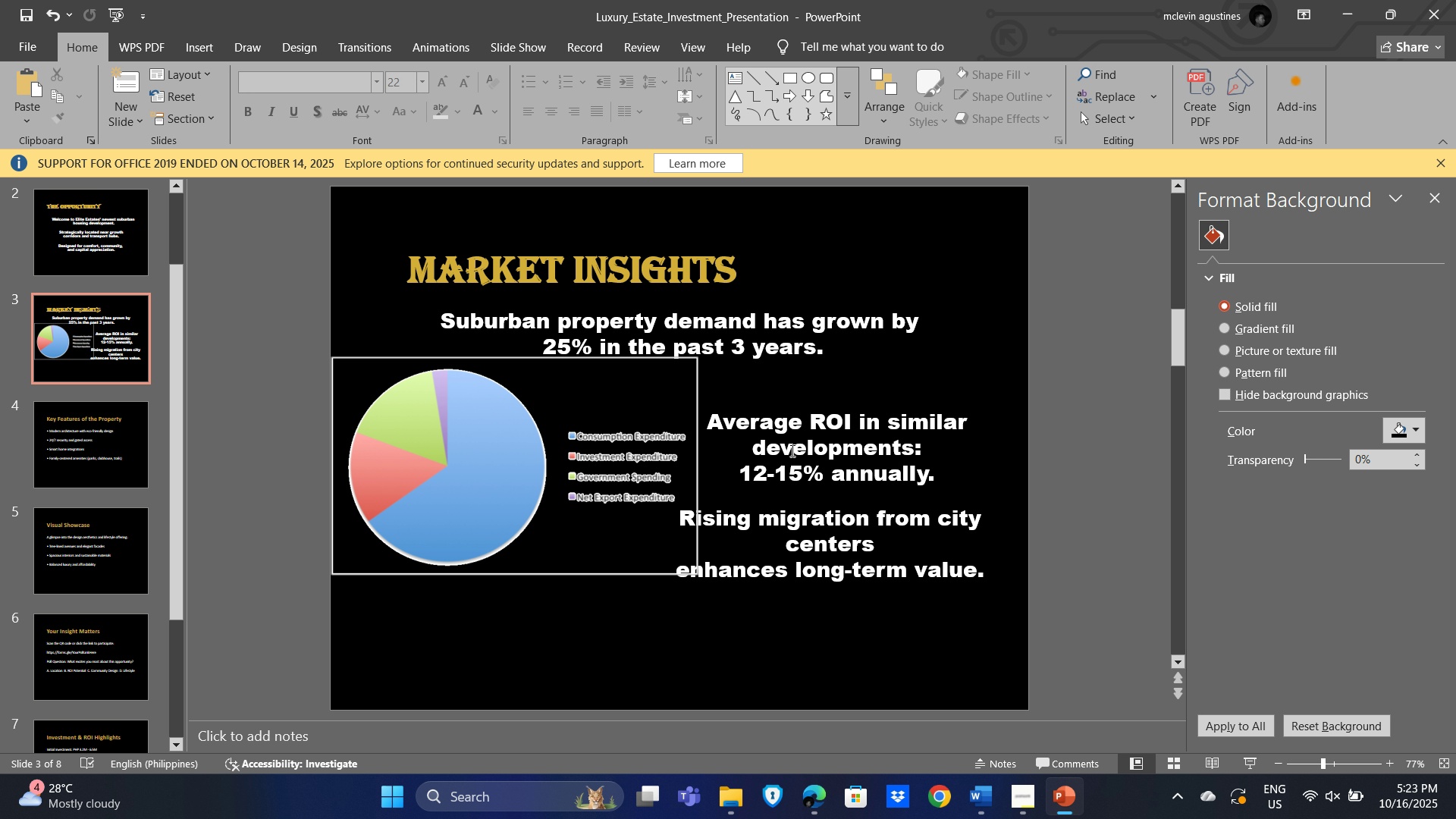 
left_click([791, 450])
 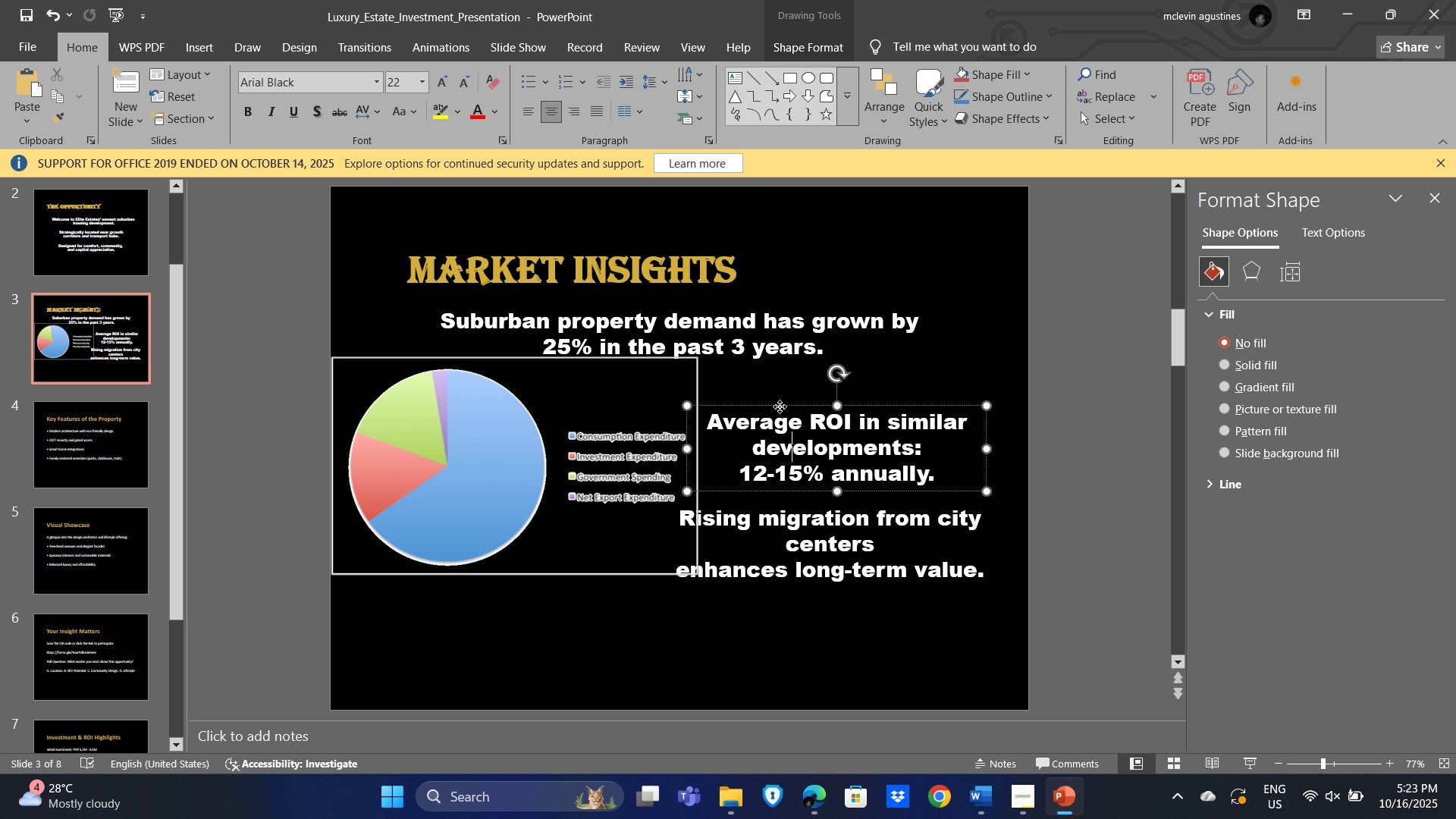 
left_click([780, 406])
 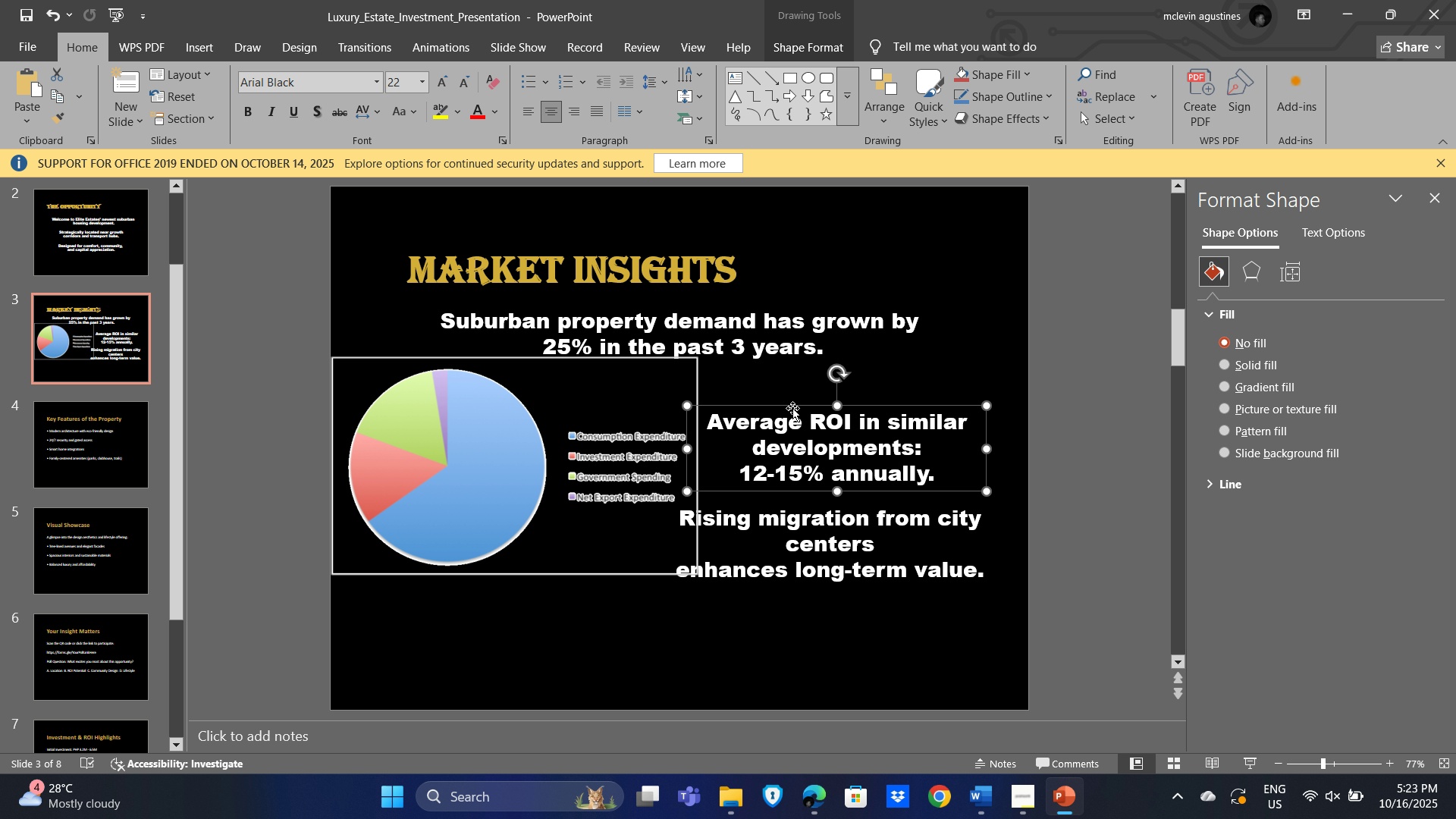 
left_click_drag(start_coordinate=[792, 406], to_coordinate=[821, 388])
 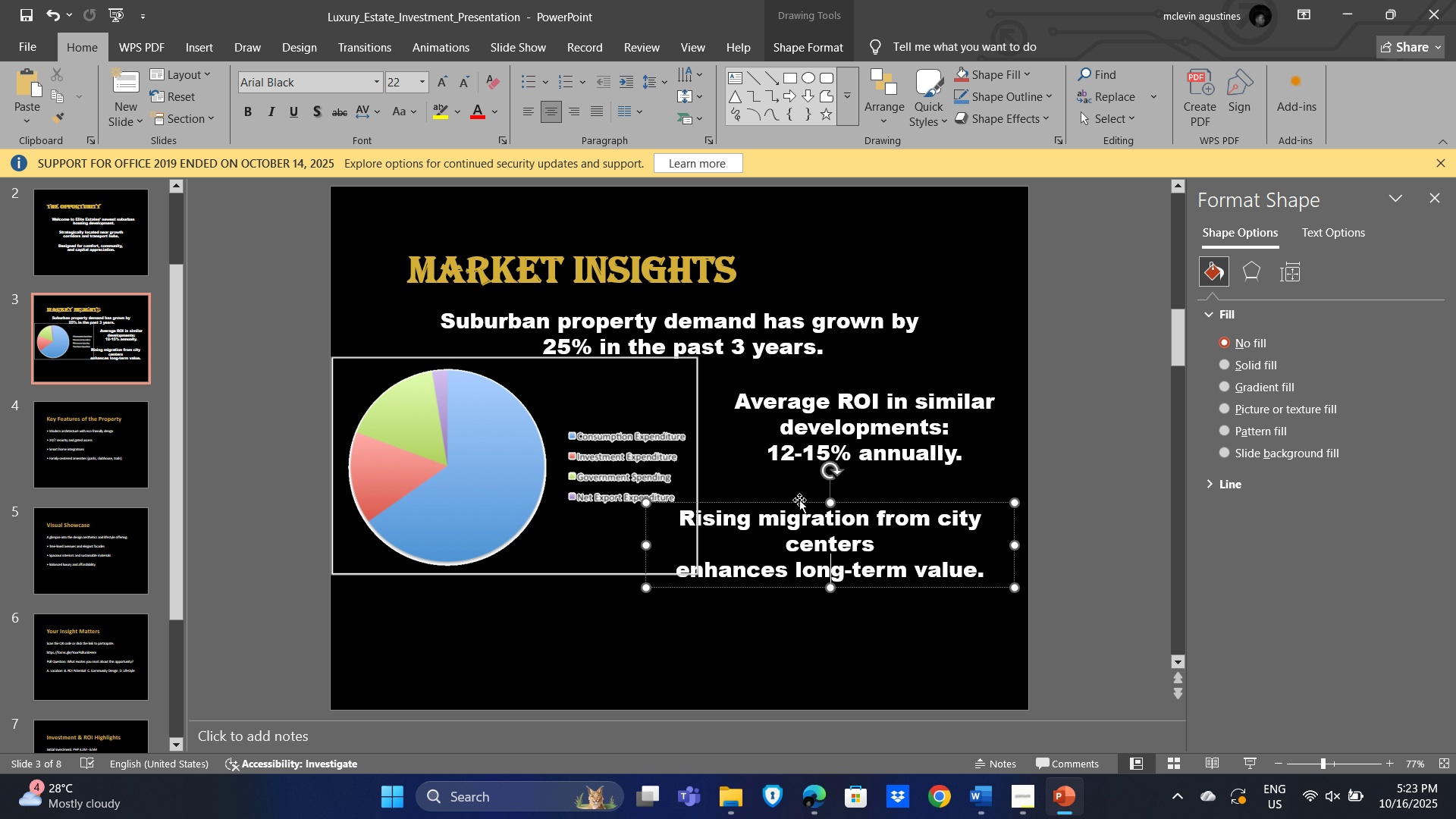 
left_click_drag(start_coordinate=[799, 500], to_coordinate=[825, 485])
 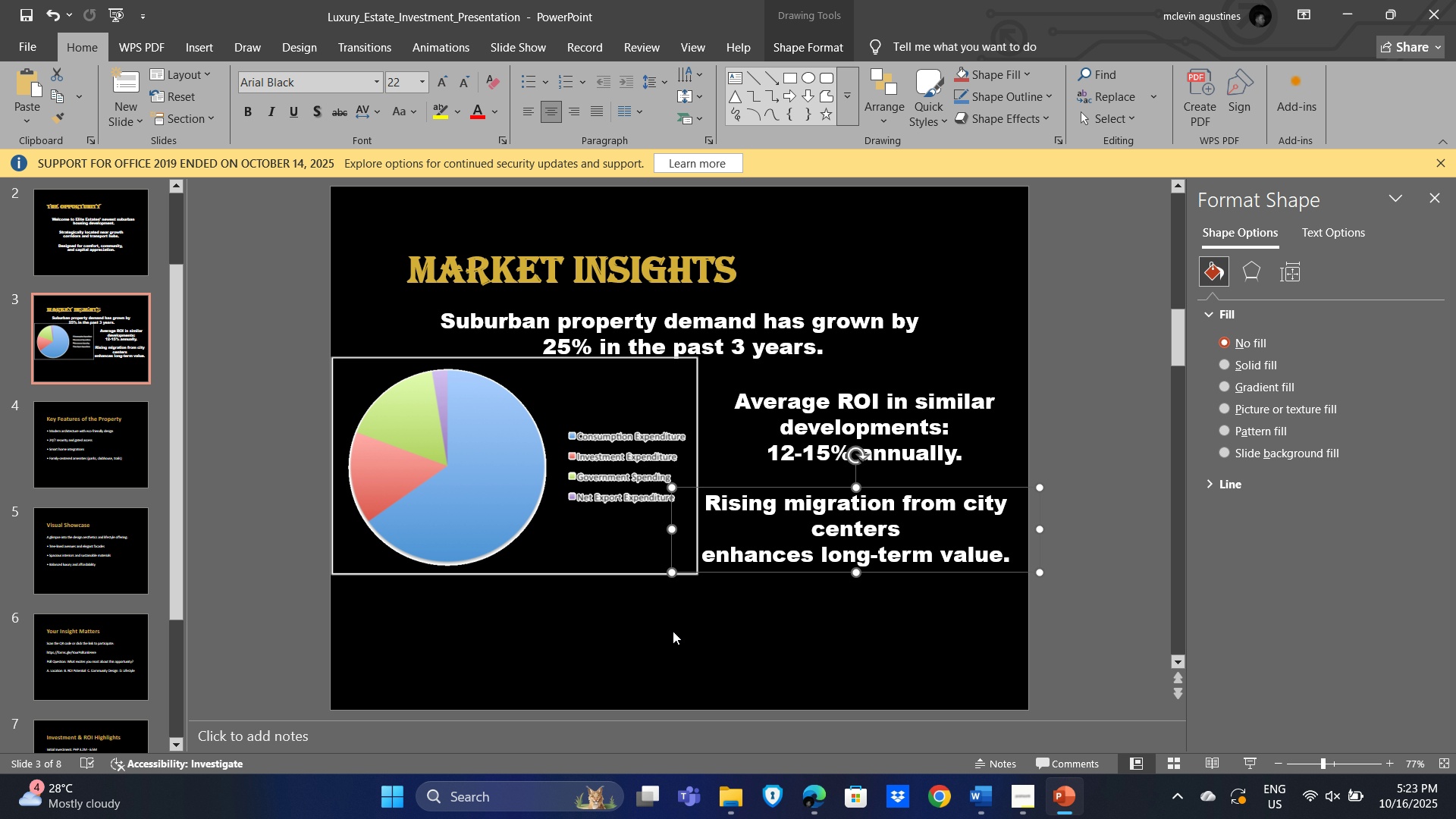 
left_click([673, 631])
 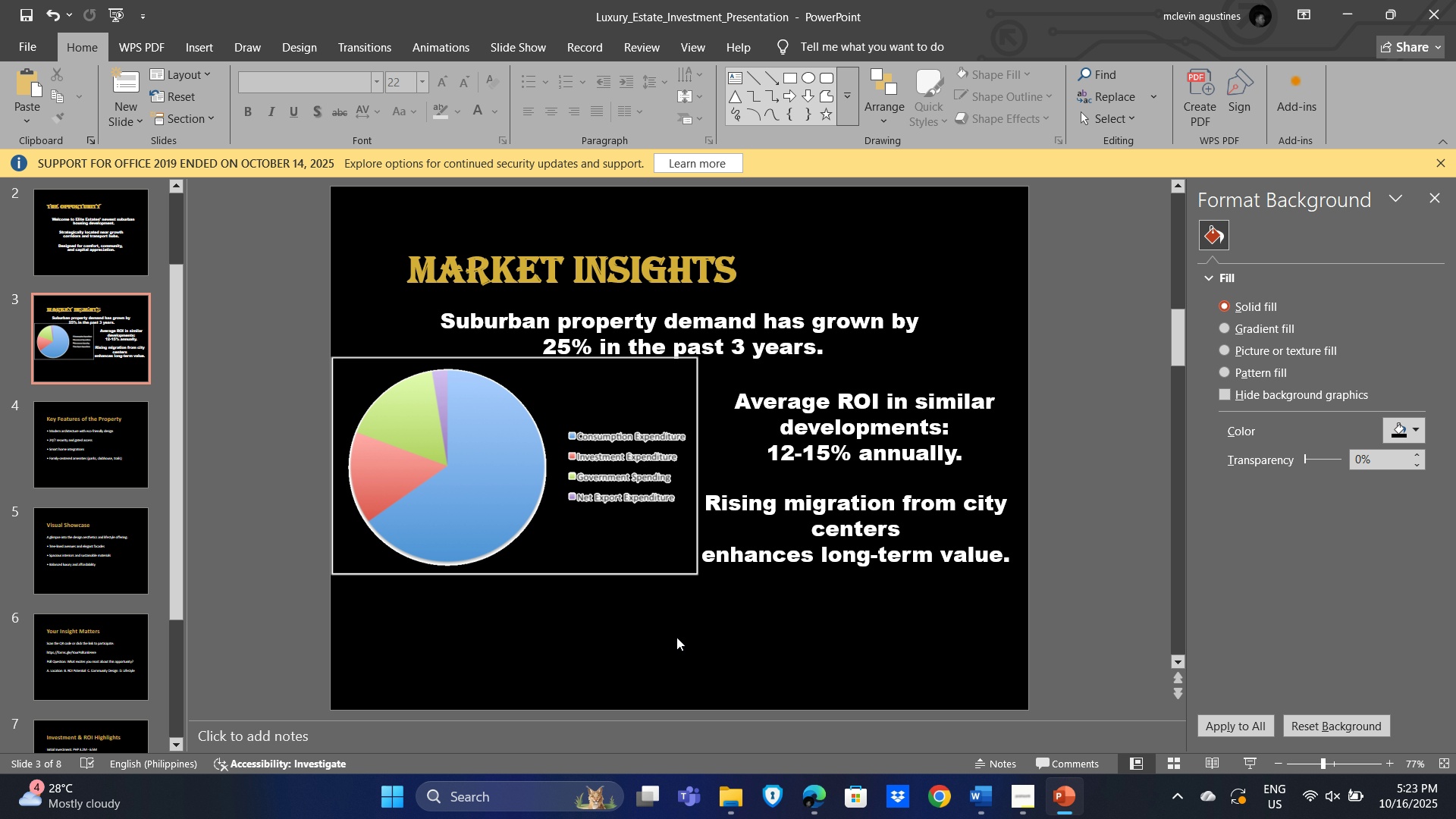 
left_click([676, 637])
 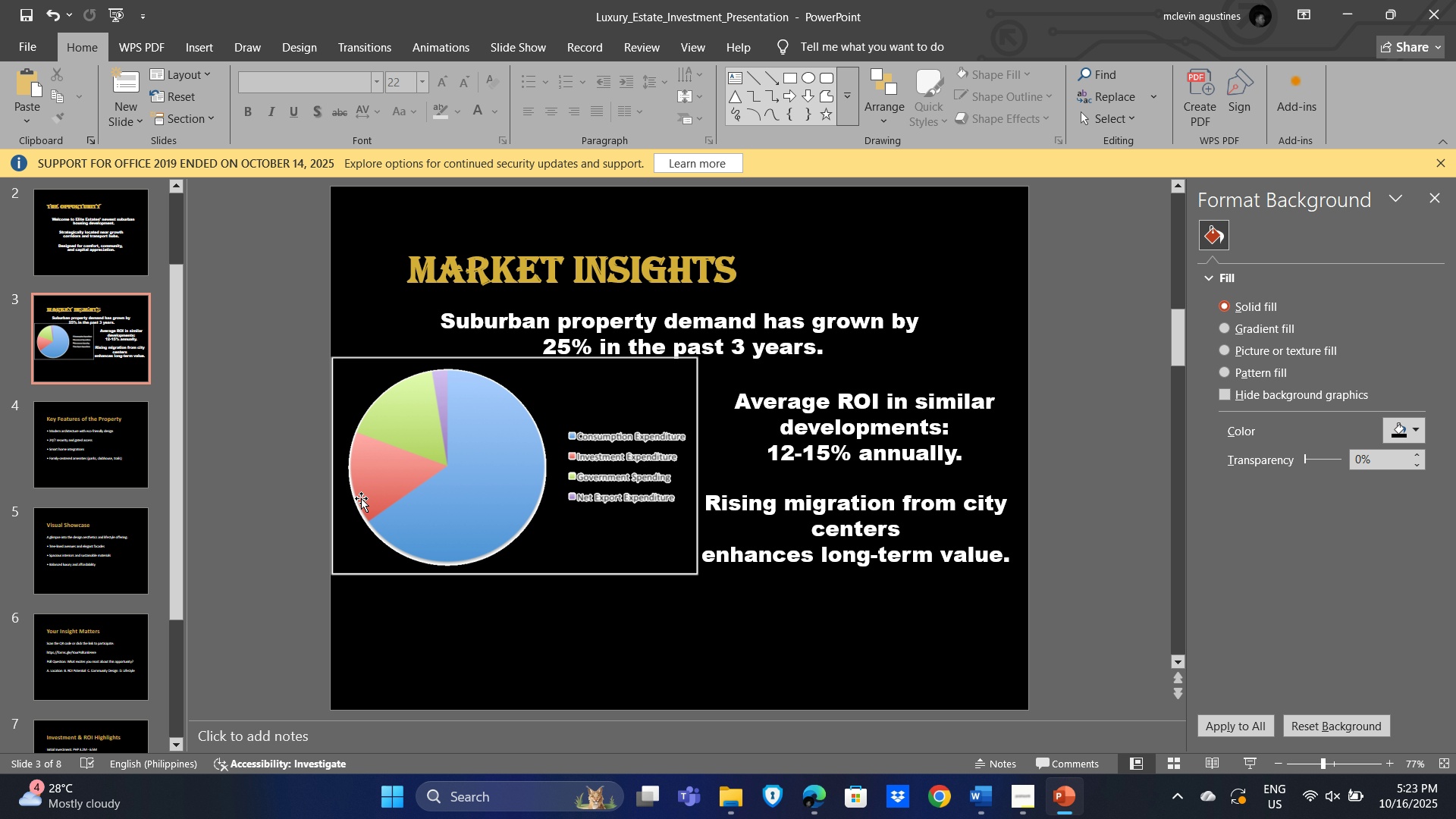 
wait(5.29)
 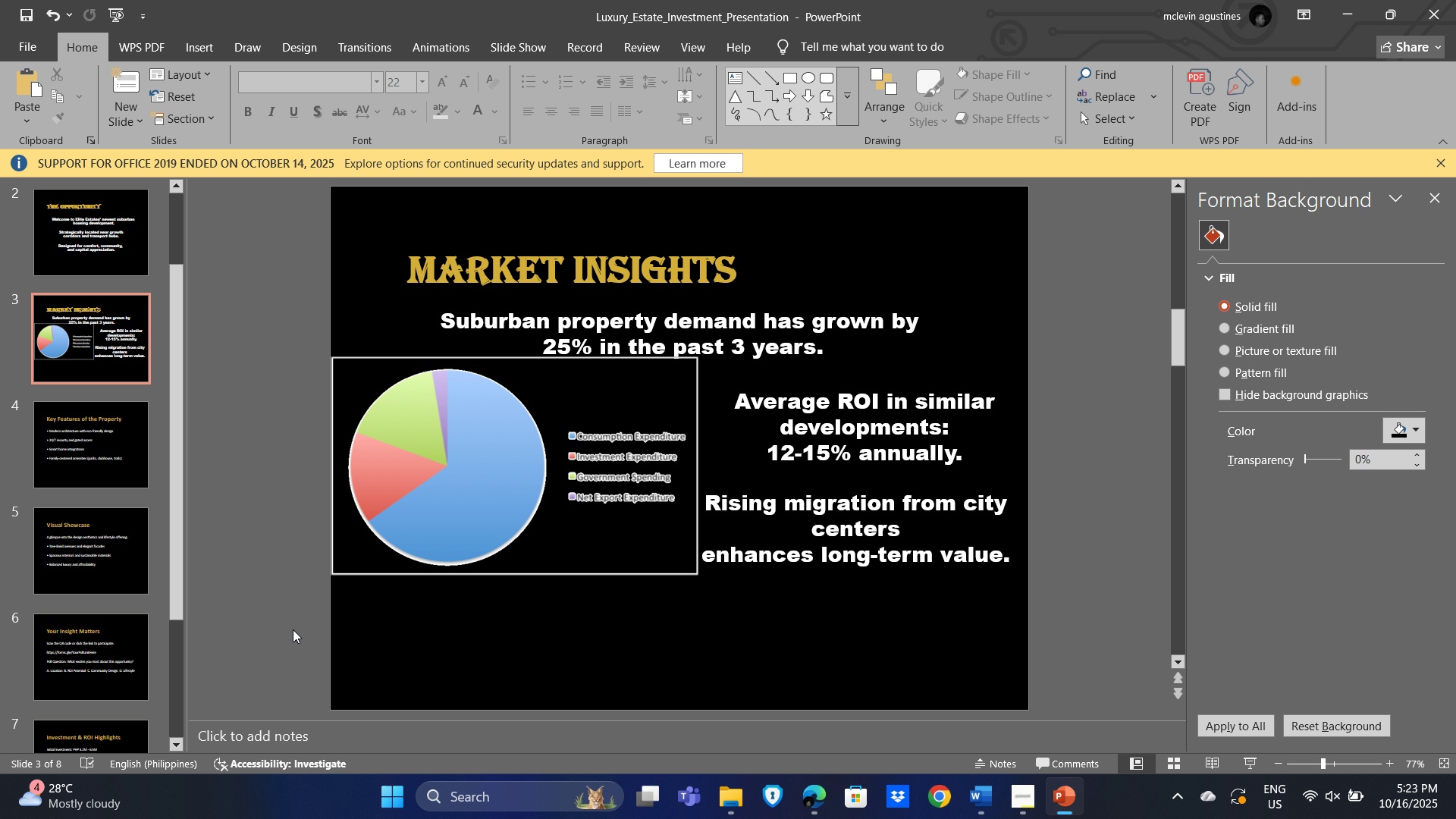 
left_click([118, 429])
 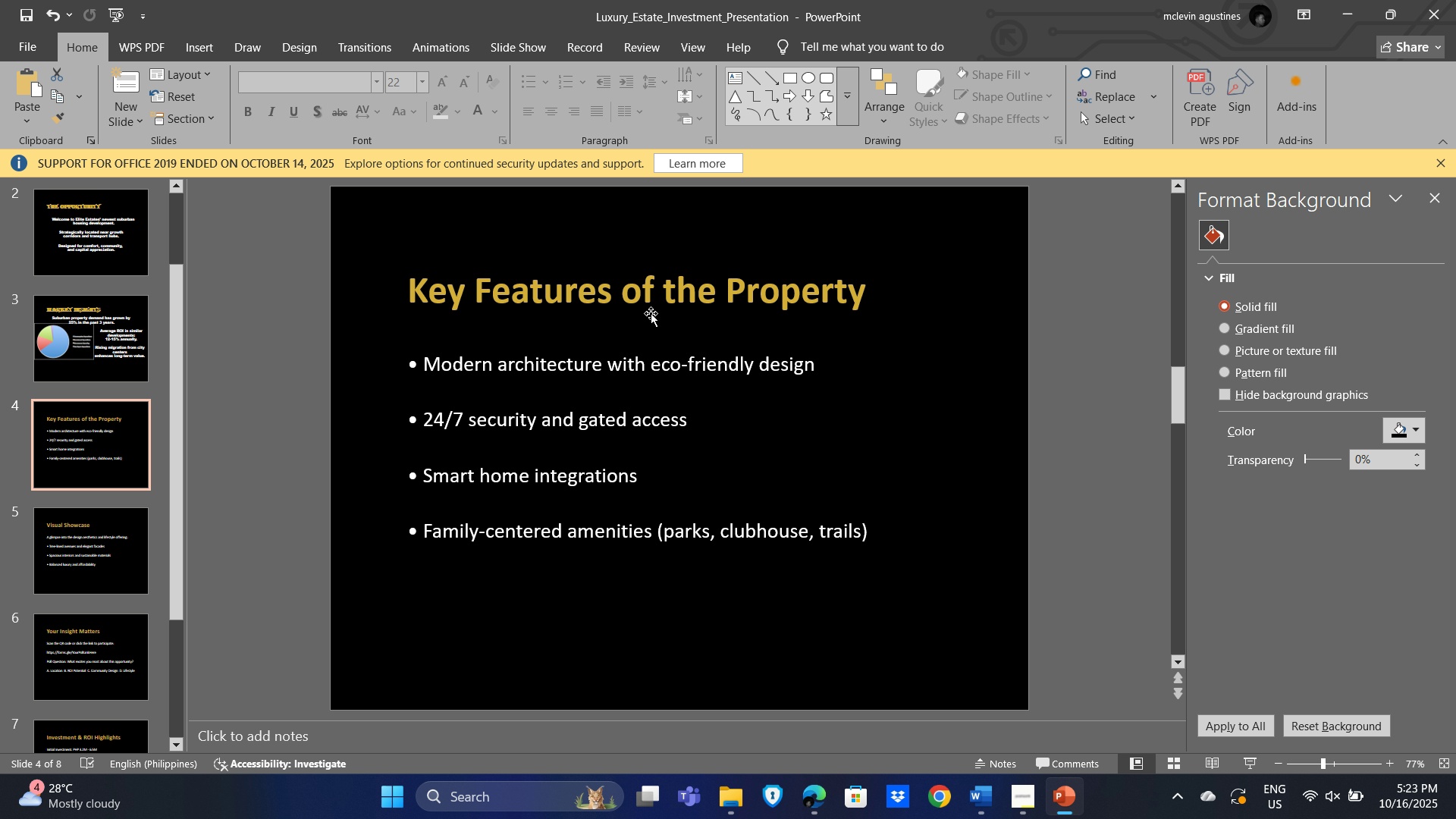 
left_click([662, 297])
 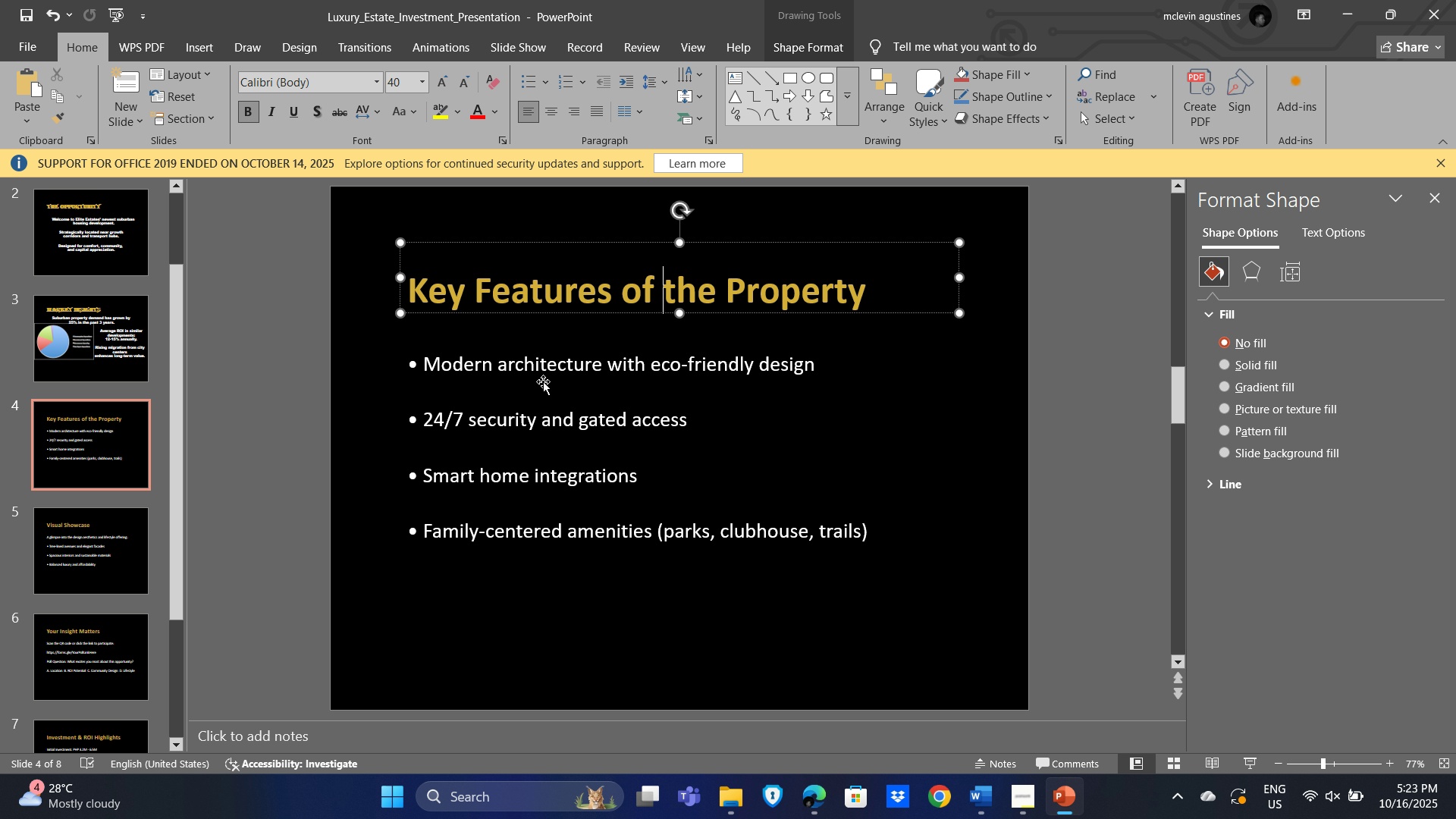 
key(Alt+AltLeft)
 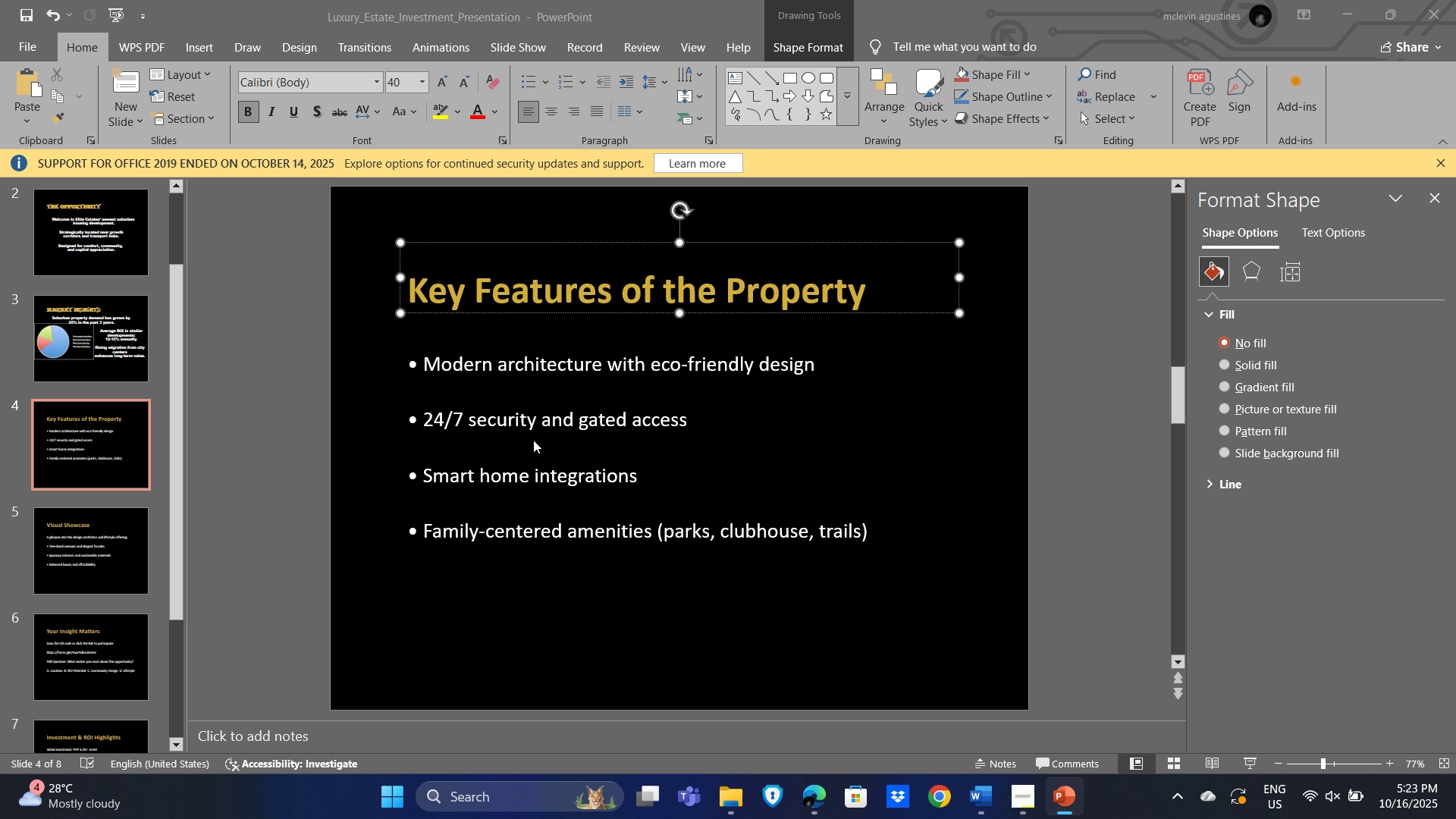 
key(Alt+Tab)